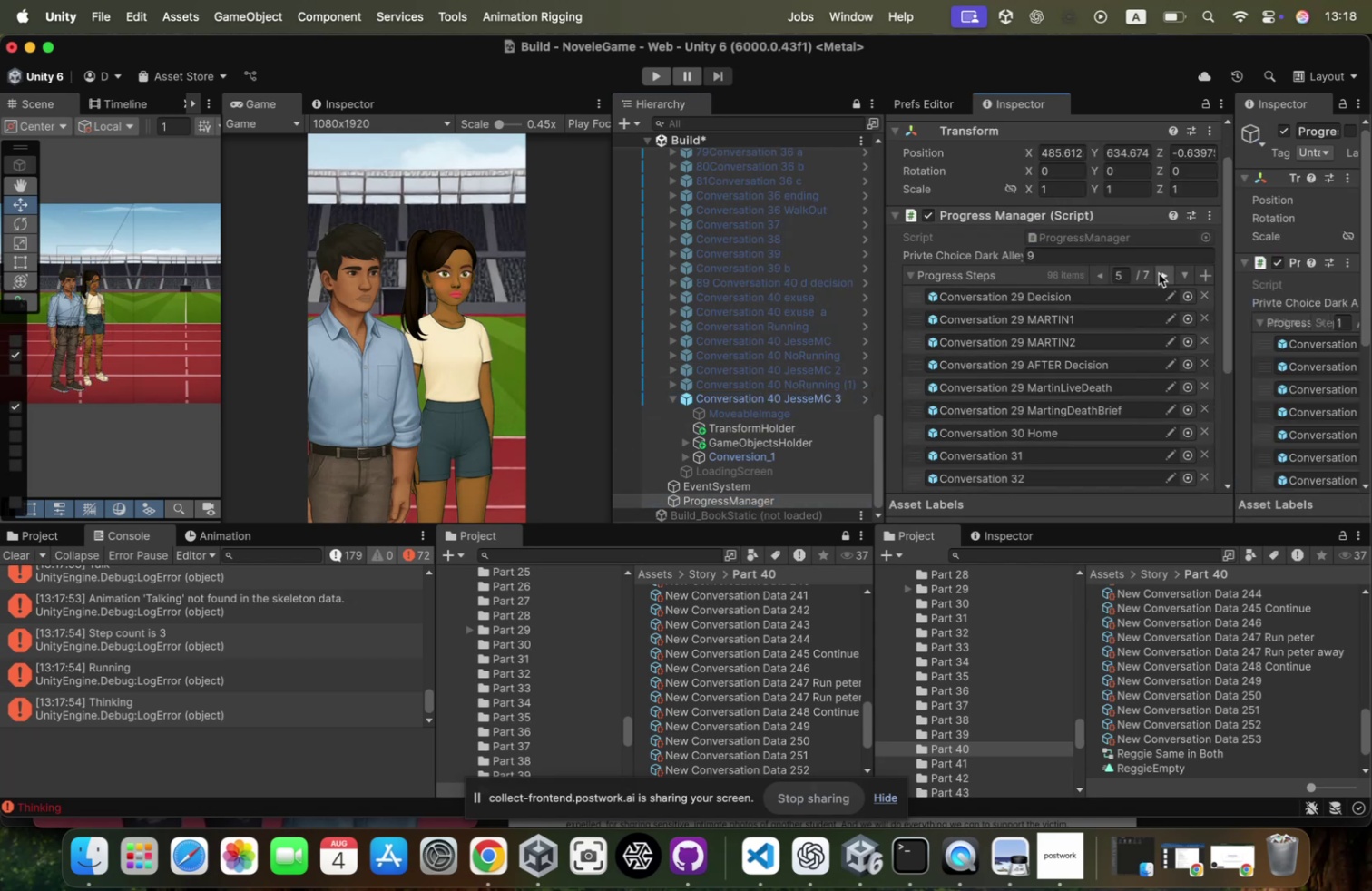 
triple_click([1159, 273])
 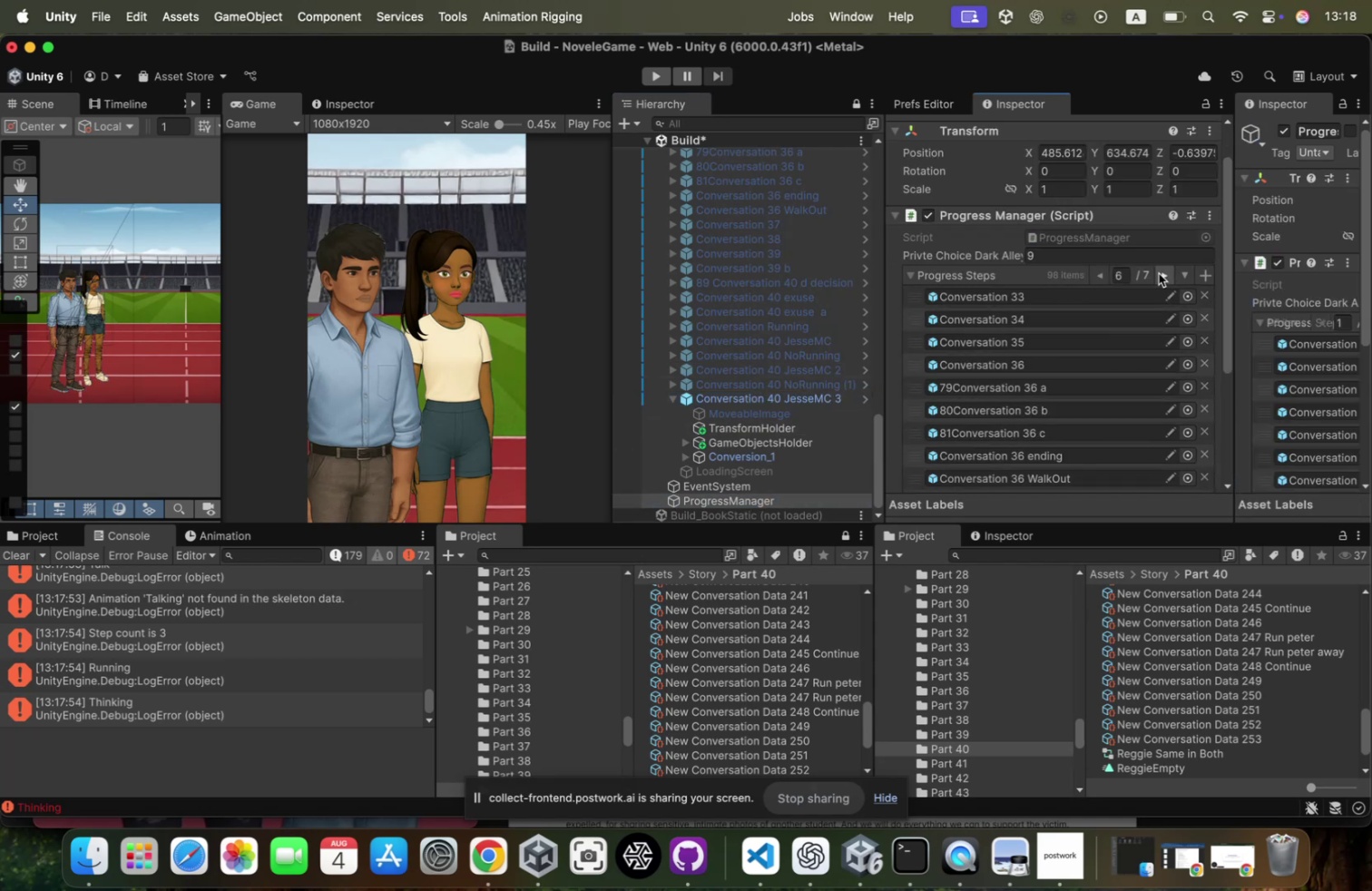 
triple_click([1159, 273])
 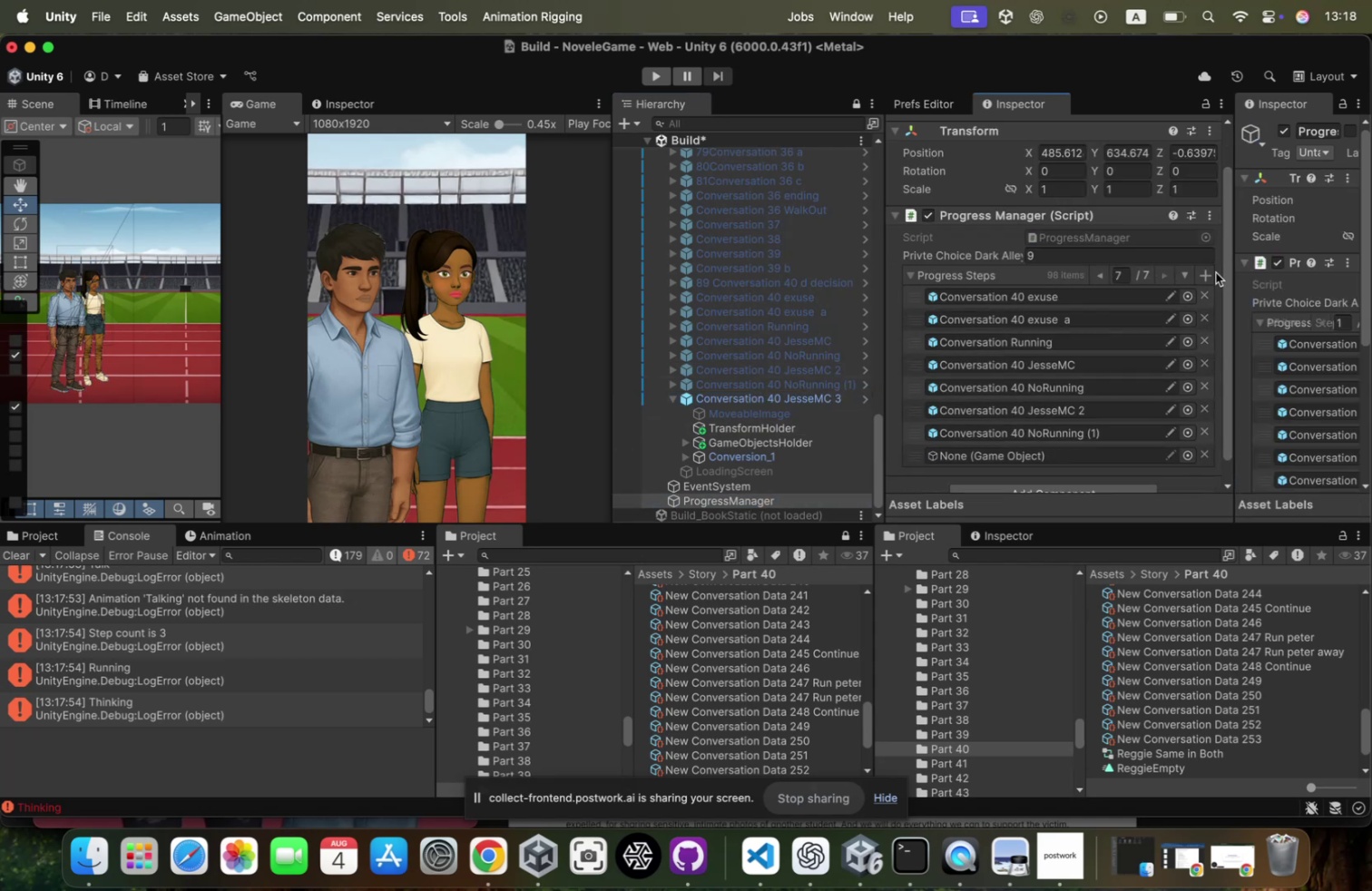 
left_click([1200, 275])
 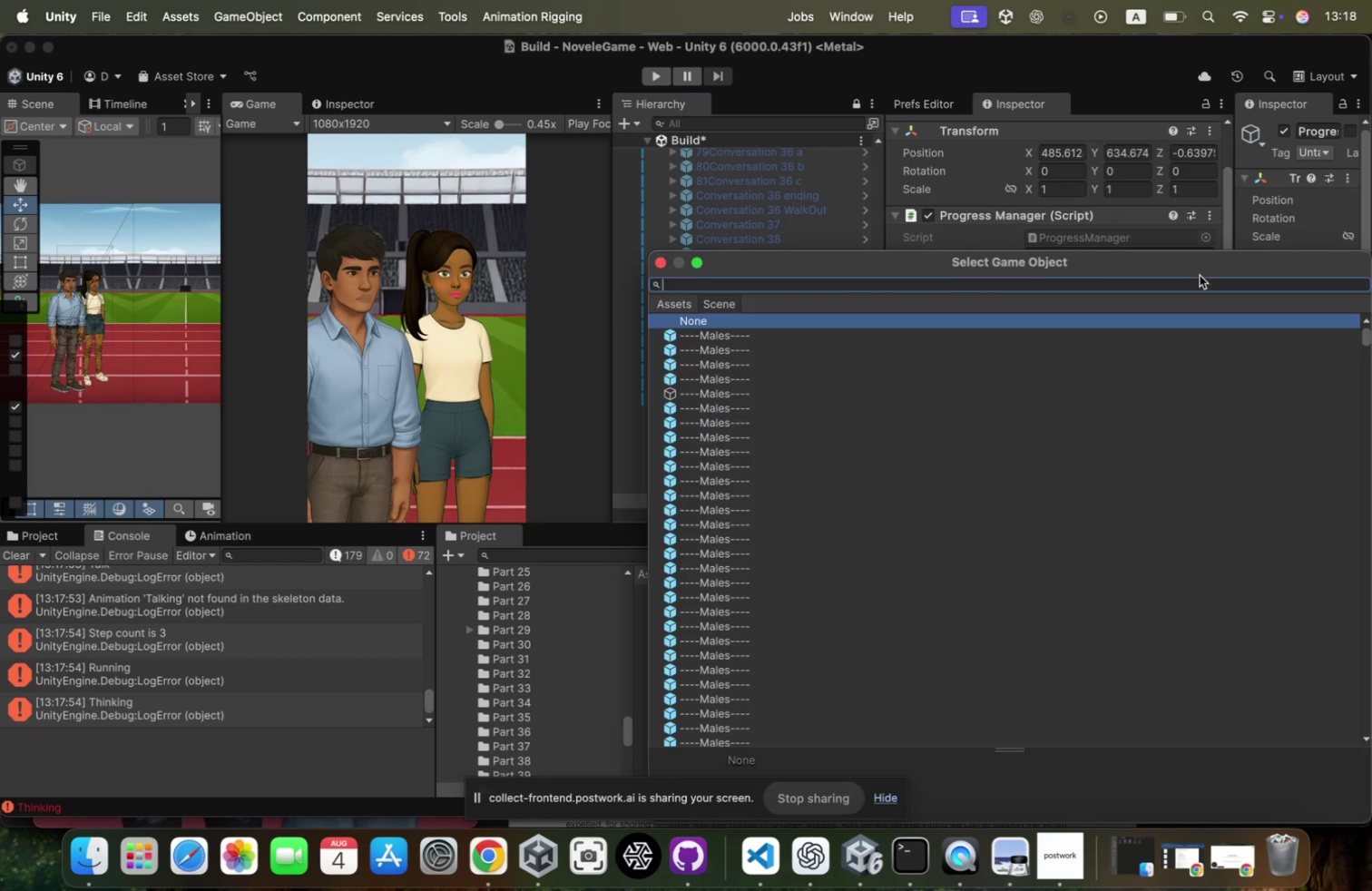 
key(Meta+CommandLeft)
 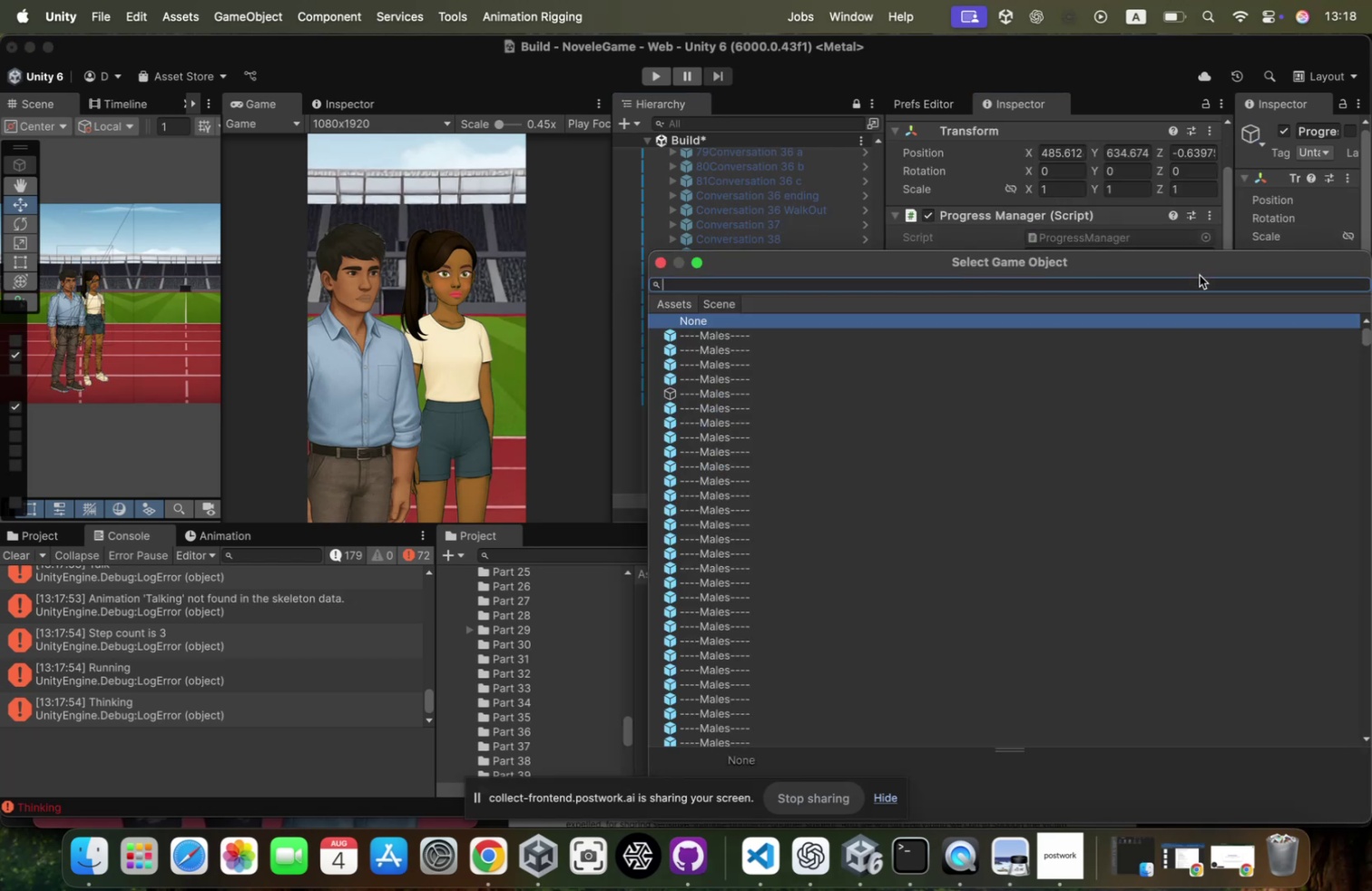 
key(Meta+V)
 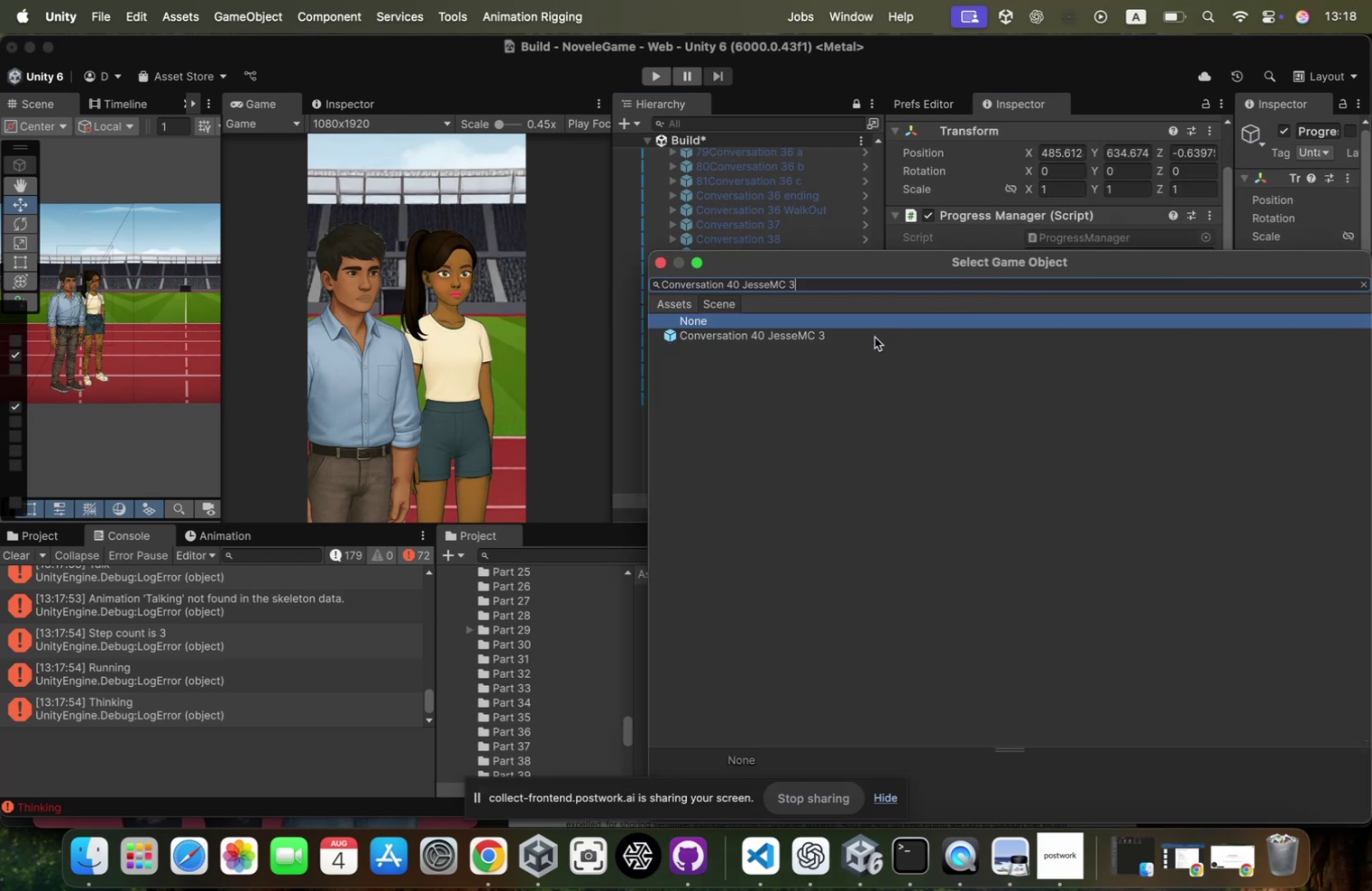 
double_click([873, 338])
 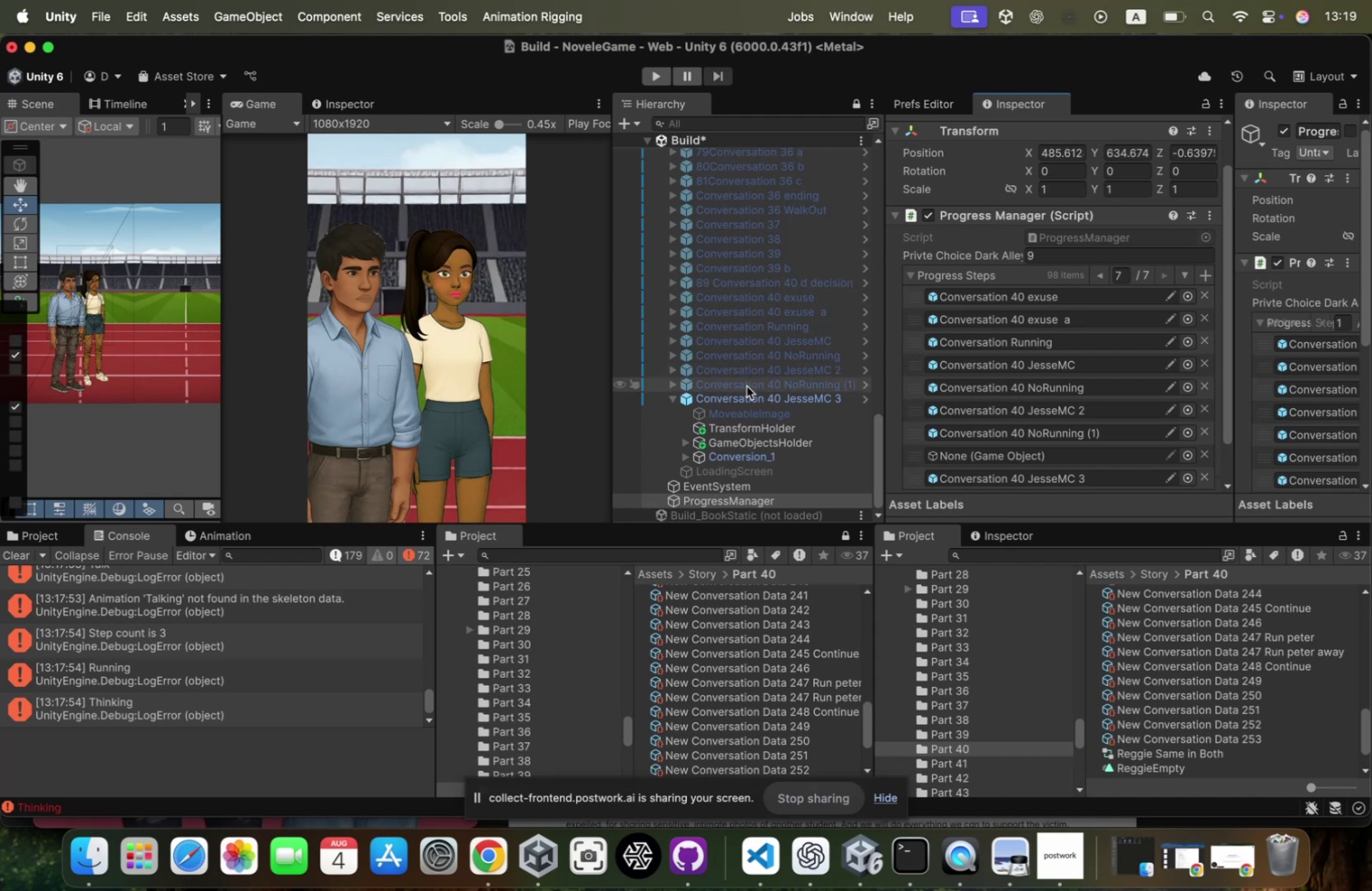 
left_click([745, 397])
 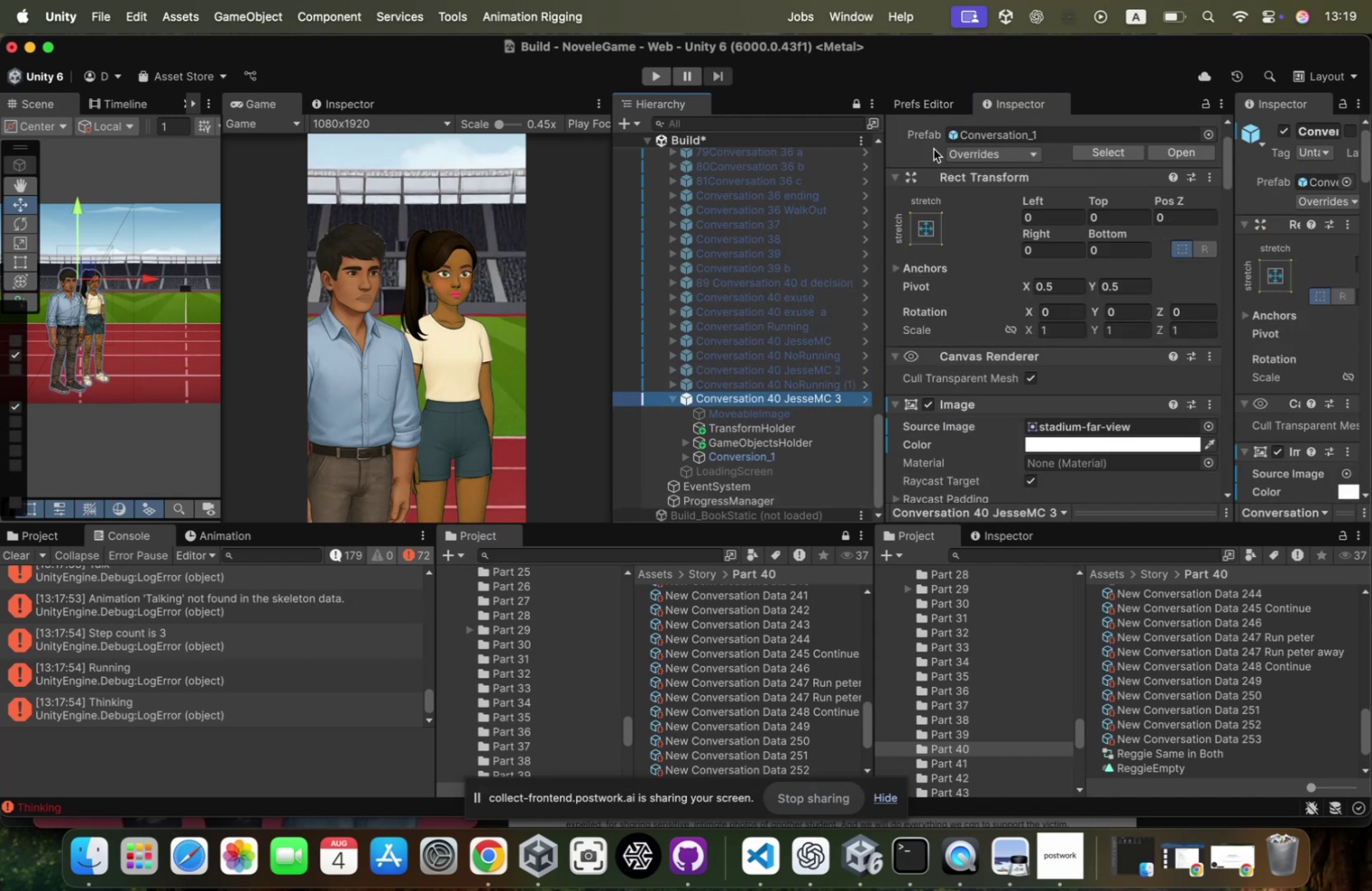 
scroll: coordinate [988, 181], scroll_direction: up, amount: 133.0
 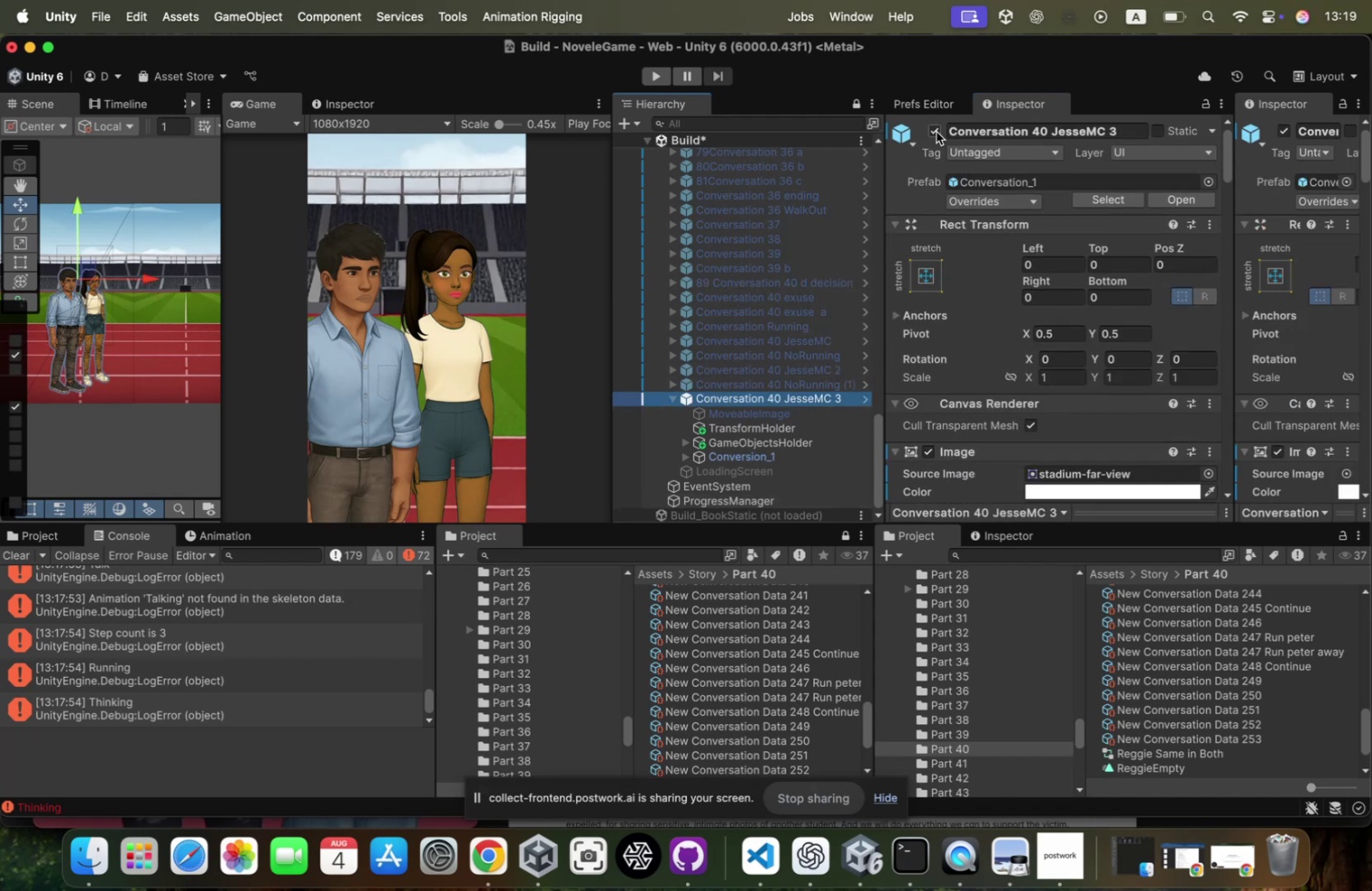 
left_click([936, 132])
 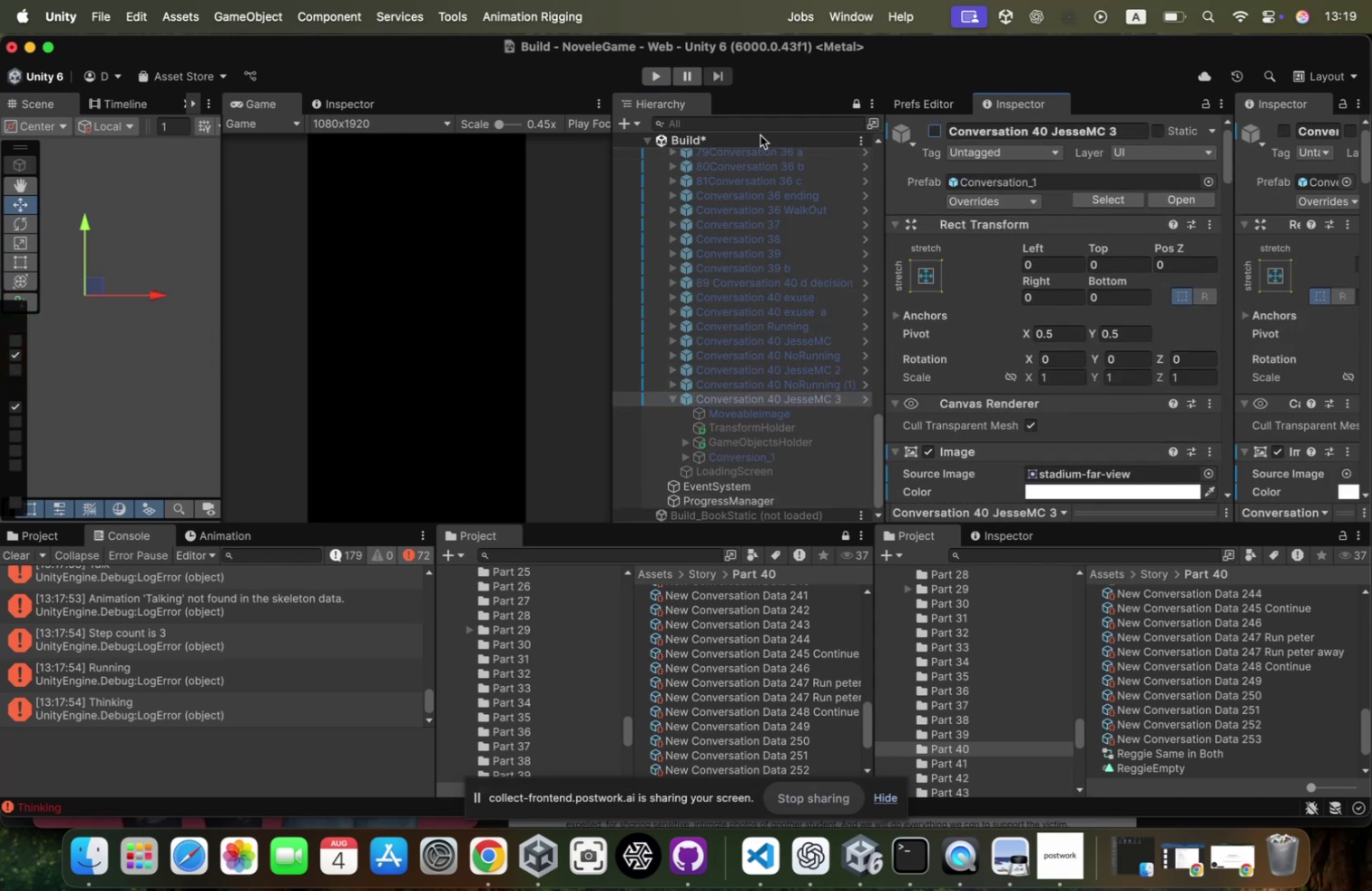 
right_click([760, 135])
 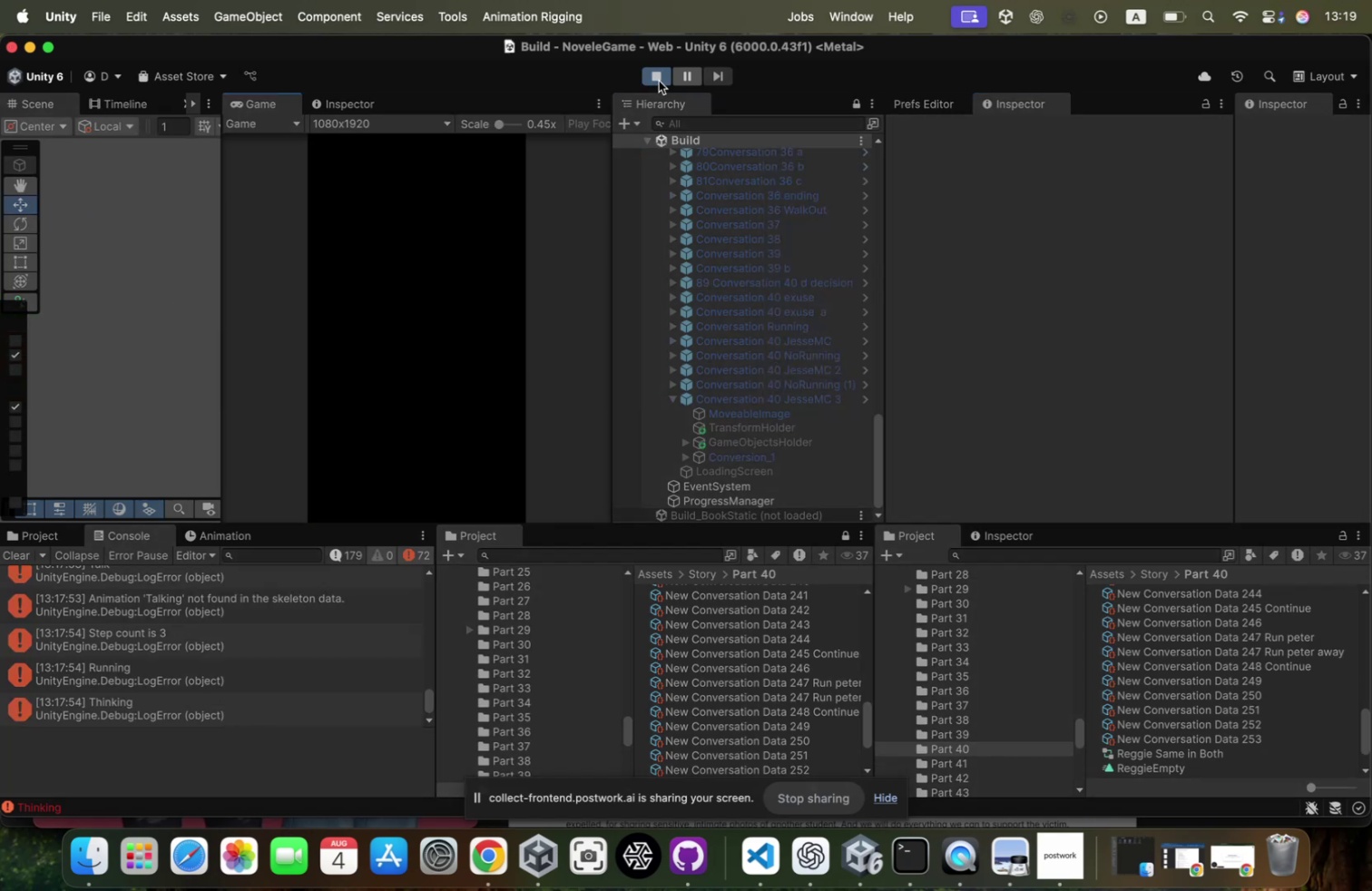 
wait(9.31)
 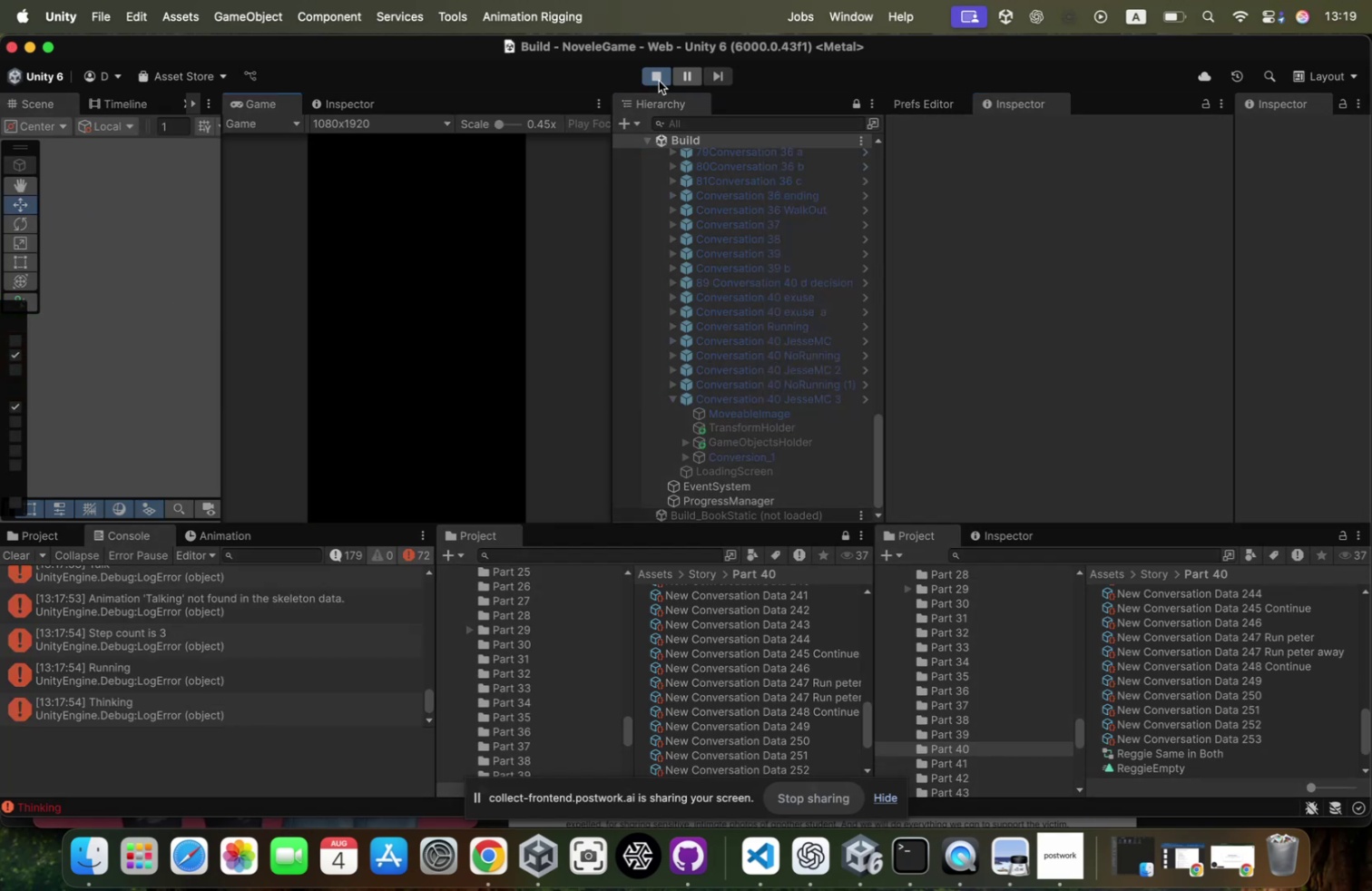 
left_click([948, 137])
 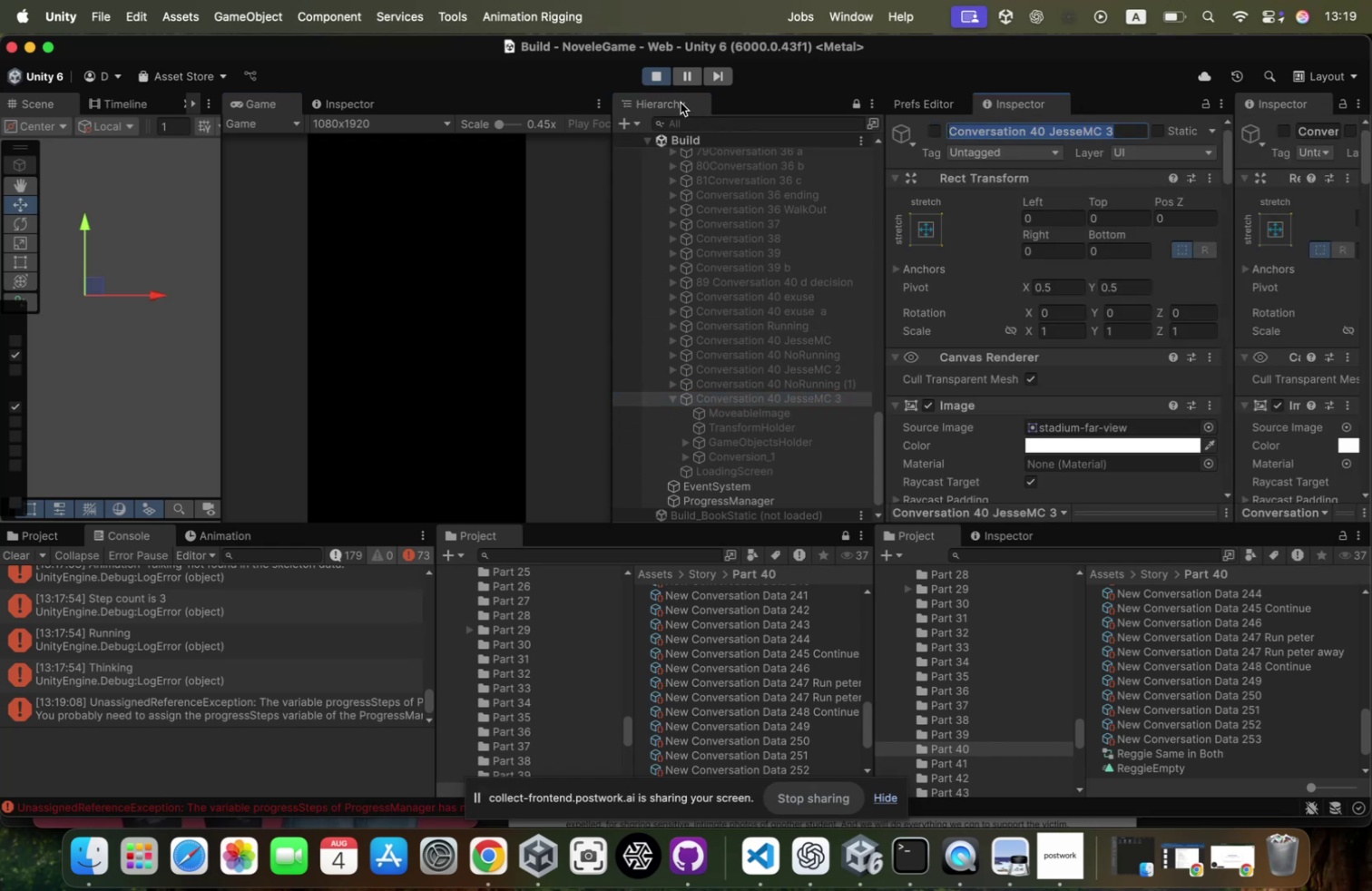 
left_click([660, 77])
 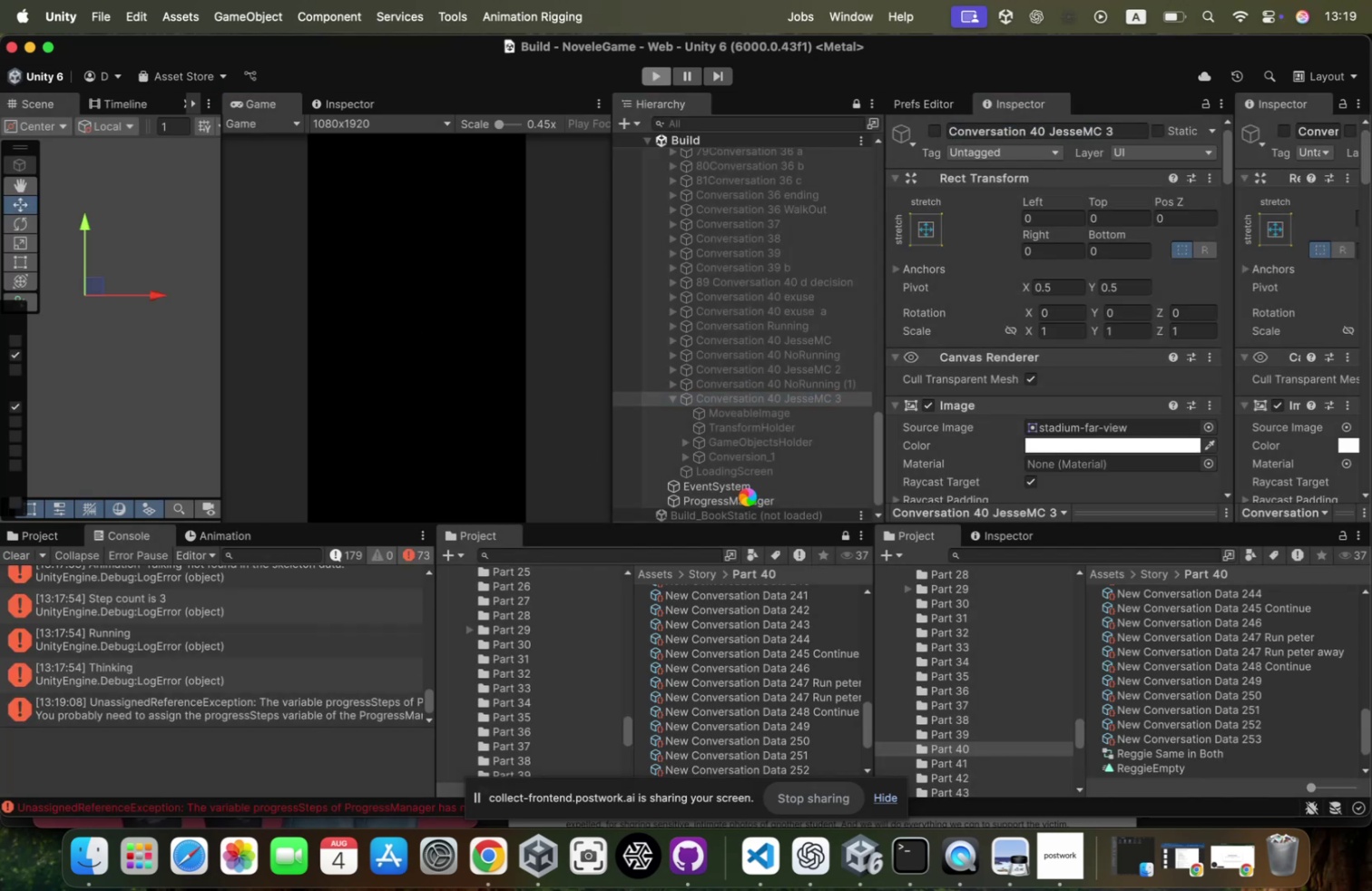 
left_click([749, 495])
 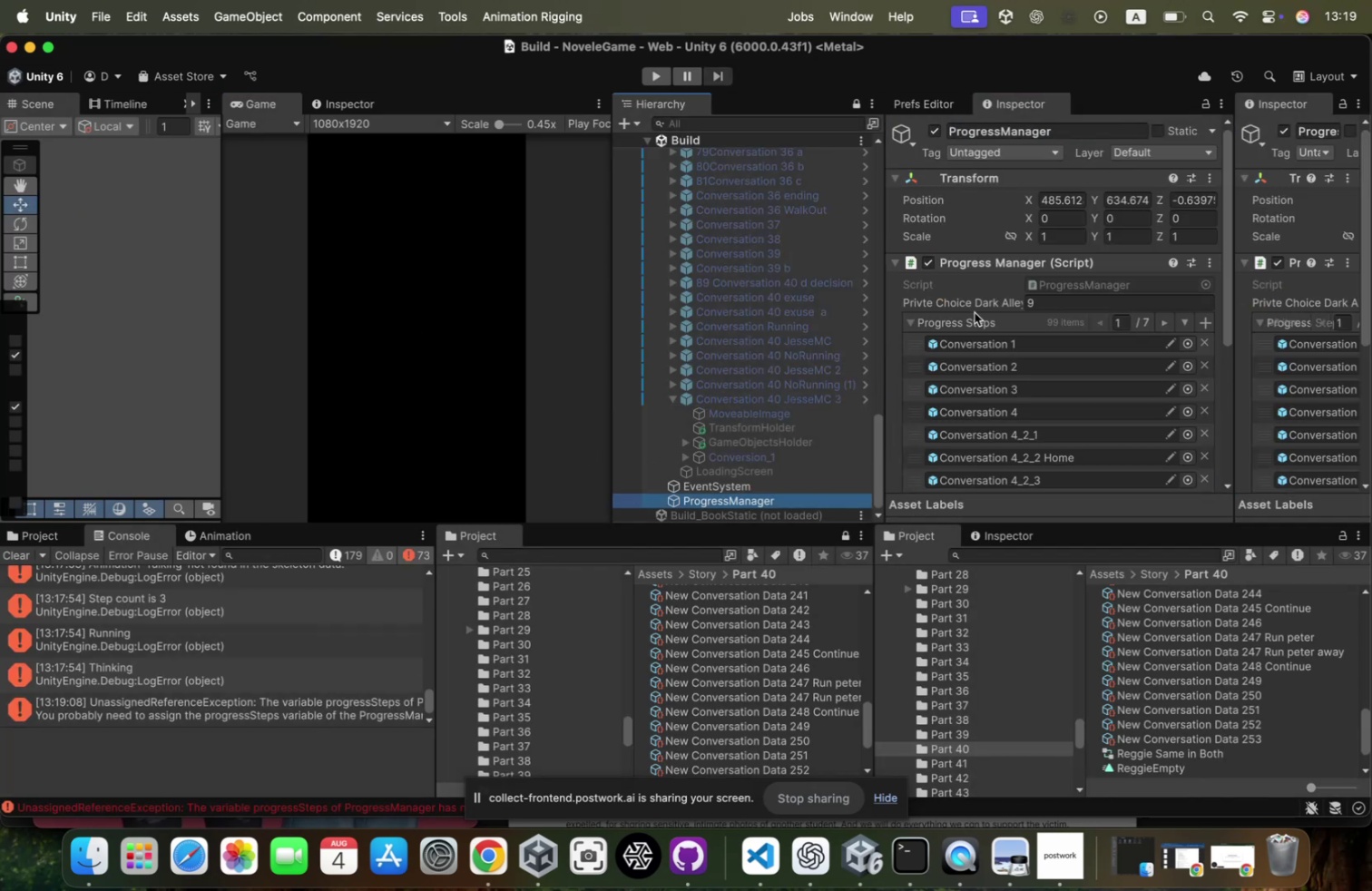 
scroll: coordinate [982, 298], scroll_direction: down, amount: 151.0
 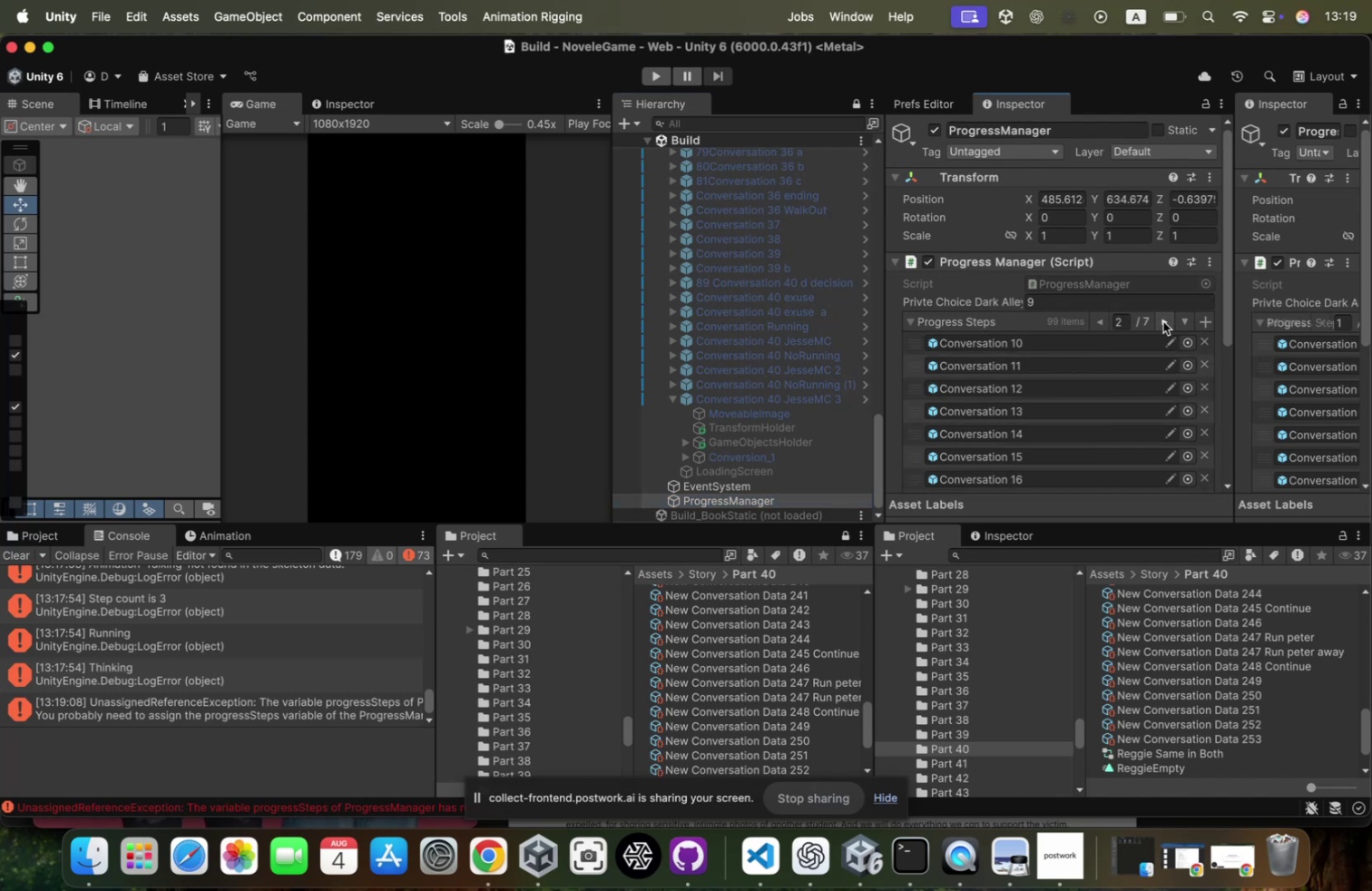 
triple_click([1163, 321])
 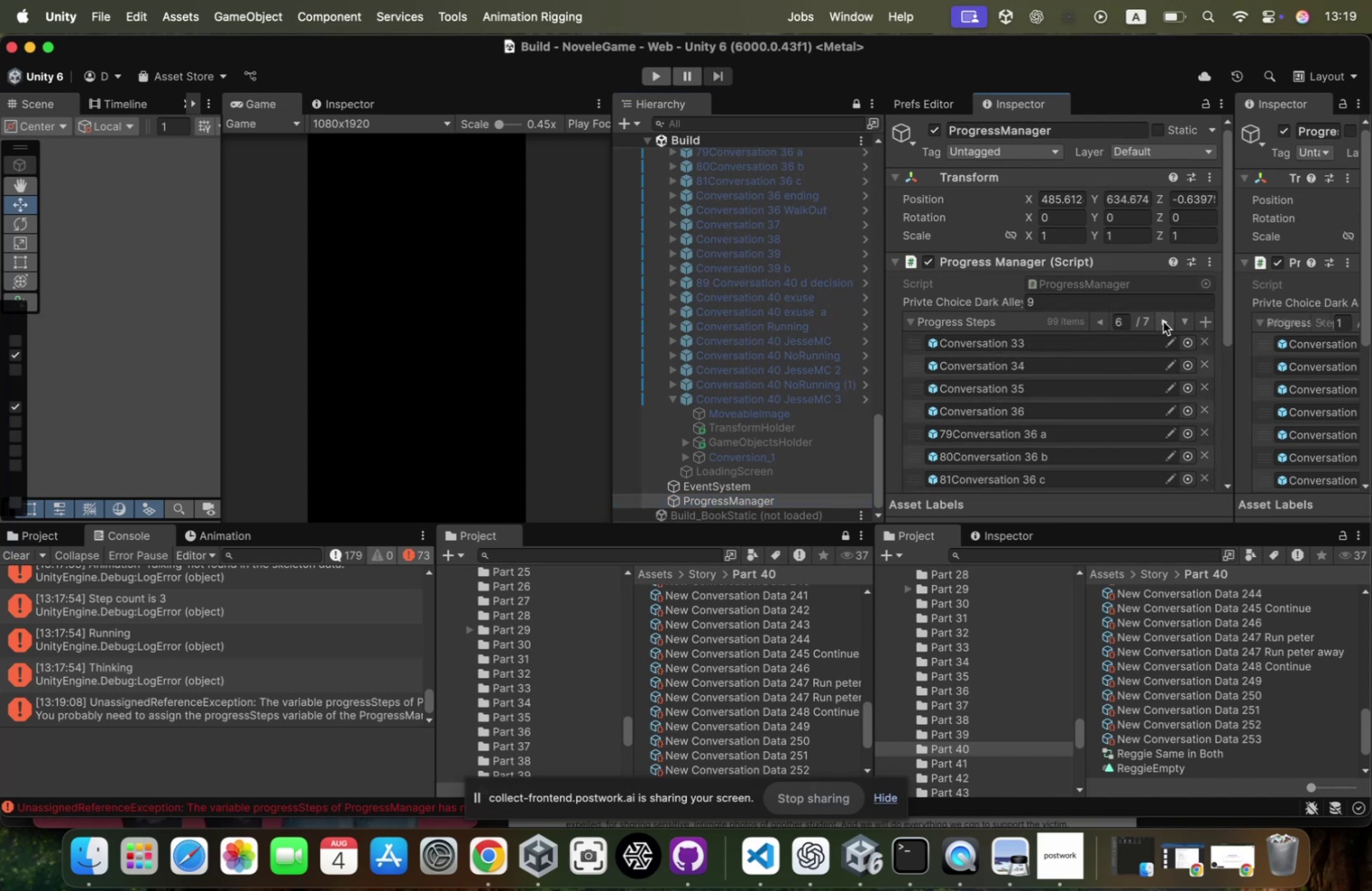 
triple_click([1163, 321])
 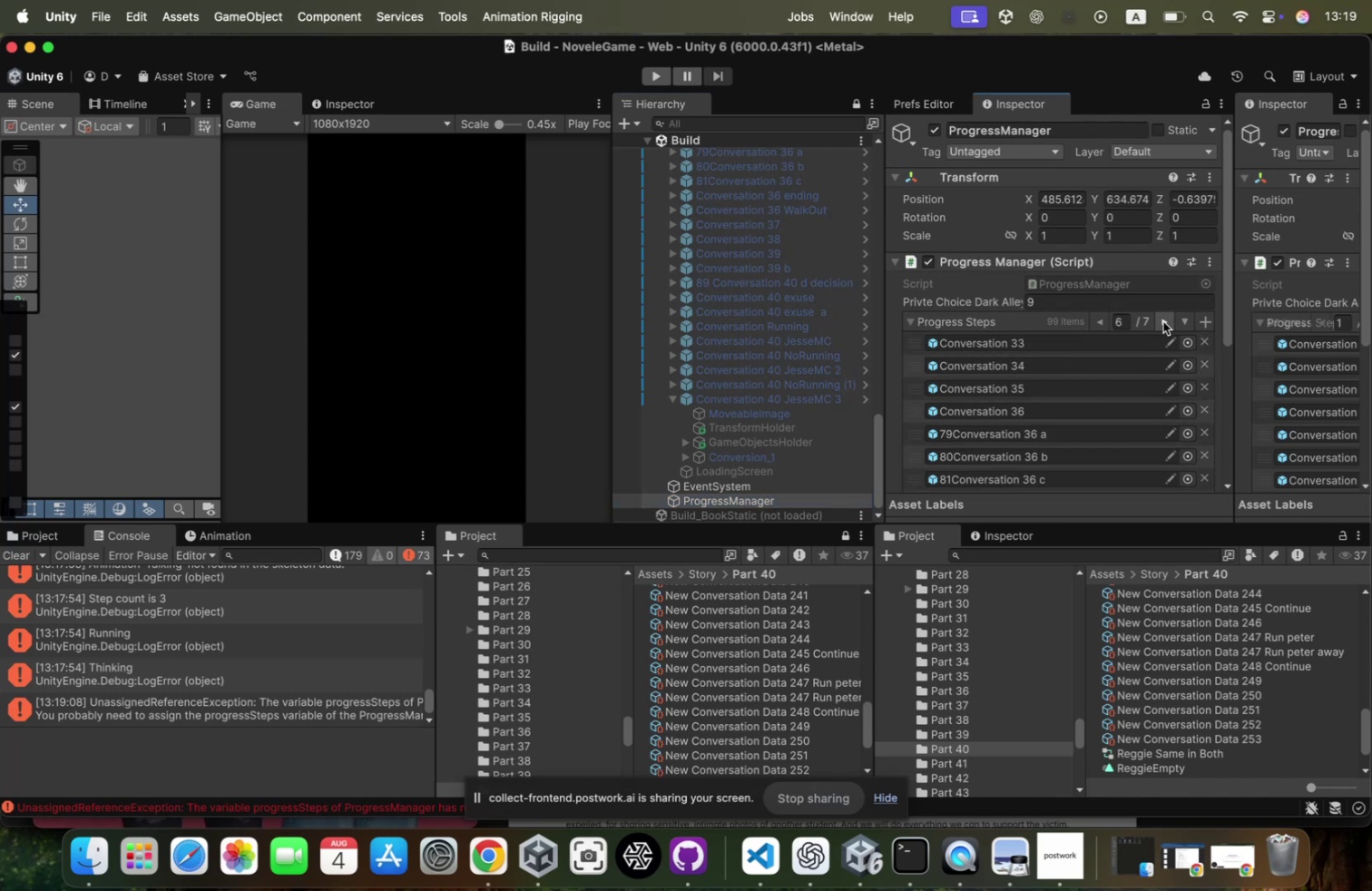 
triple_click([1163, 321])
 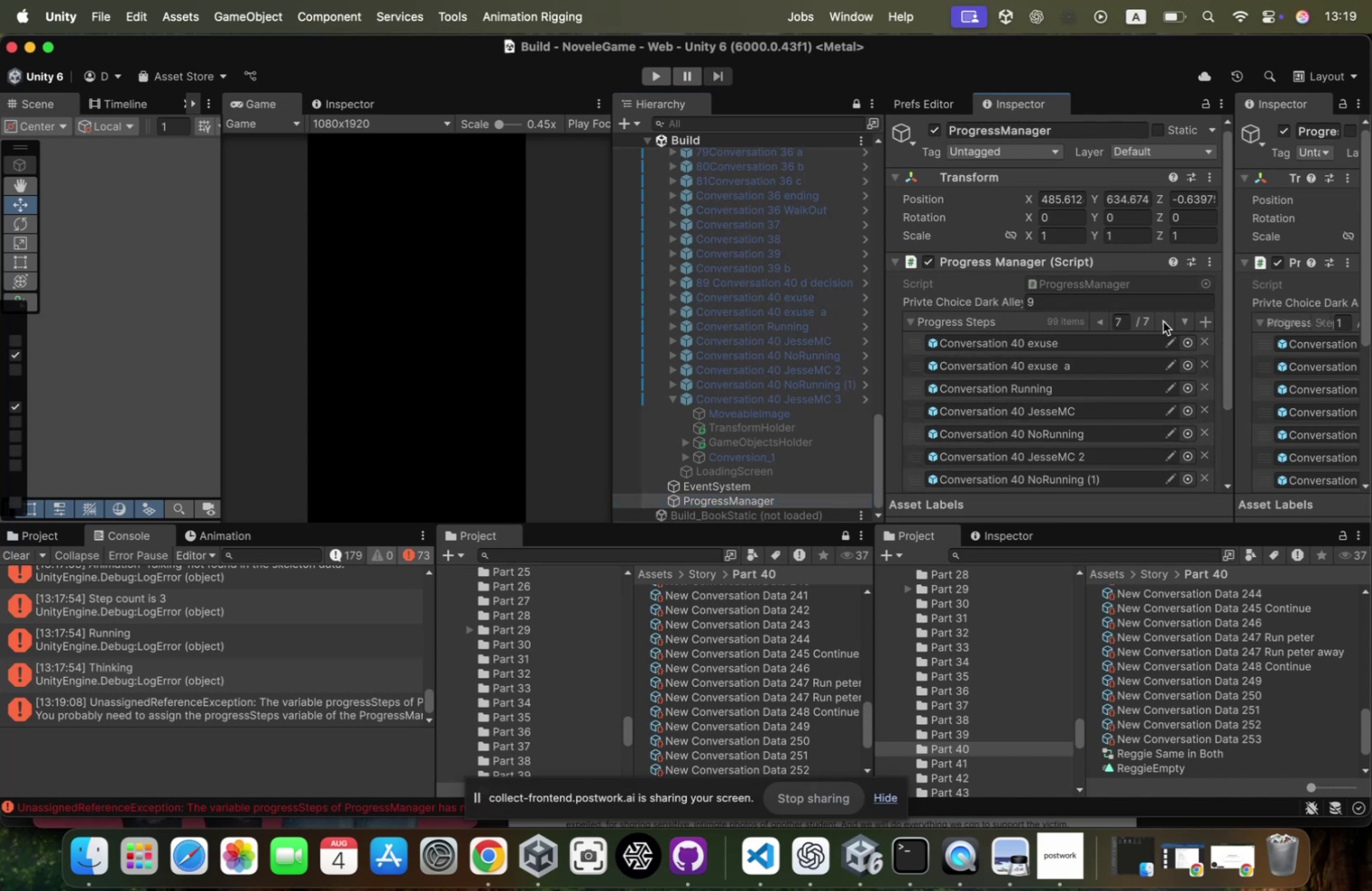 
left_click([1163, 321])
 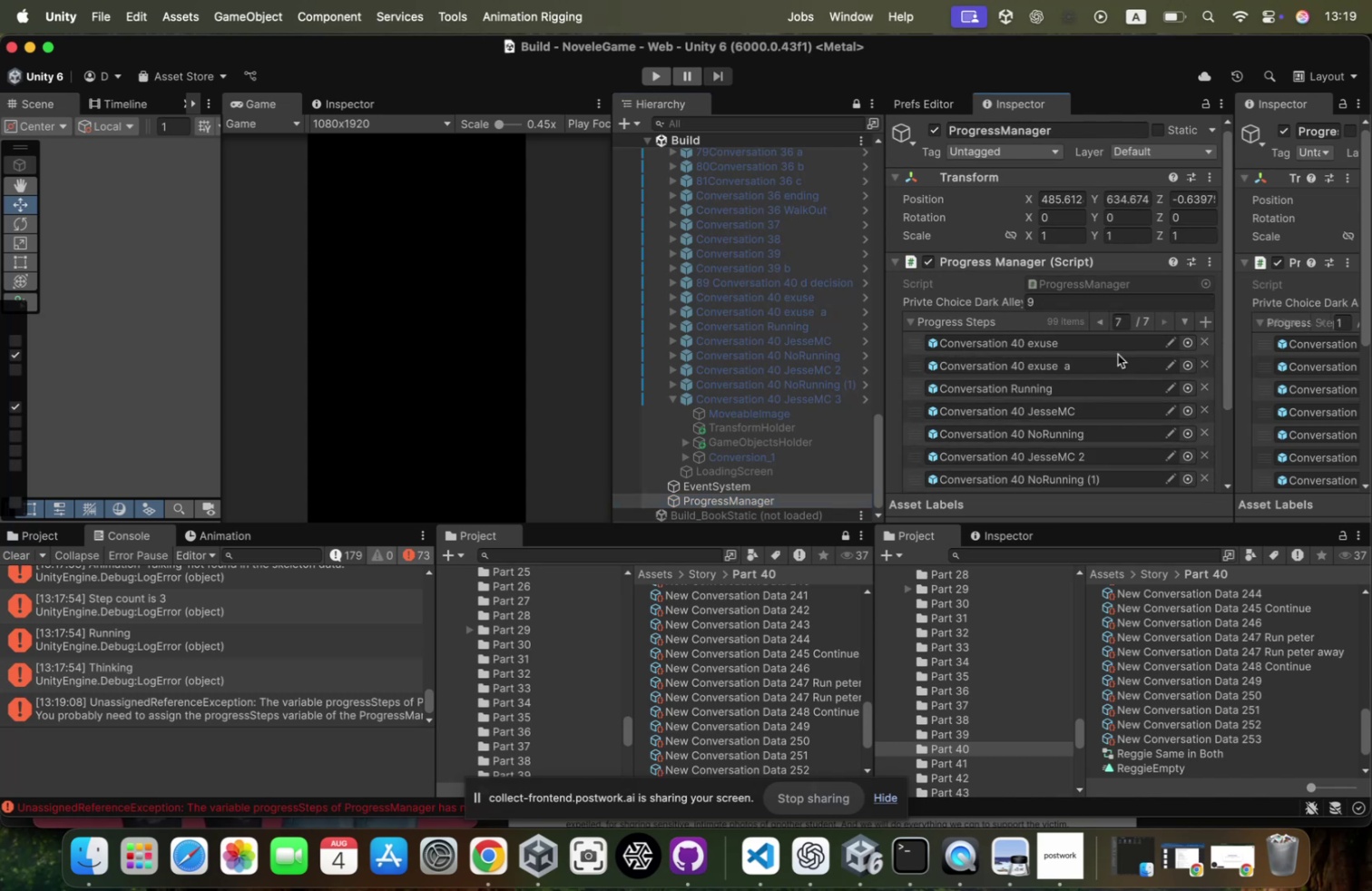 
scroll: coordinate [1118, 354], scroll_direction: down, amount: 12.0
 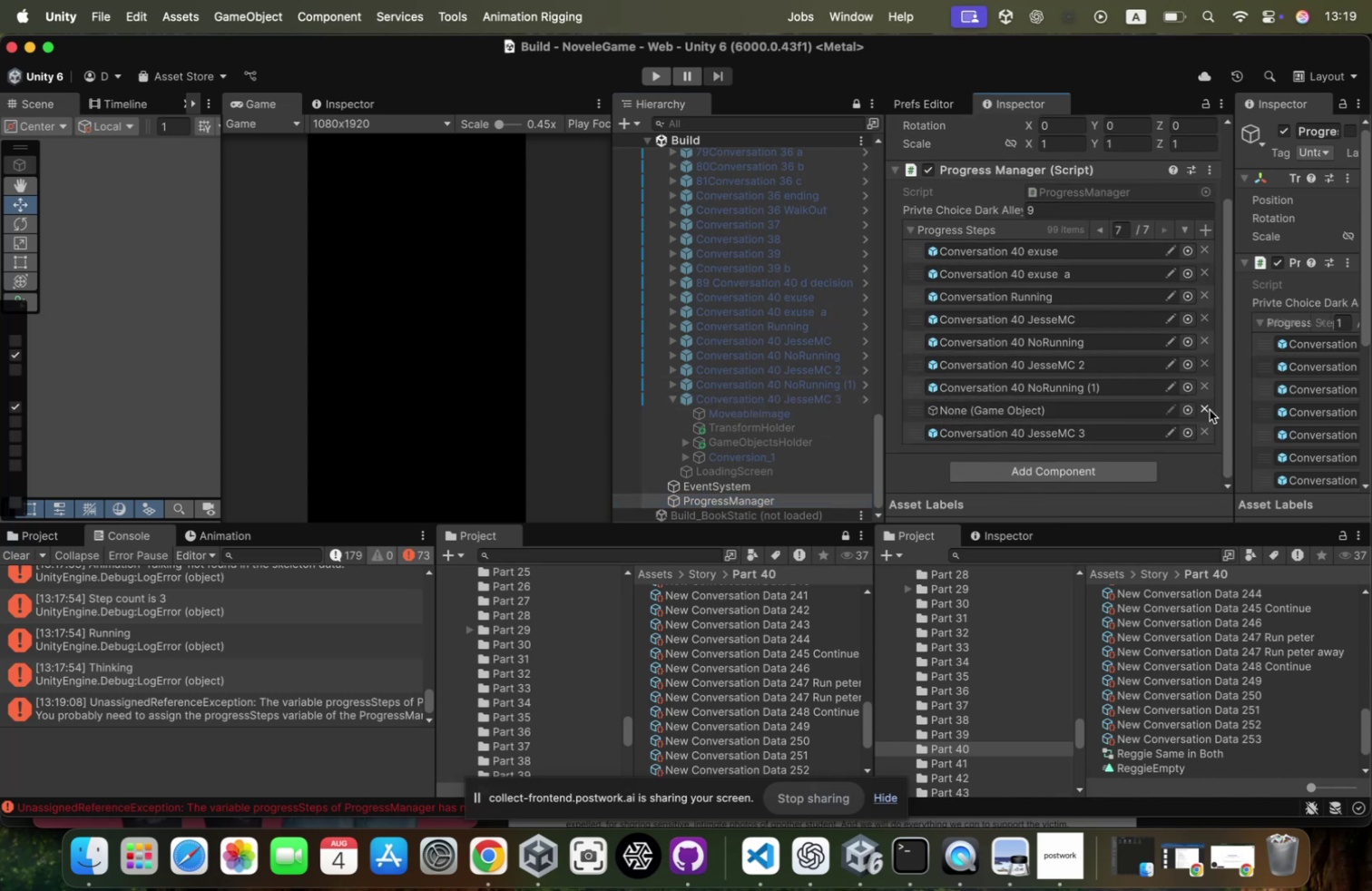 
wait(6.46)
 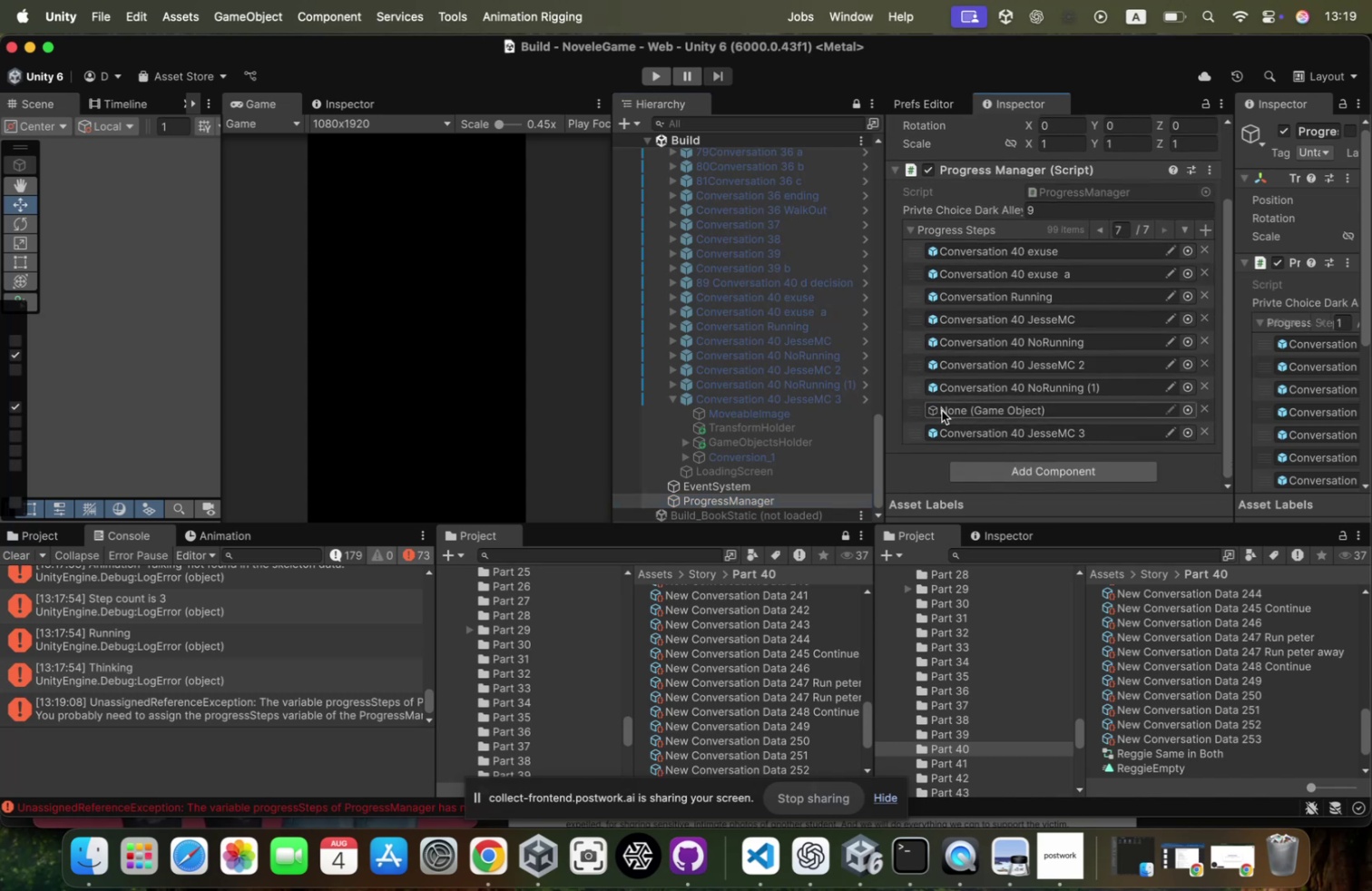 
left_click([1210, 409])
 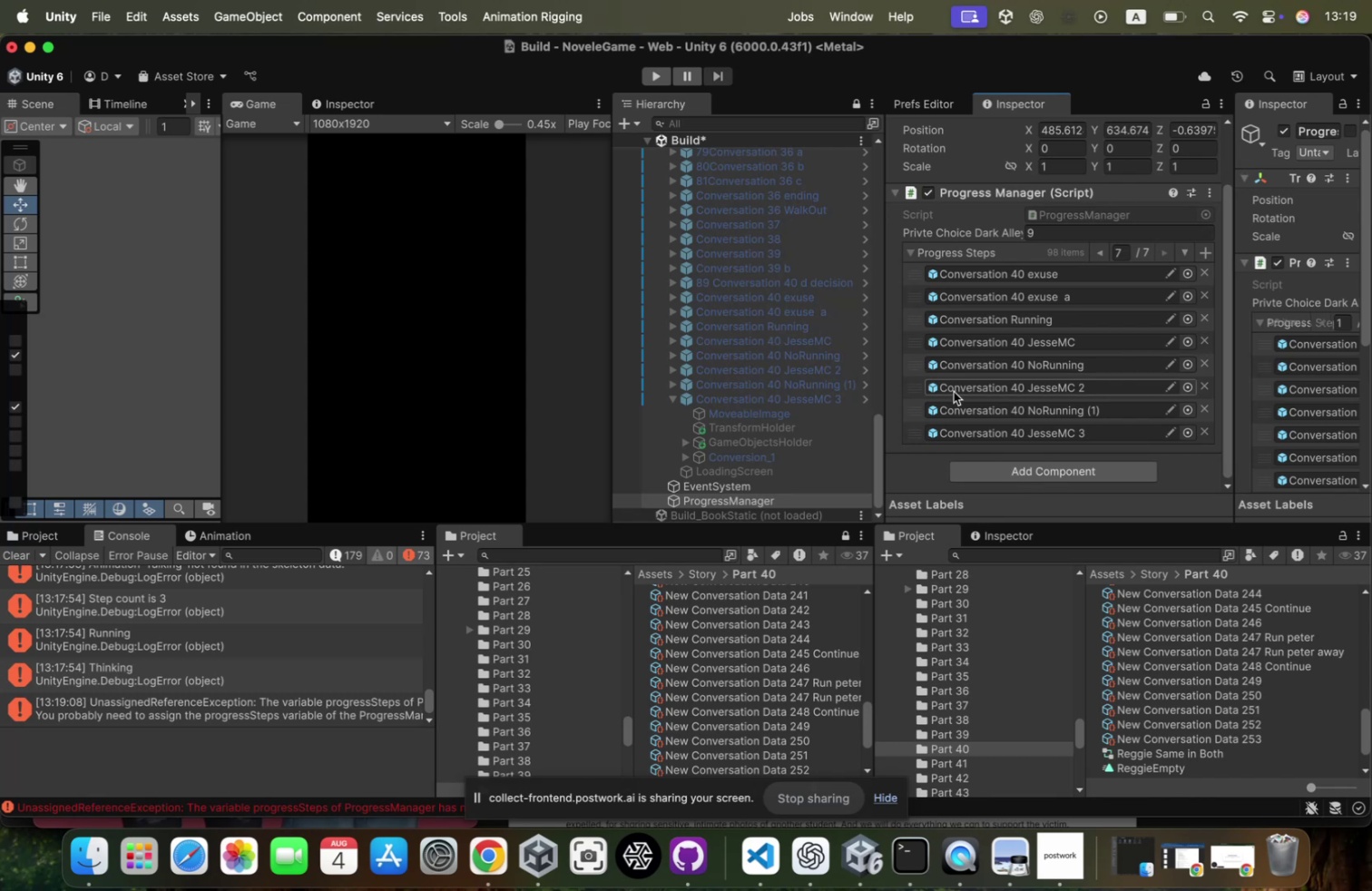 
left_click([985, 411])
 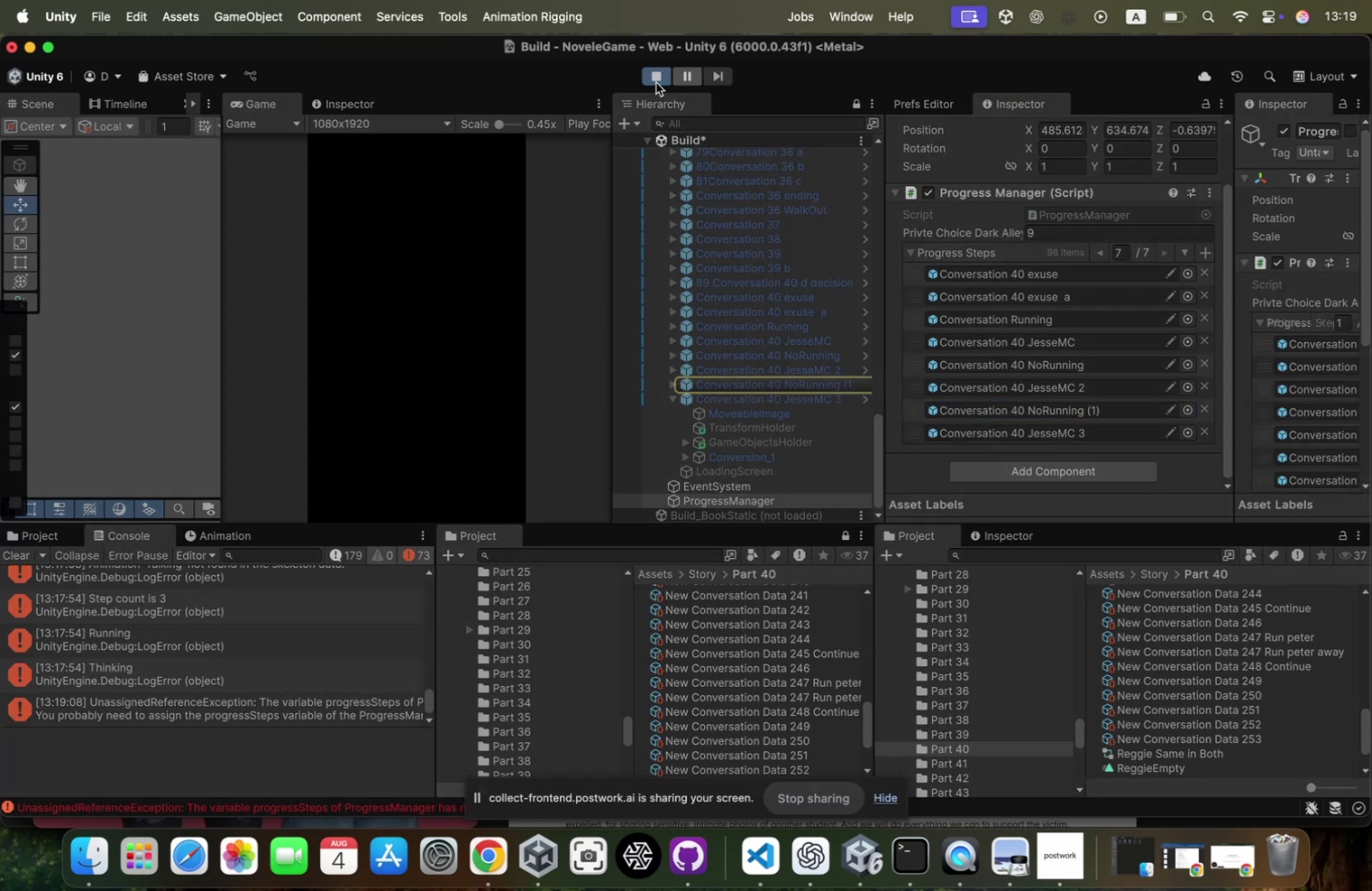 
wait(5.53)
 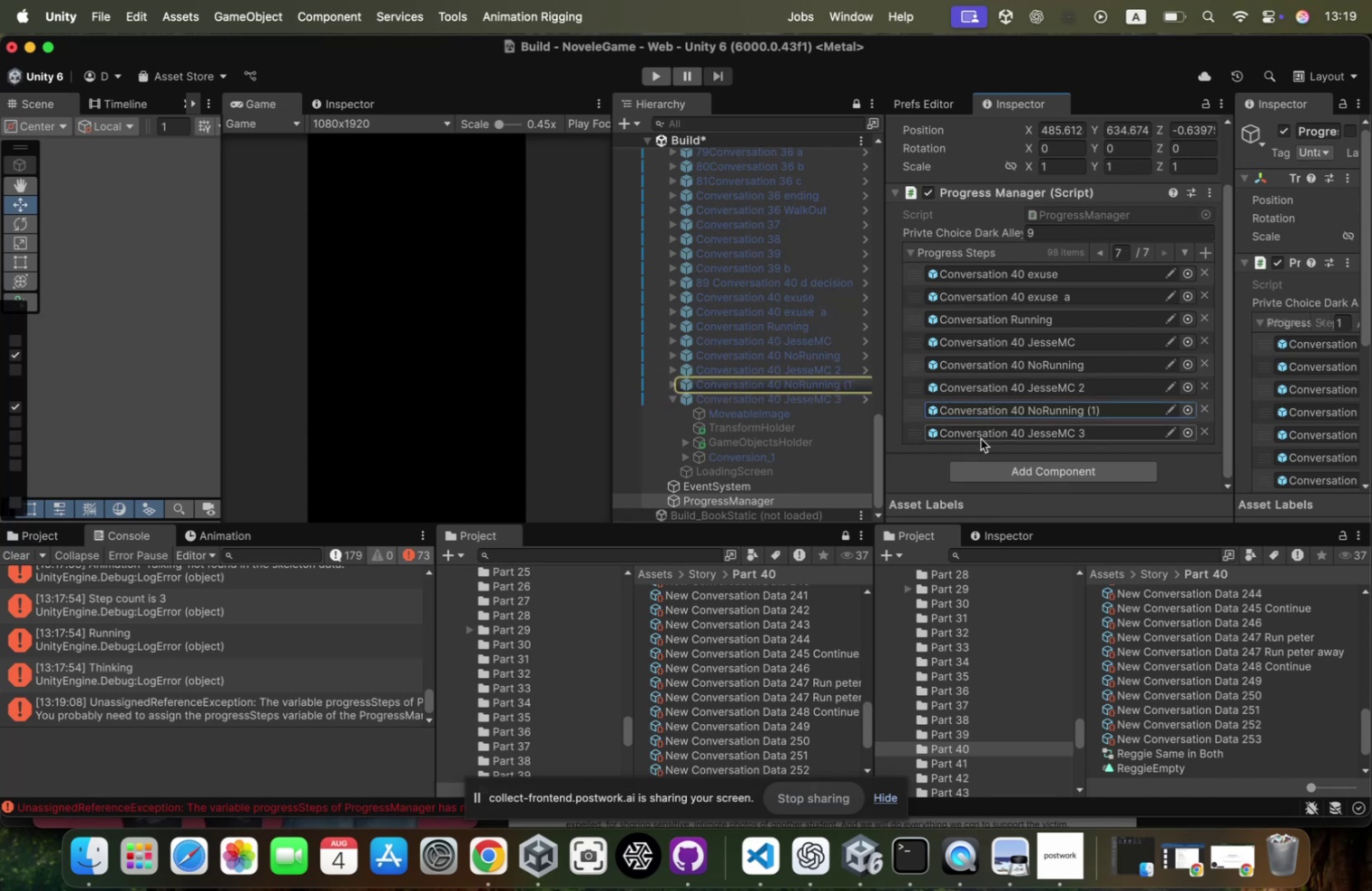 
left_click([752, 406])
 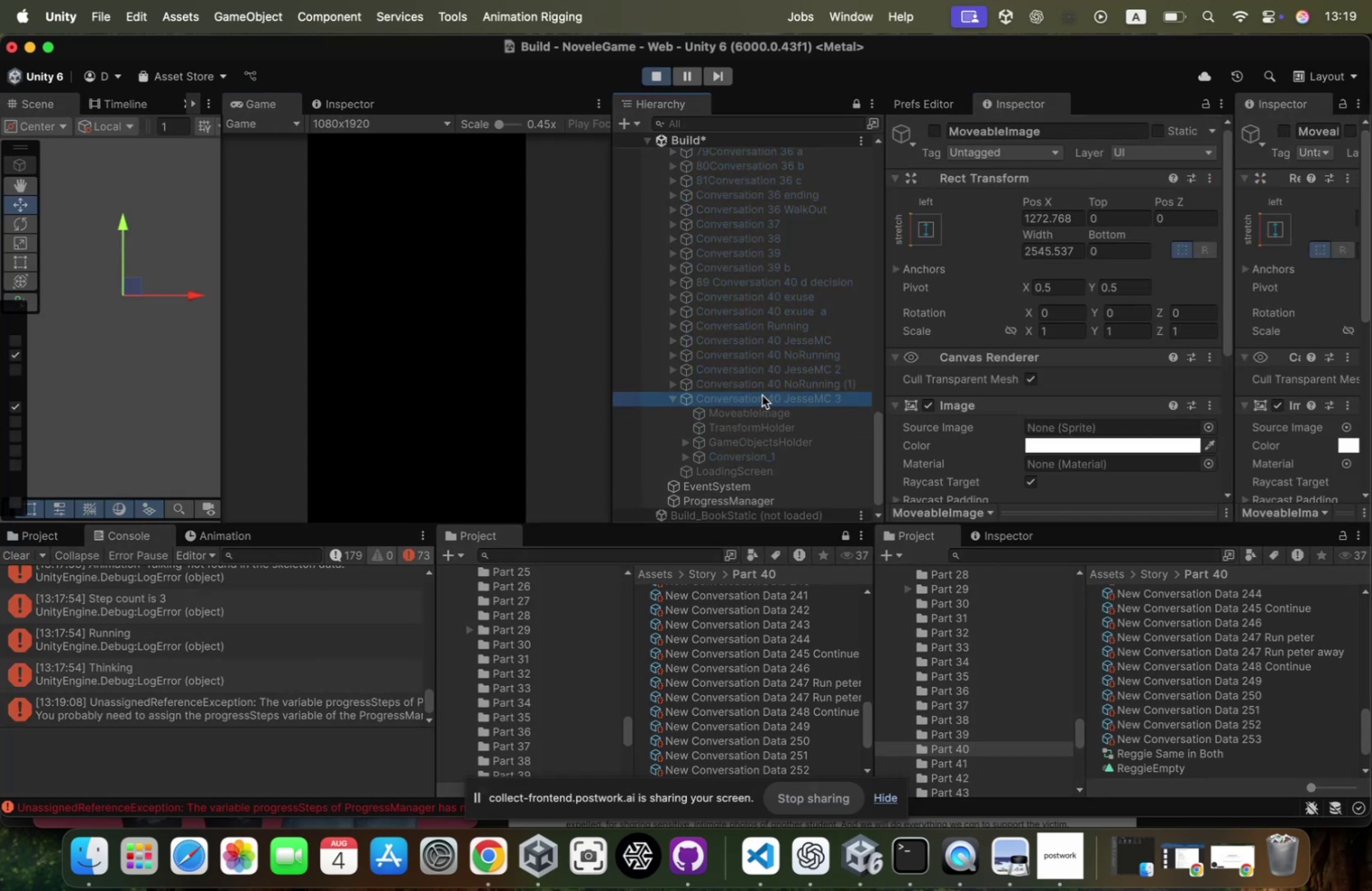 
left_click([762, 395])
 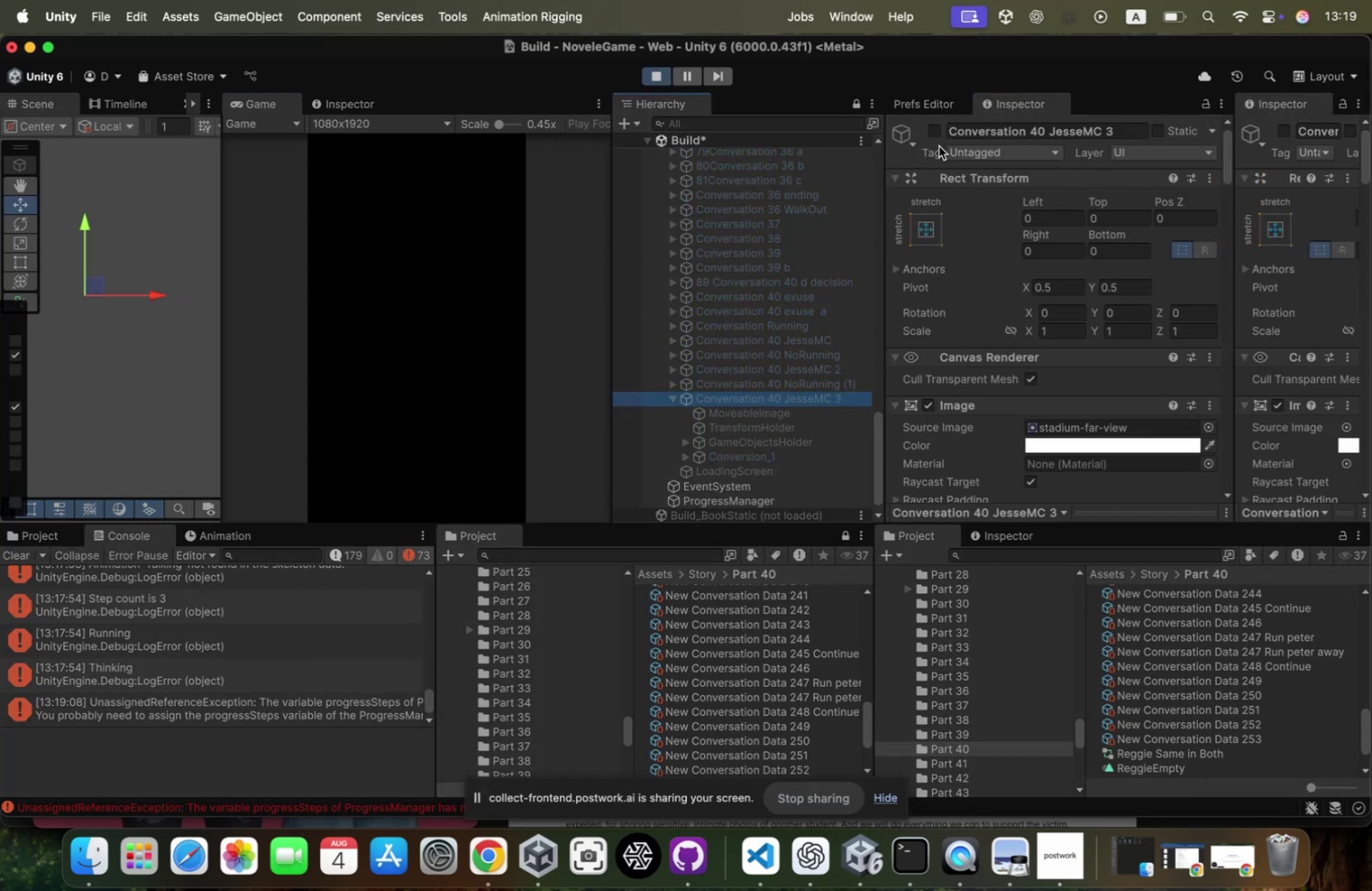 
left_click([935, 107])
 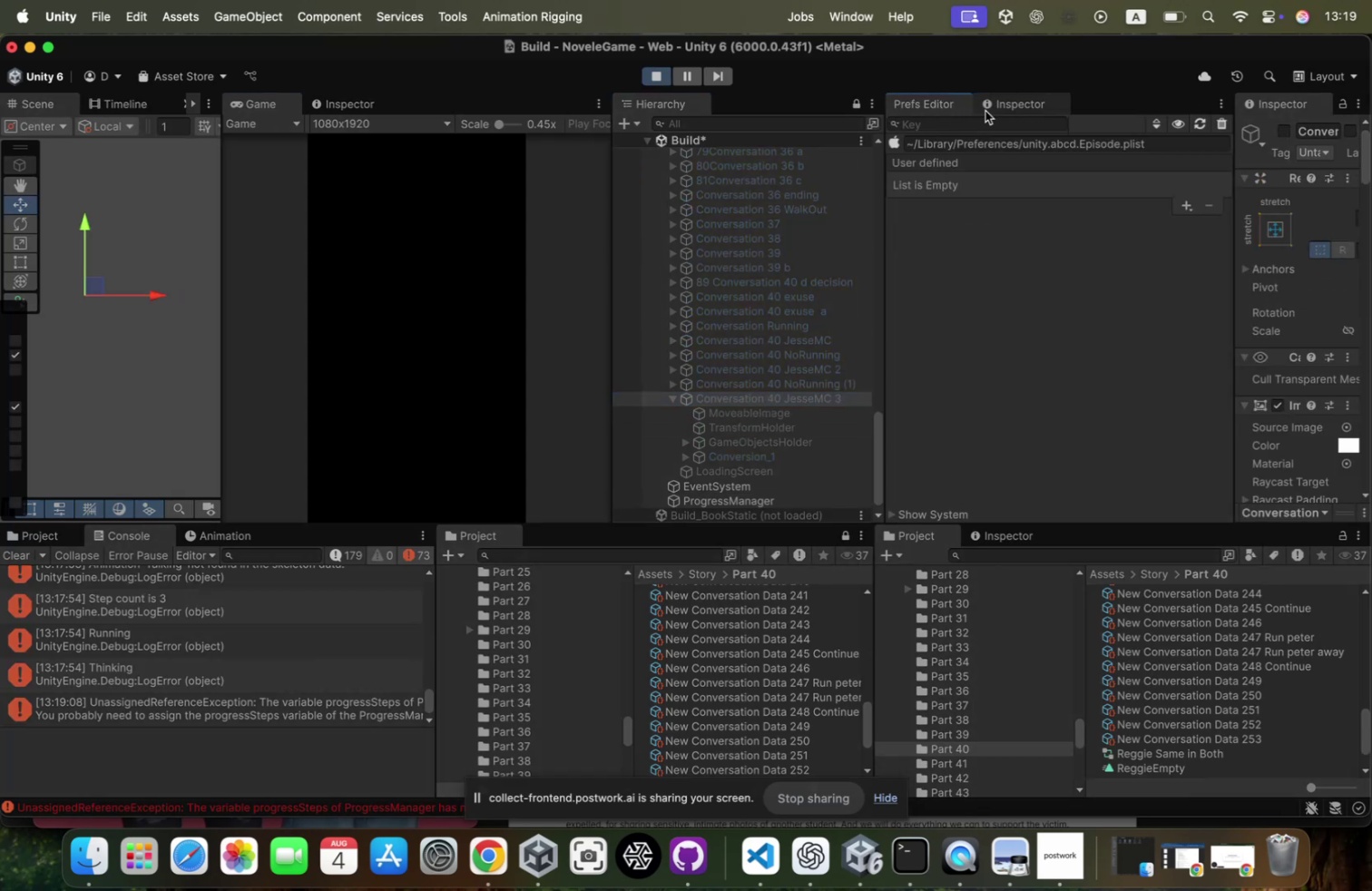 
left_click([999, 120])
 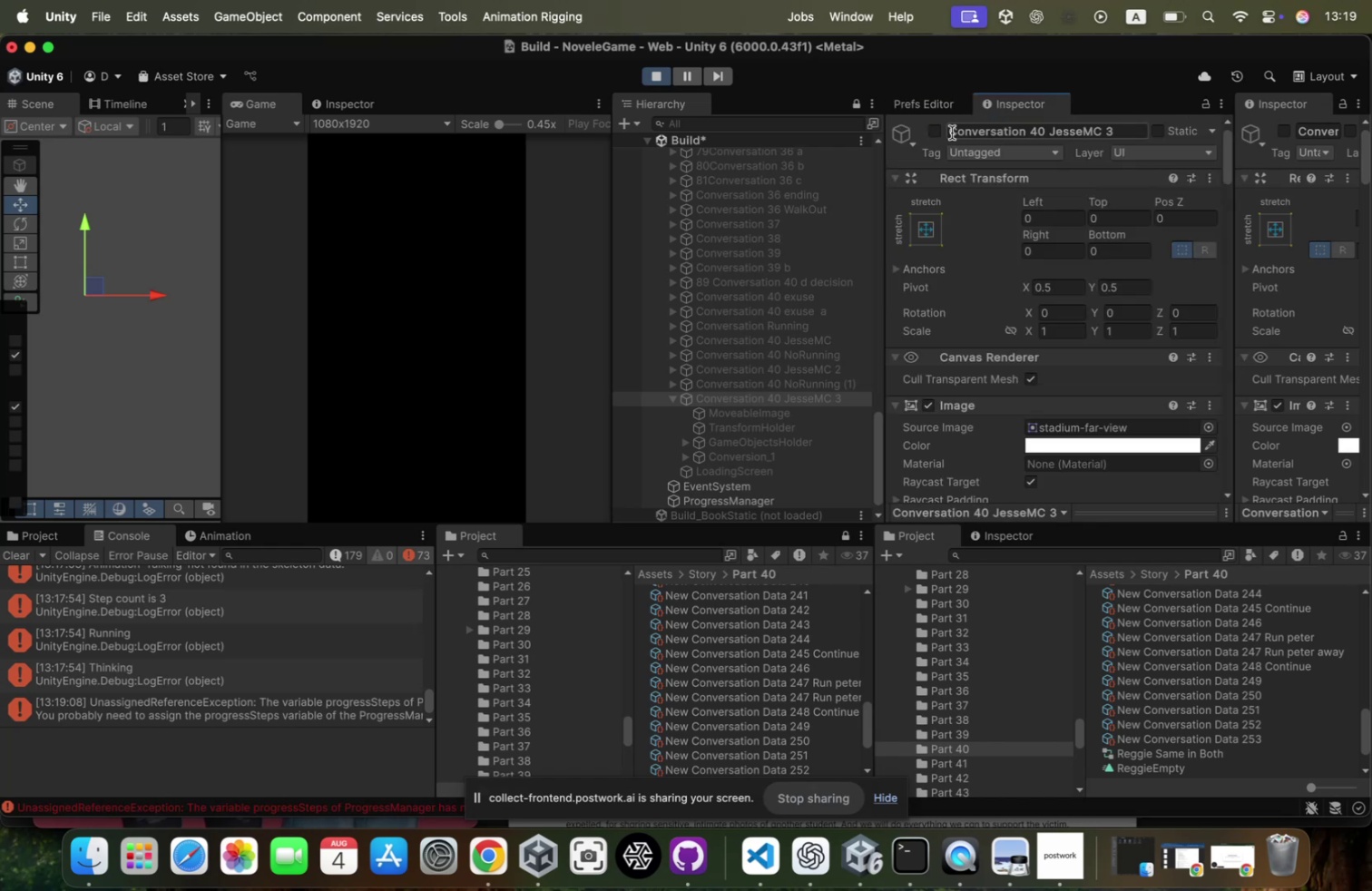 
left_click([932, 134])
 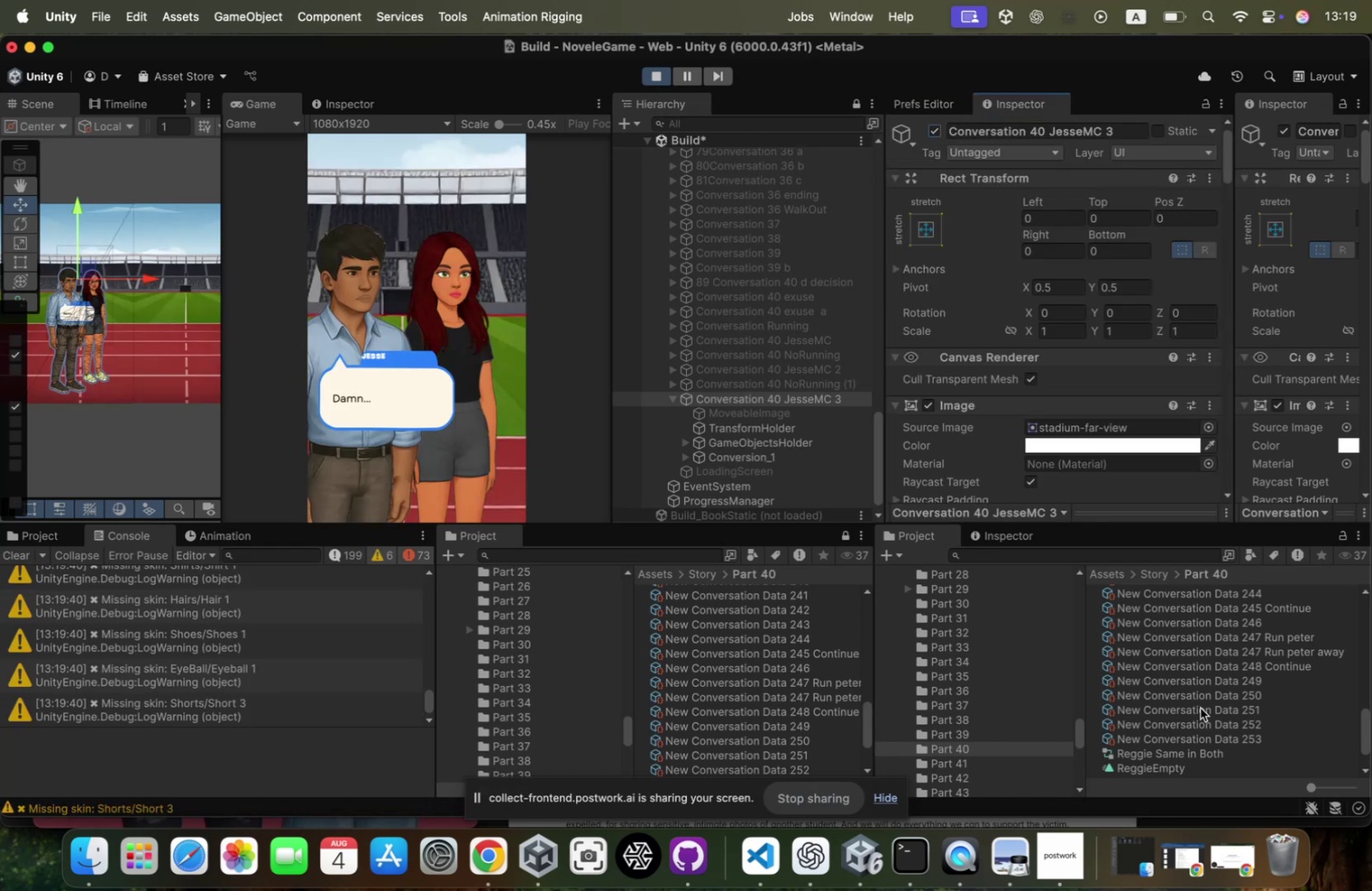 
left_click([1259, 671])
 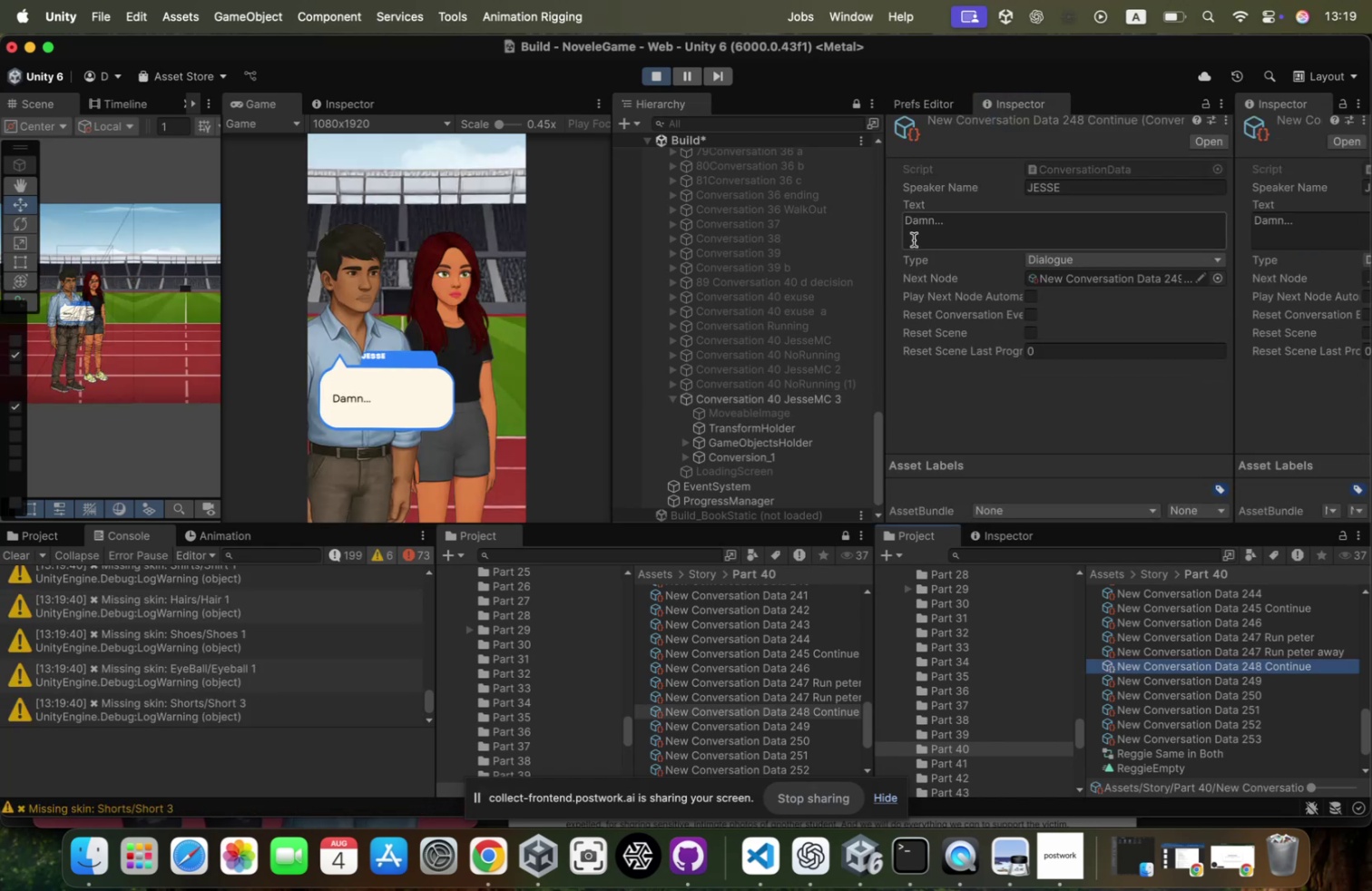 
left_click([905, 230])
 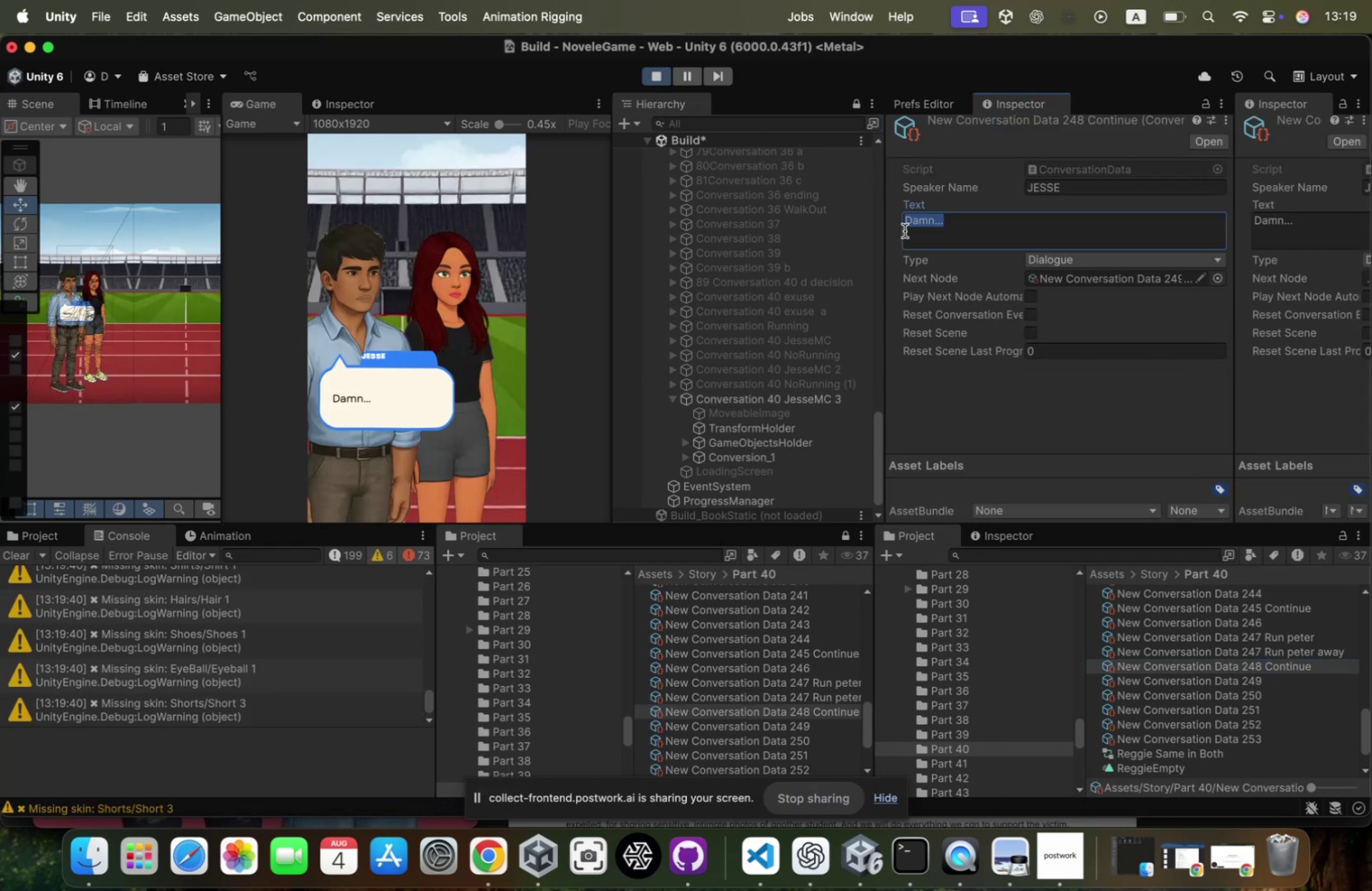 
key(ArrowLeft)
 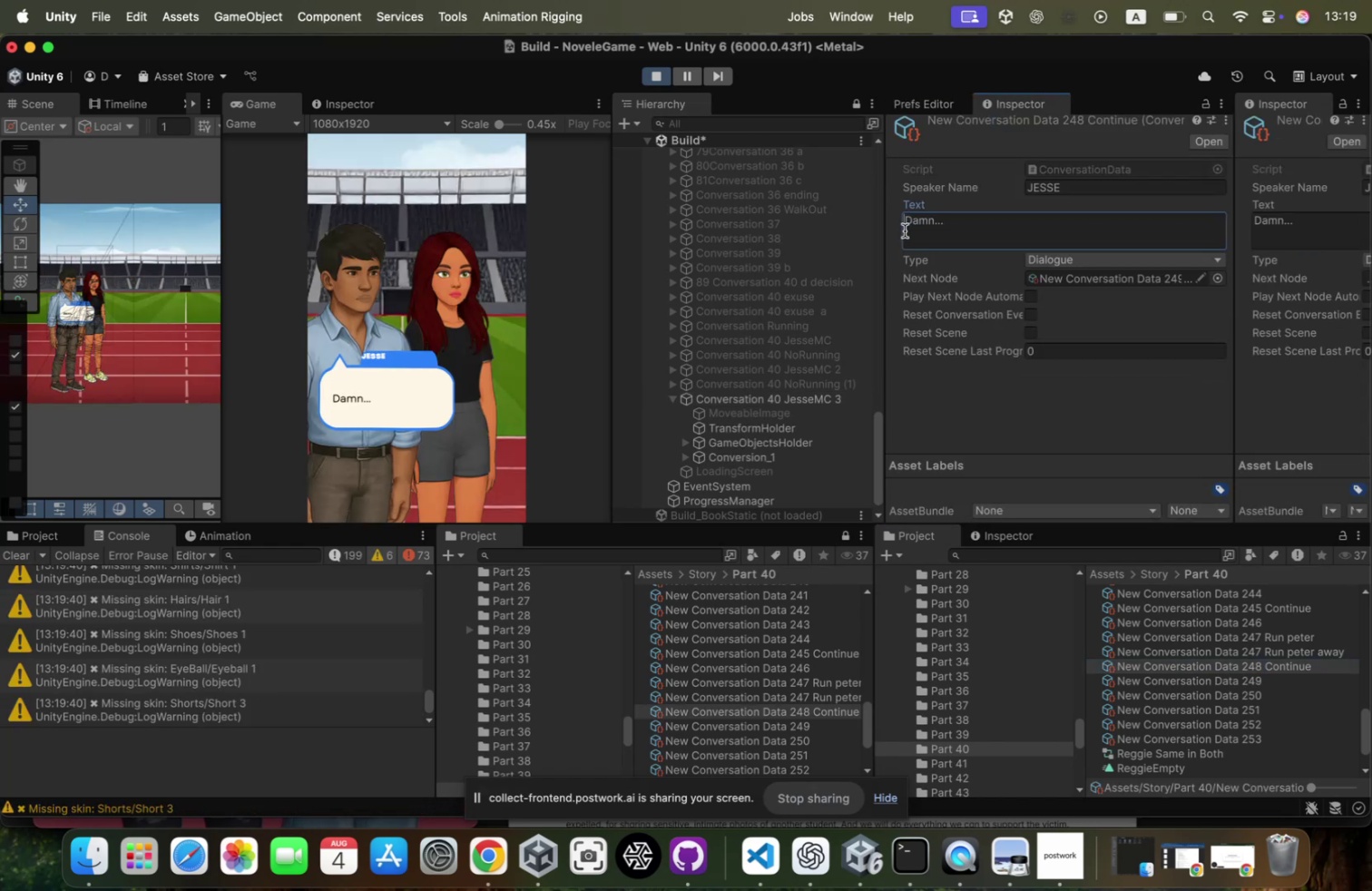 
key(ArrowRight)
 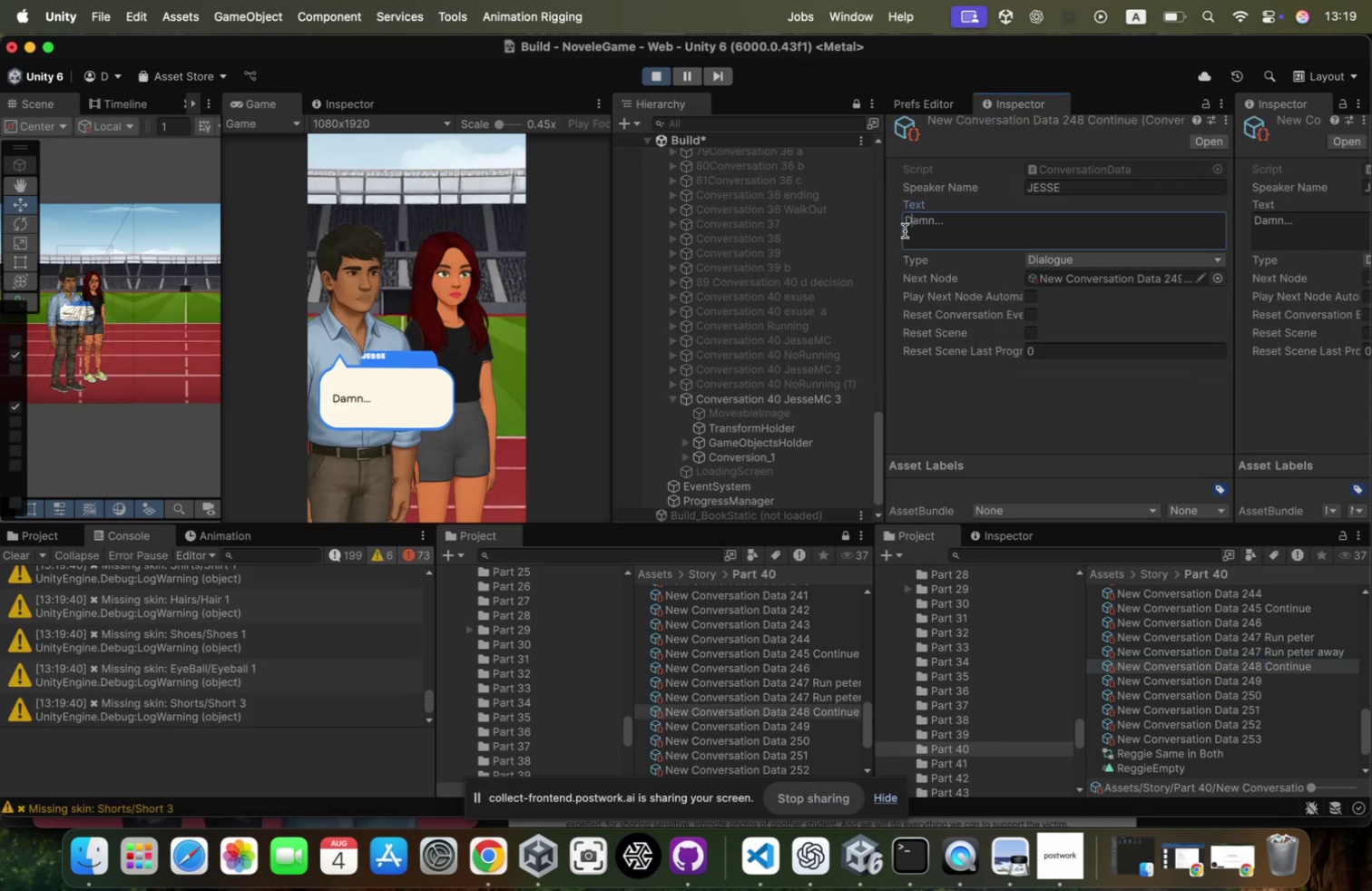 
key(ArrowLeft)
 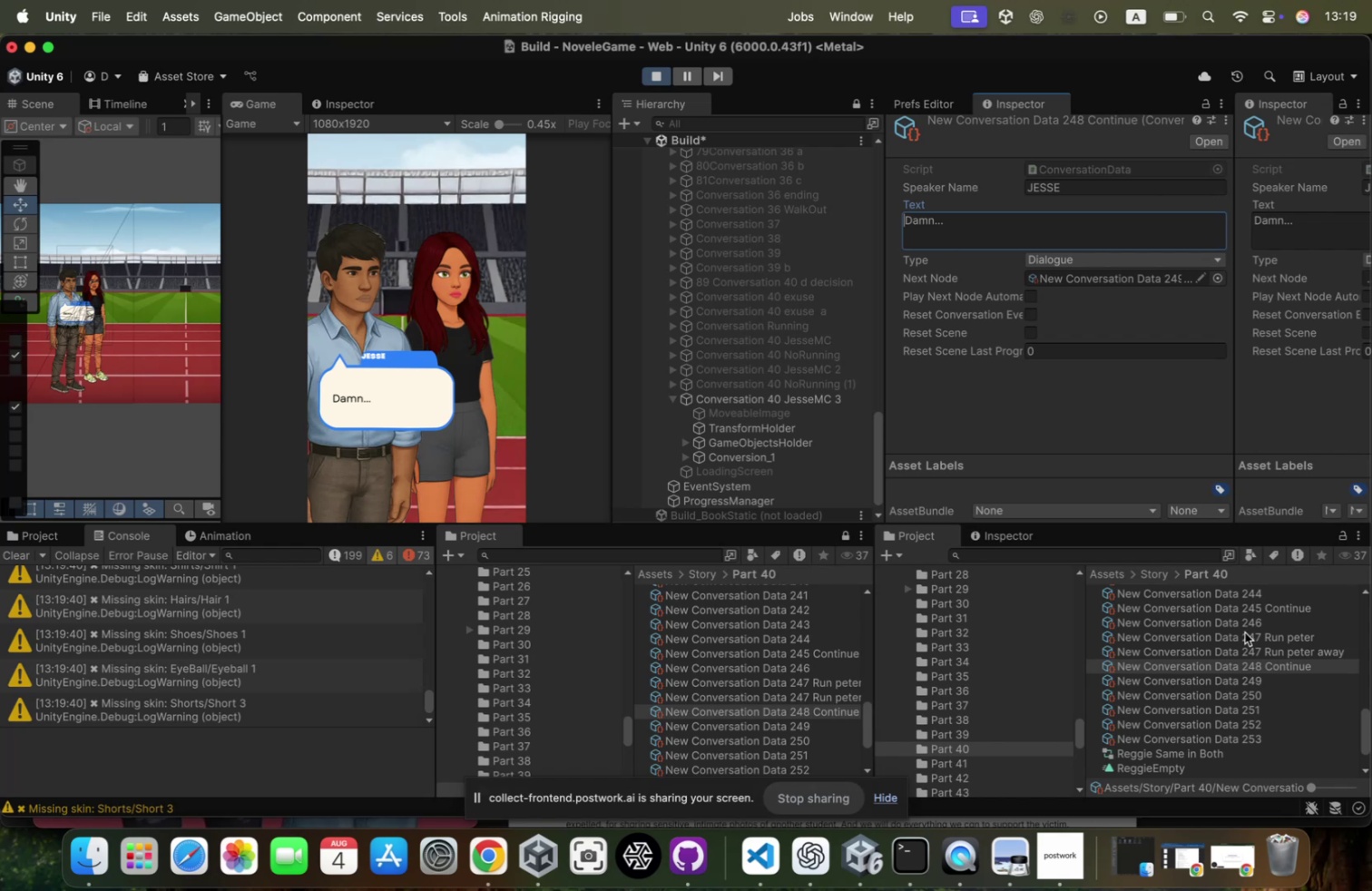 
scroll: coordinate [1242, 622], scroll_direction: up, amount: 3.0
 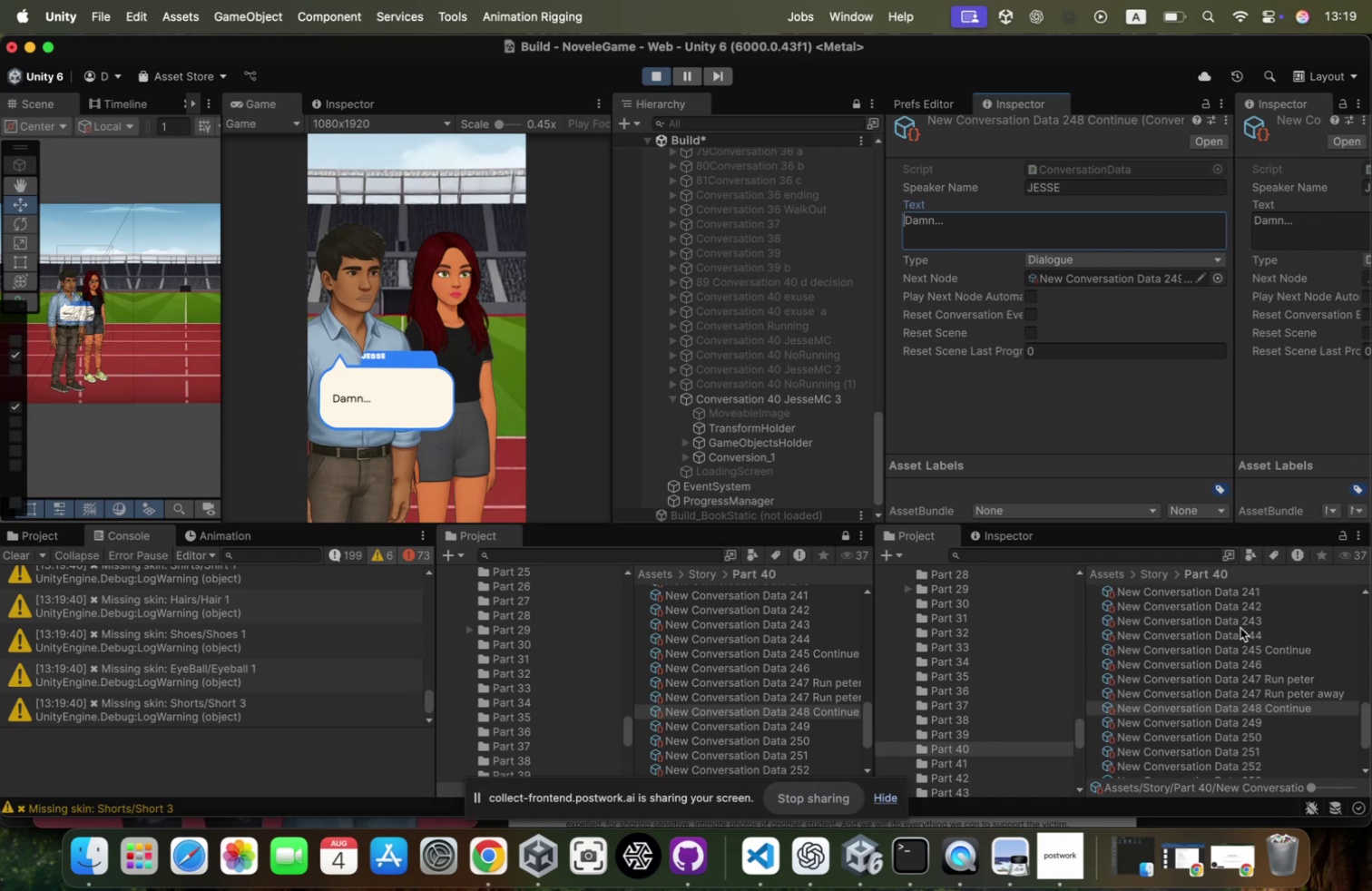 
left_click([1240, 627])
 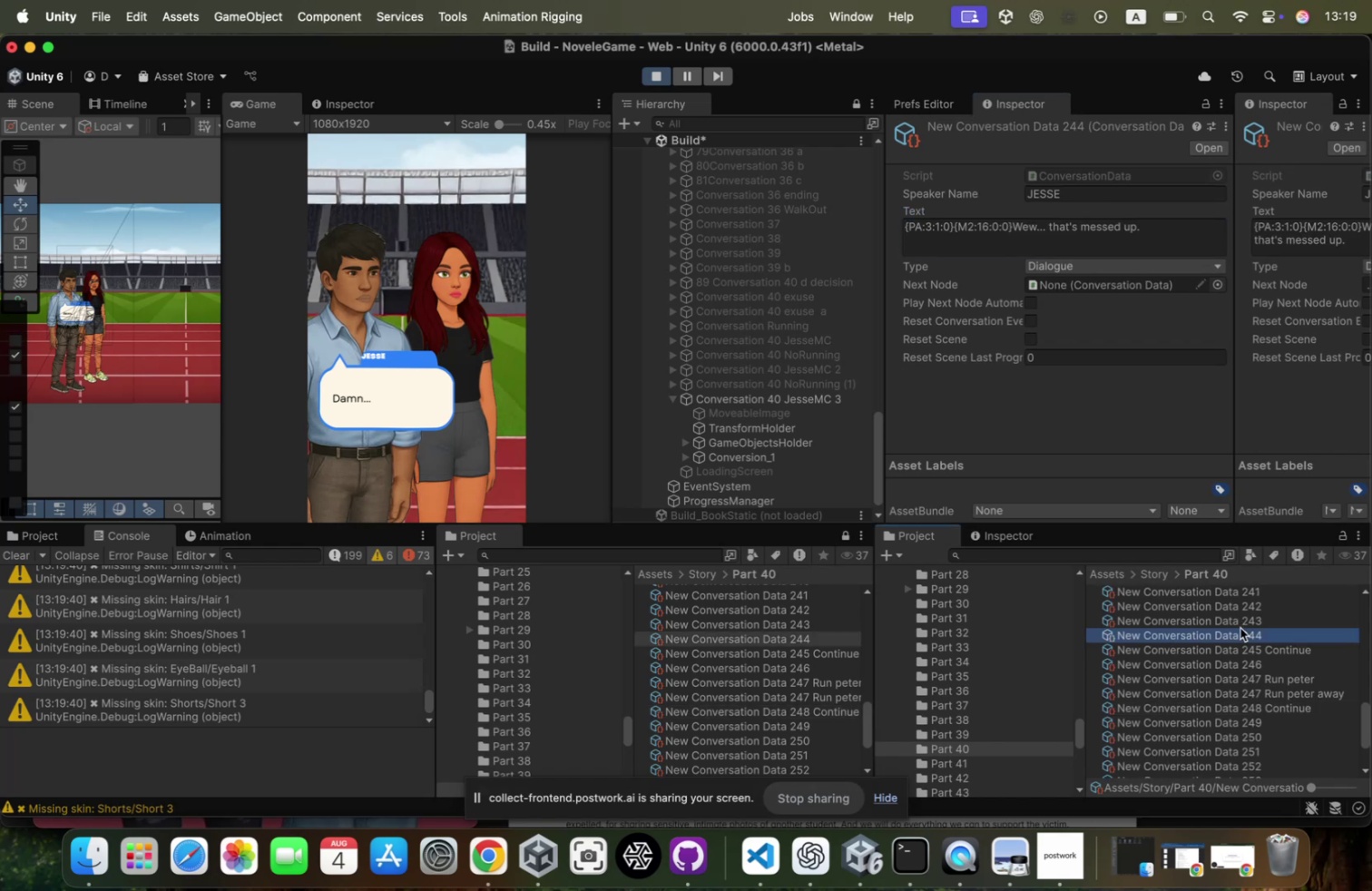 
key(ArrowUp)
 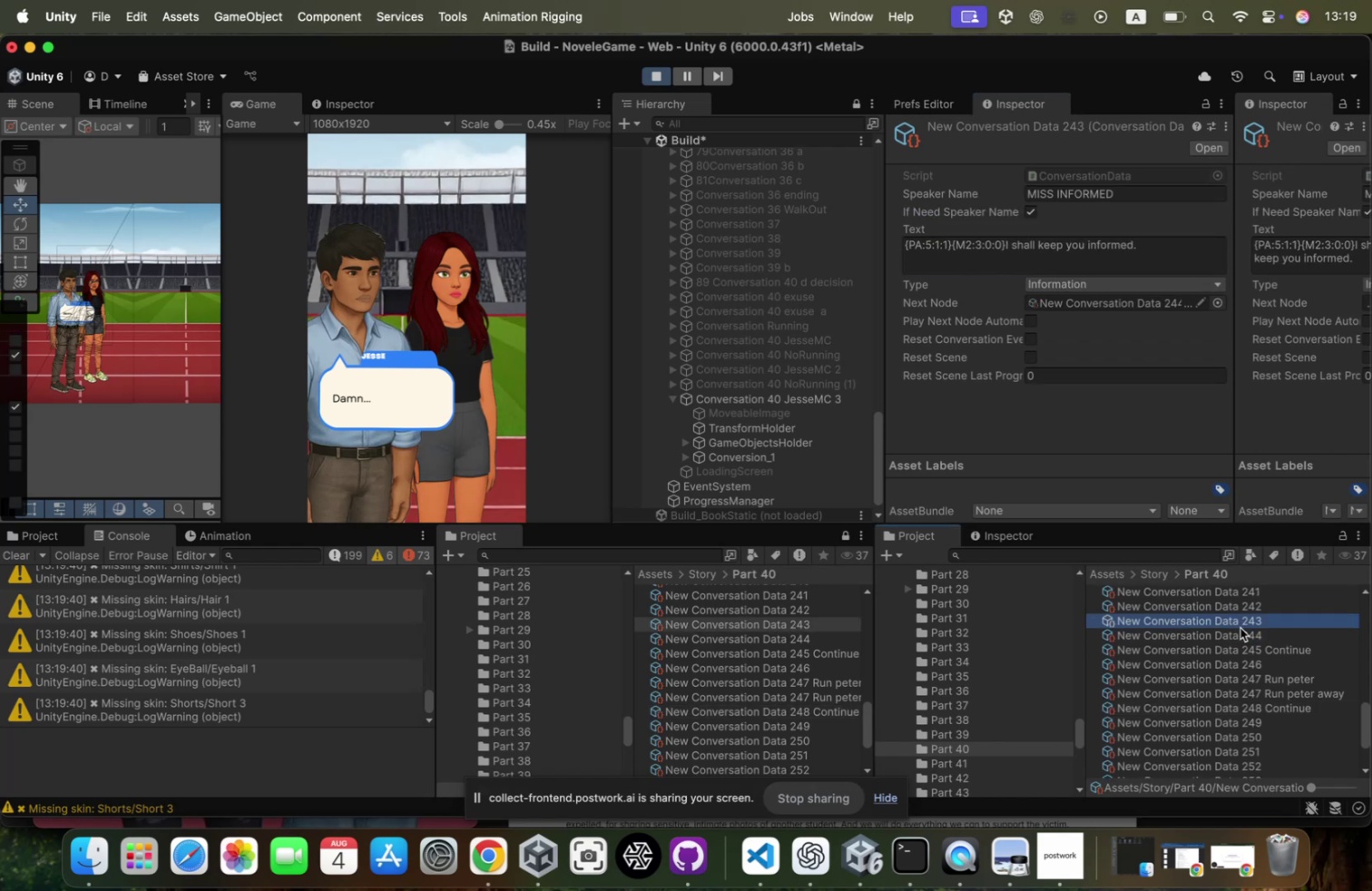 
key(ArrowDown)
 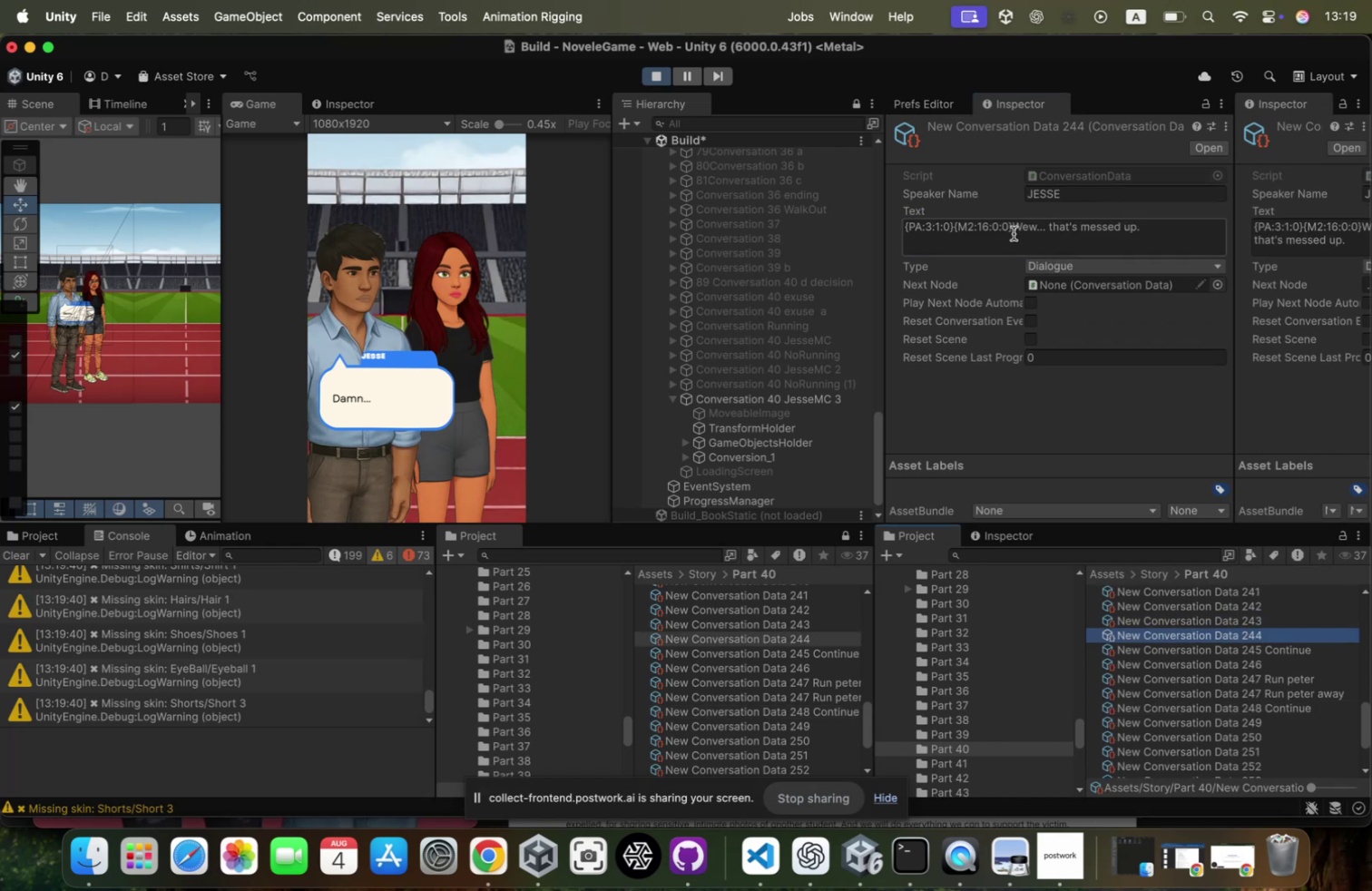 
left_click_drag(start_coordinate=[1011, 227], to_coordinate=[761, 198])
 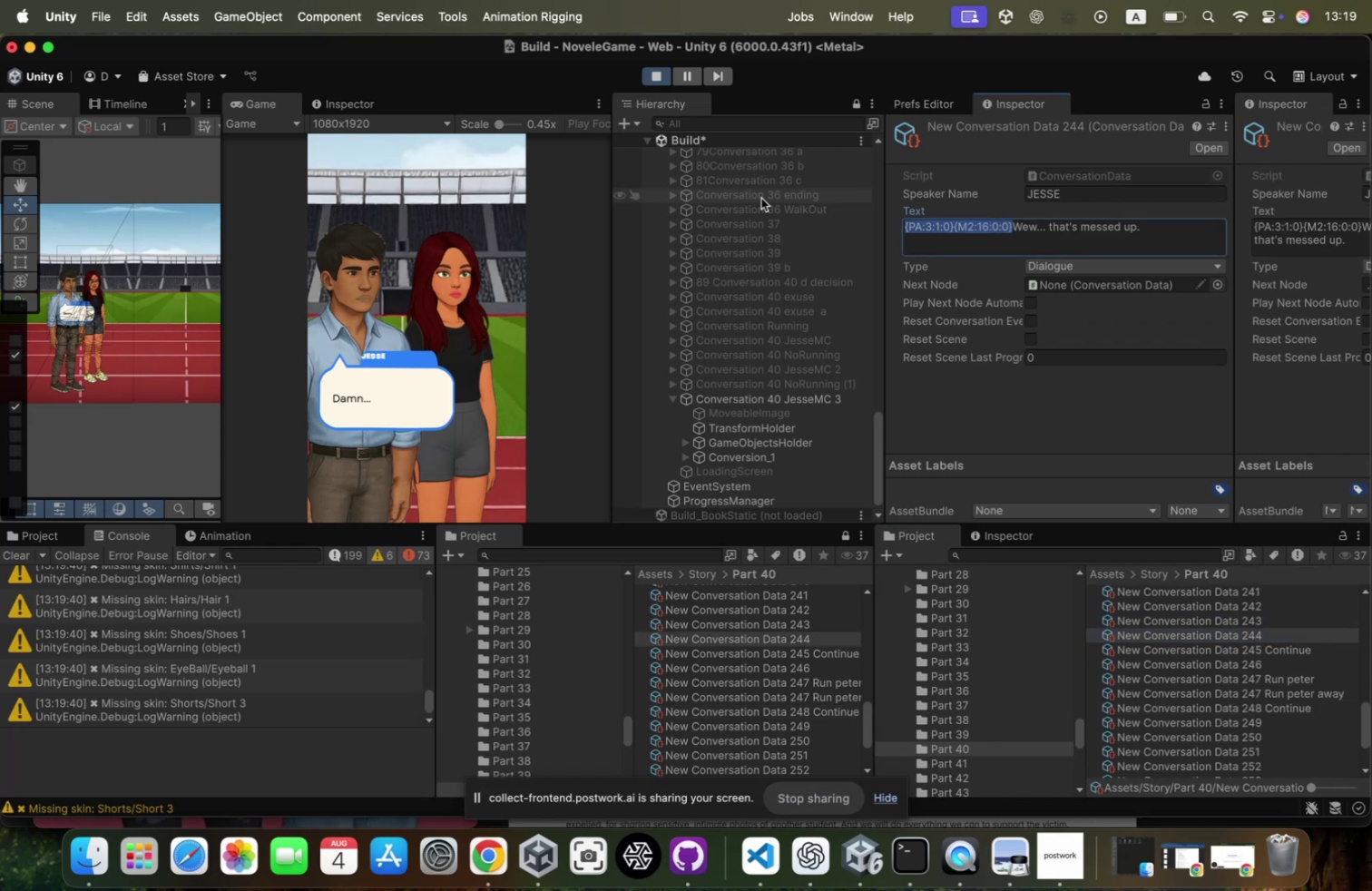 
key(Meta+CommandLeft)
 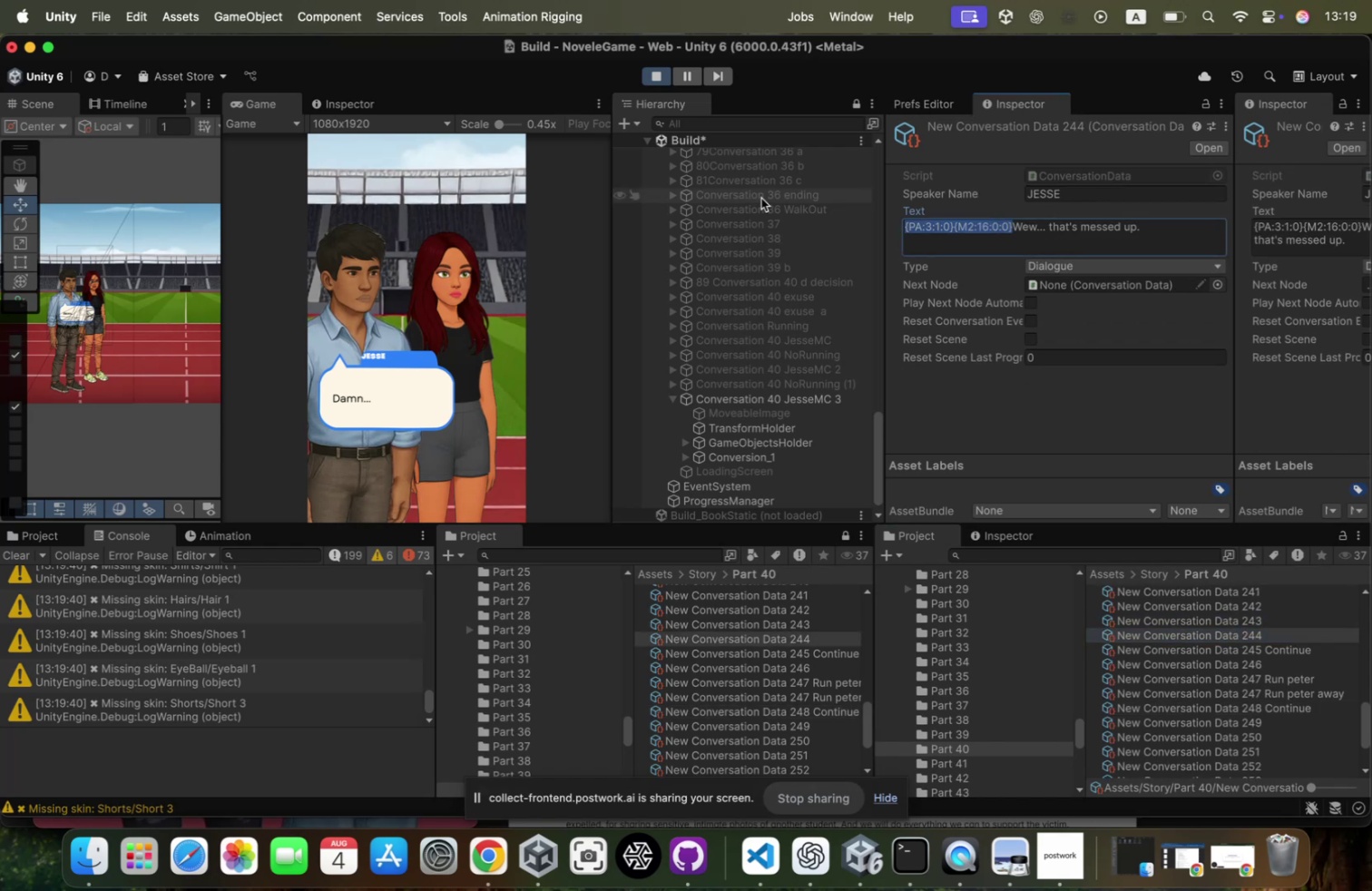 
key(Meta+C)
 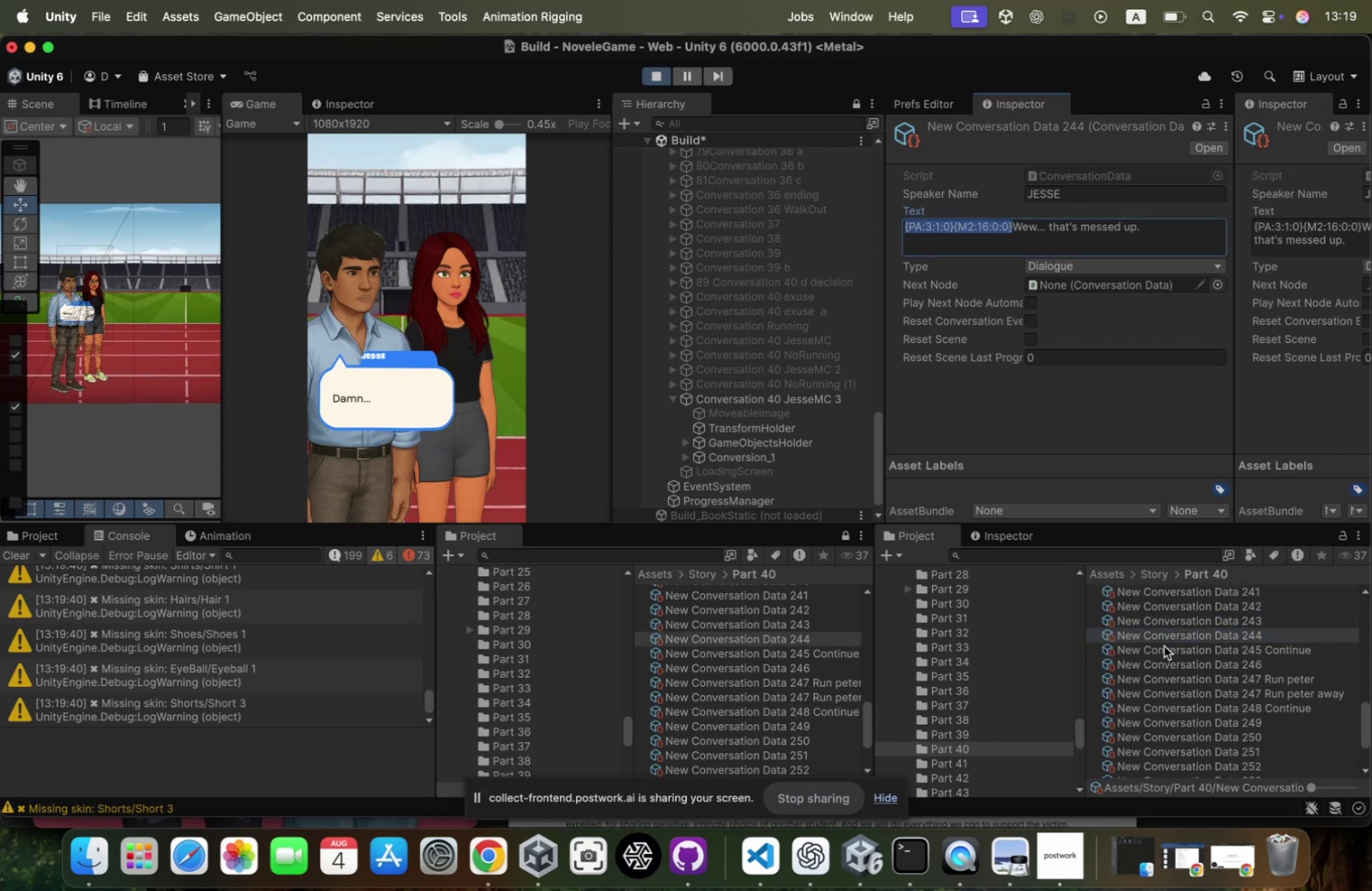 
left_click([1215, 720])
 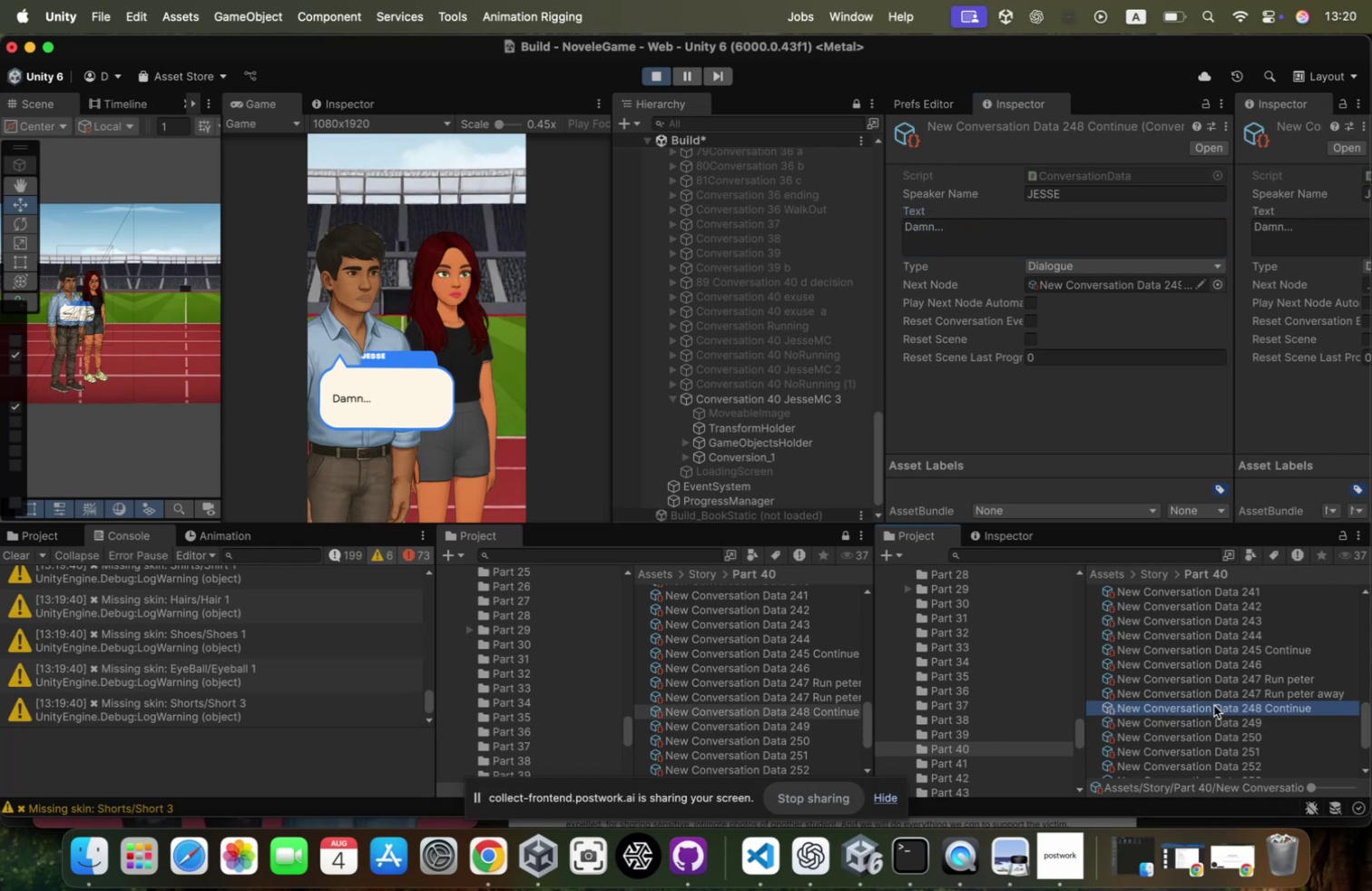 
left_click([908, 235])
 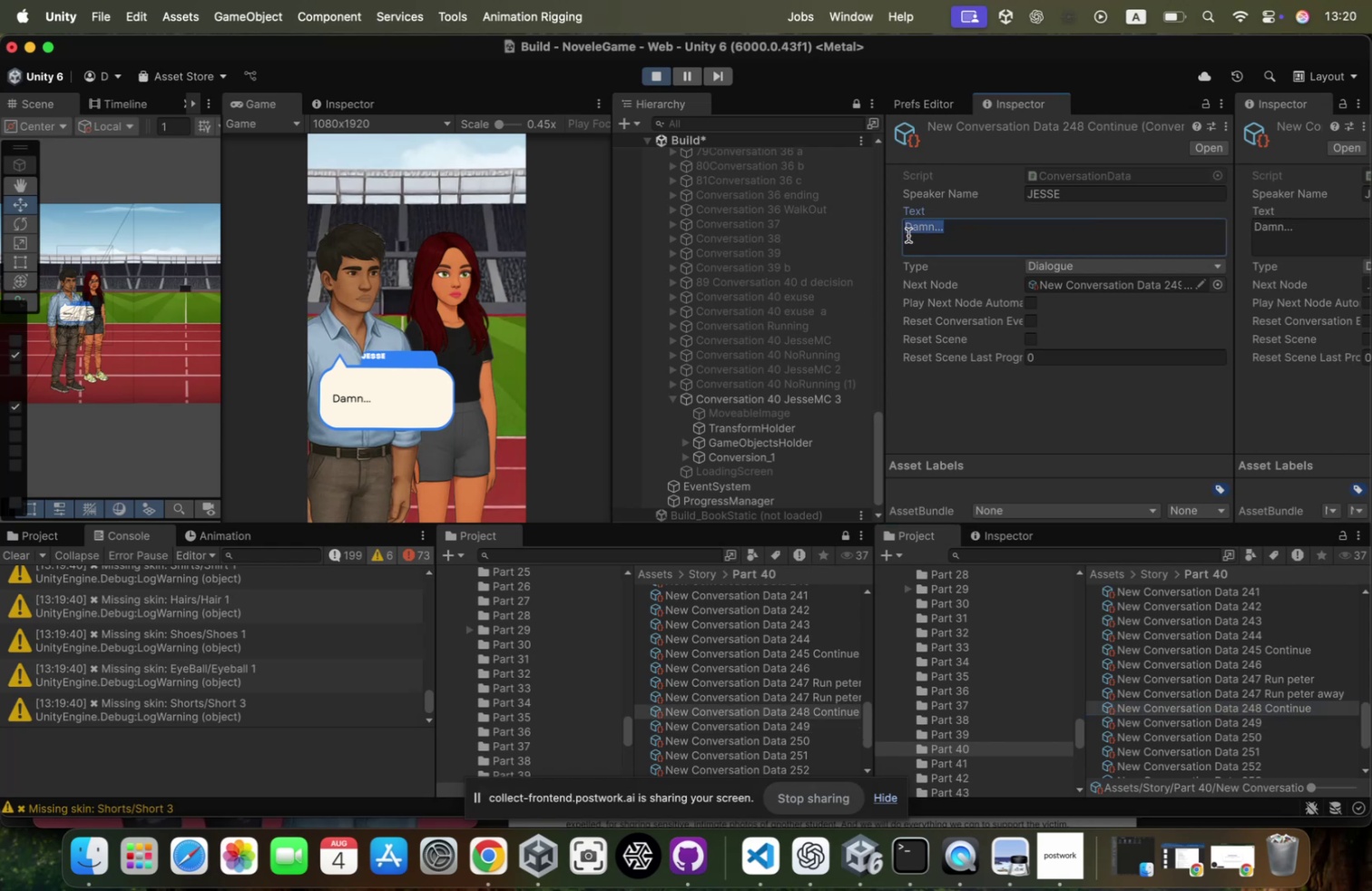 
key(ArrowLeft)
 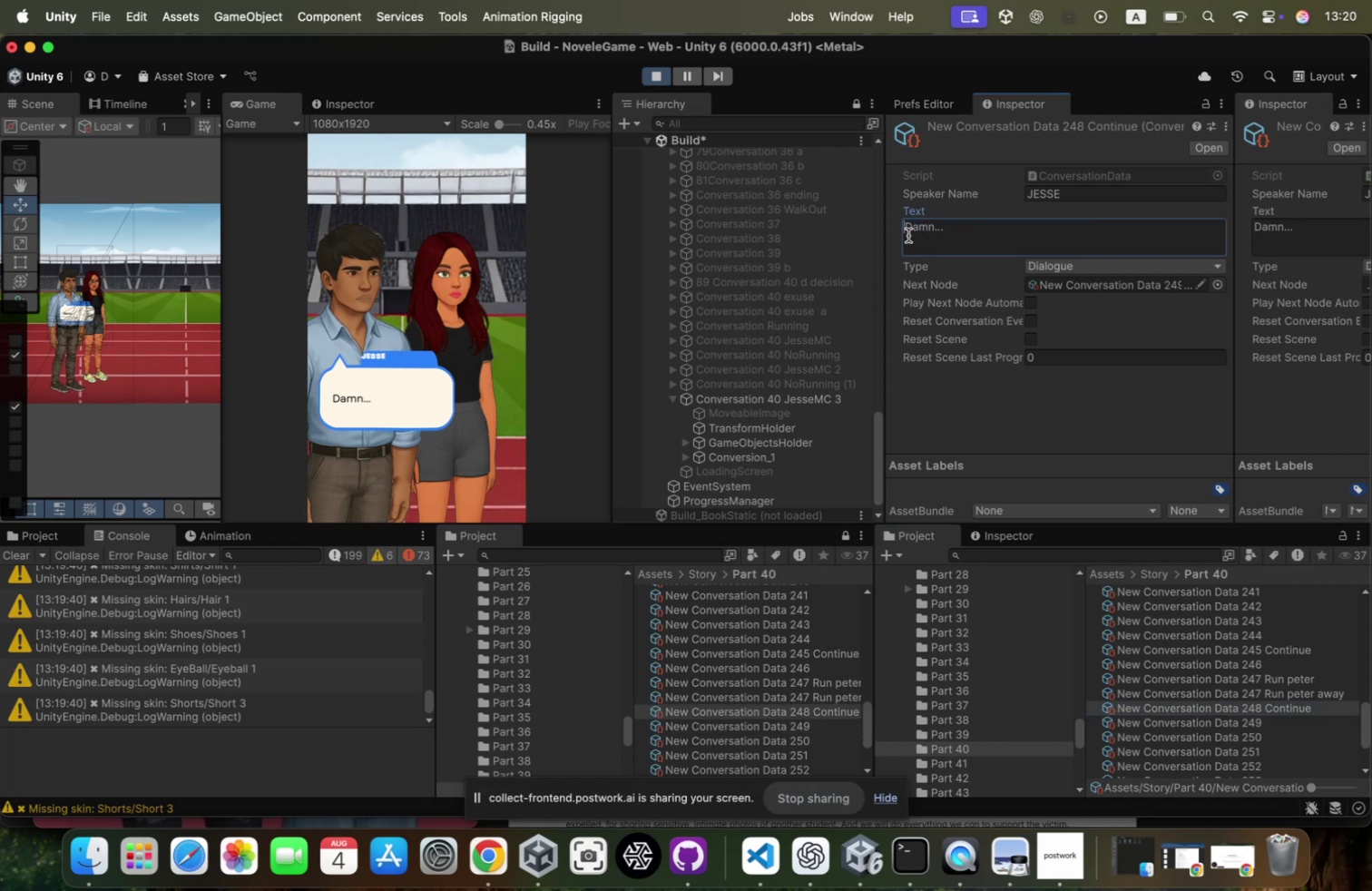 
key(Meta+CommandLeft)
 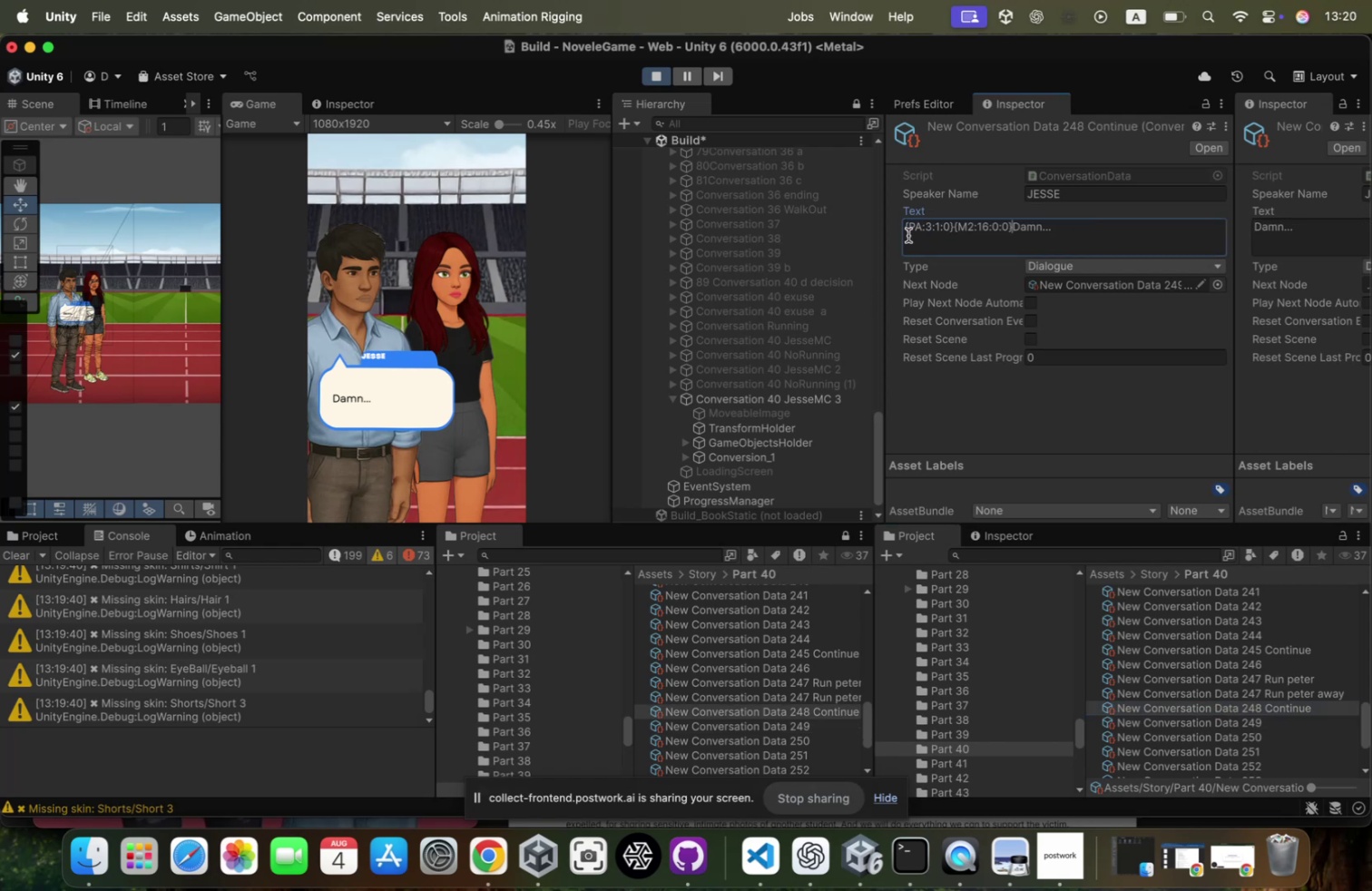 
key(Meta+V)
 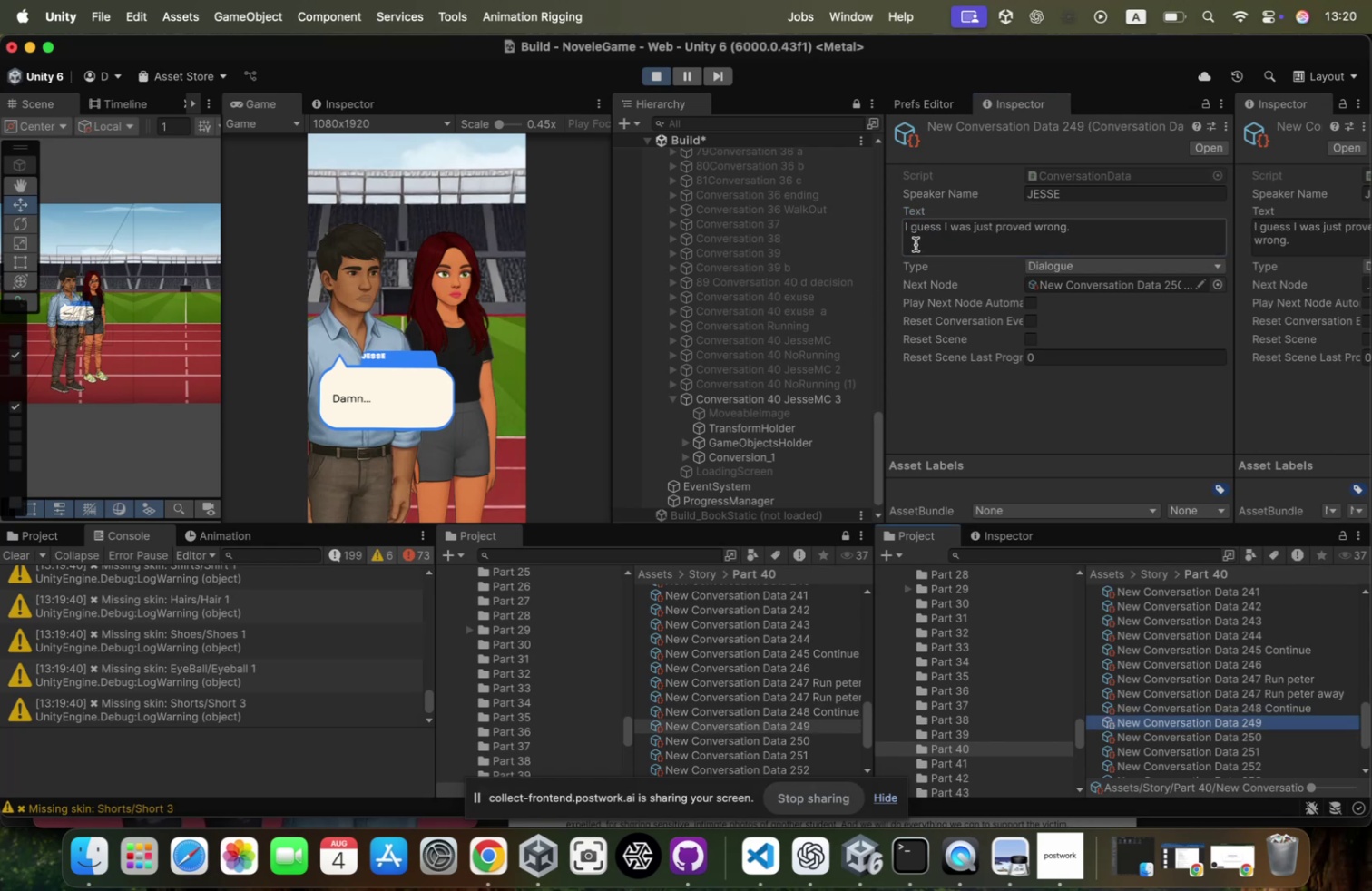 
key(ArrowLeft)
 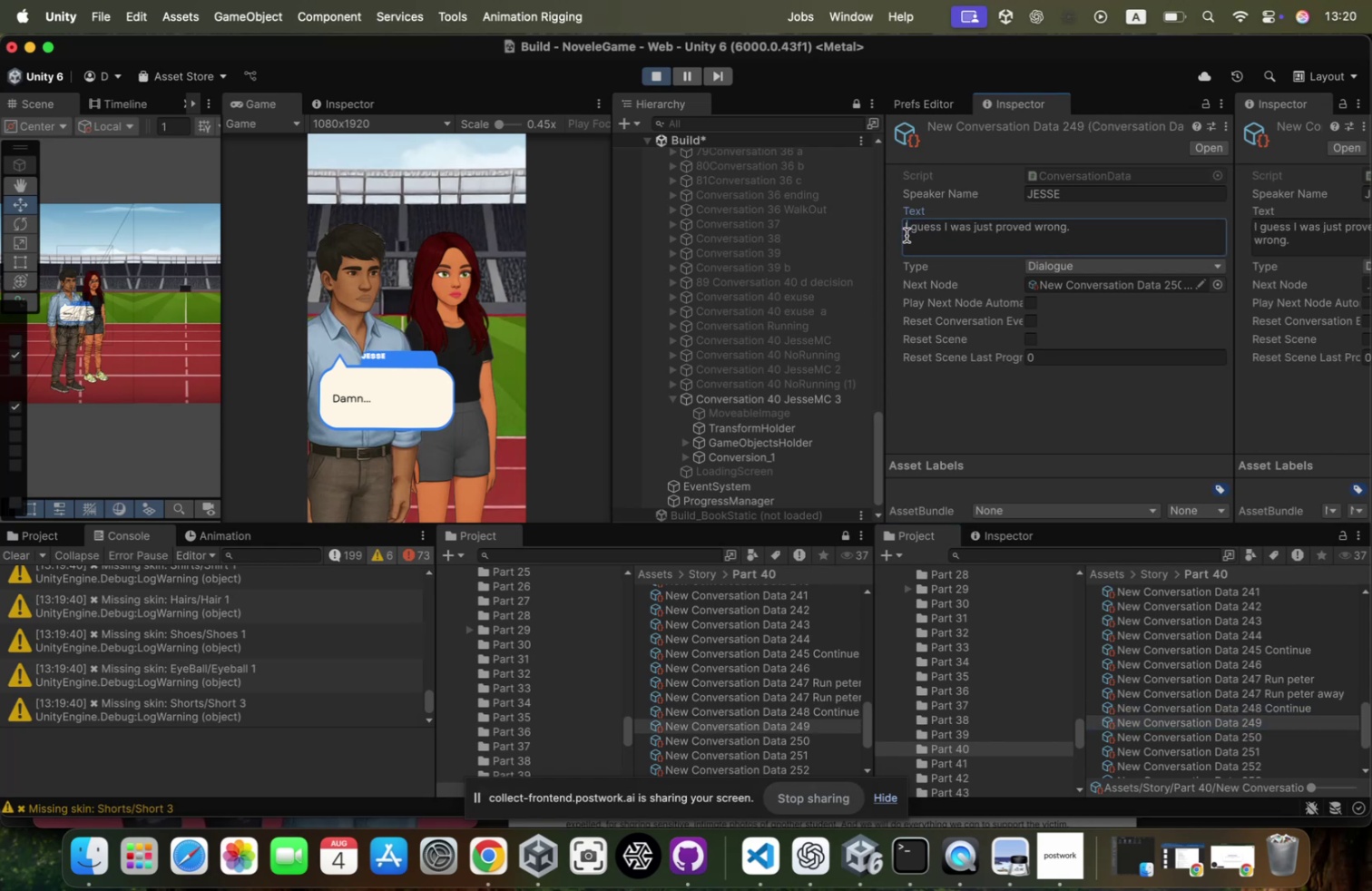 
key(Meta+CommandLeft)
 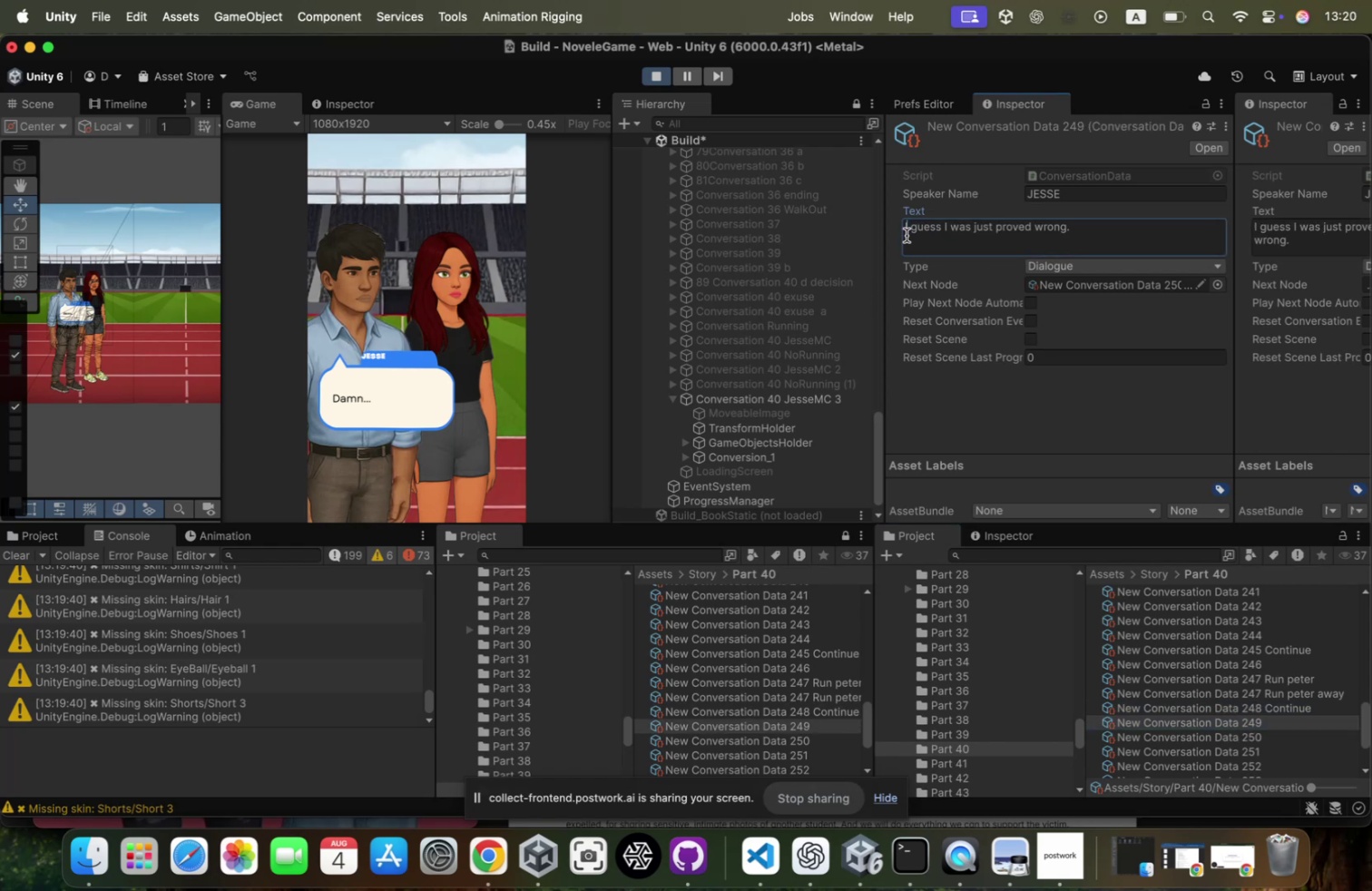 
key(Meta+V)
 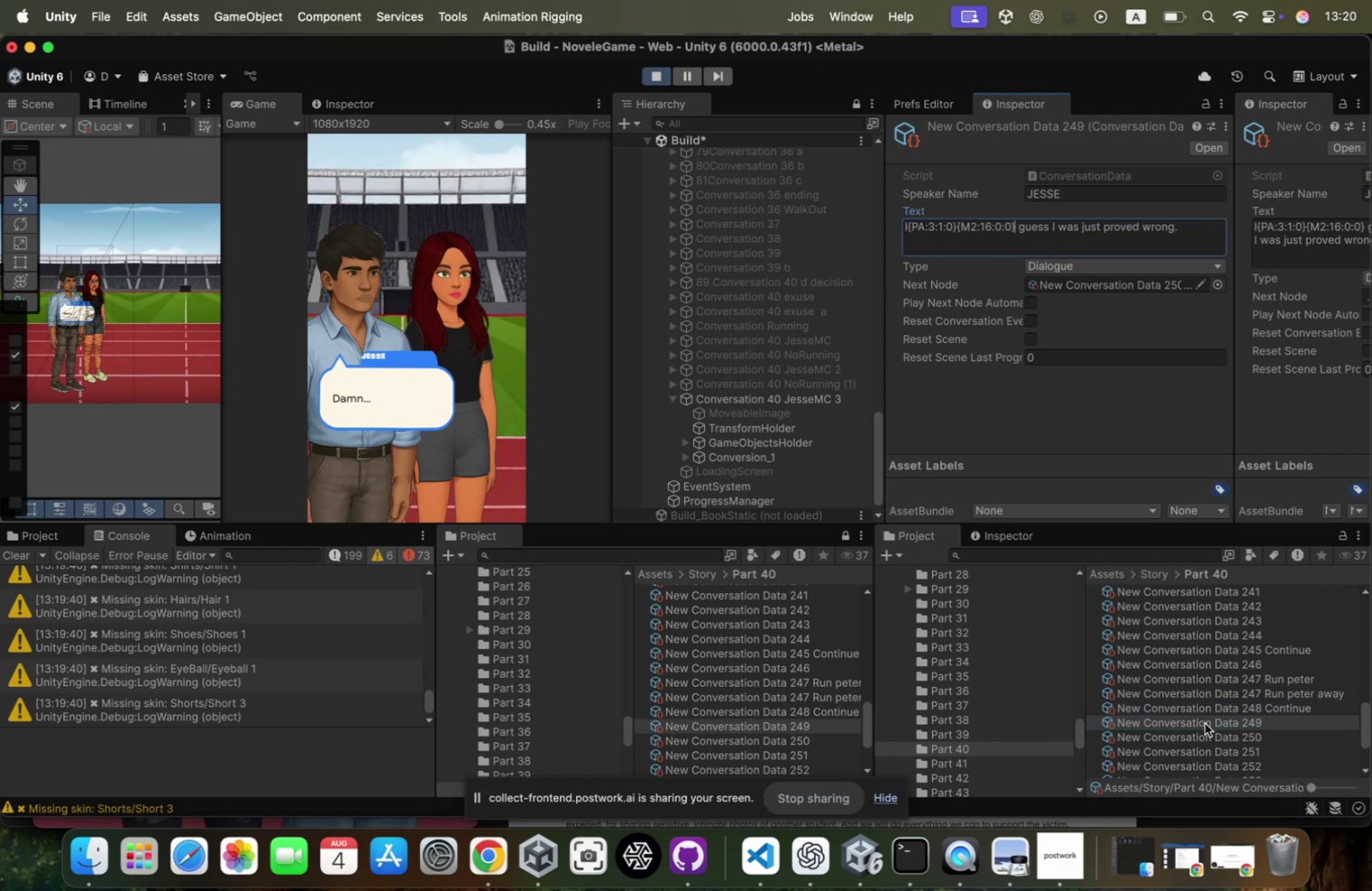 
left_click([1206, 727])
 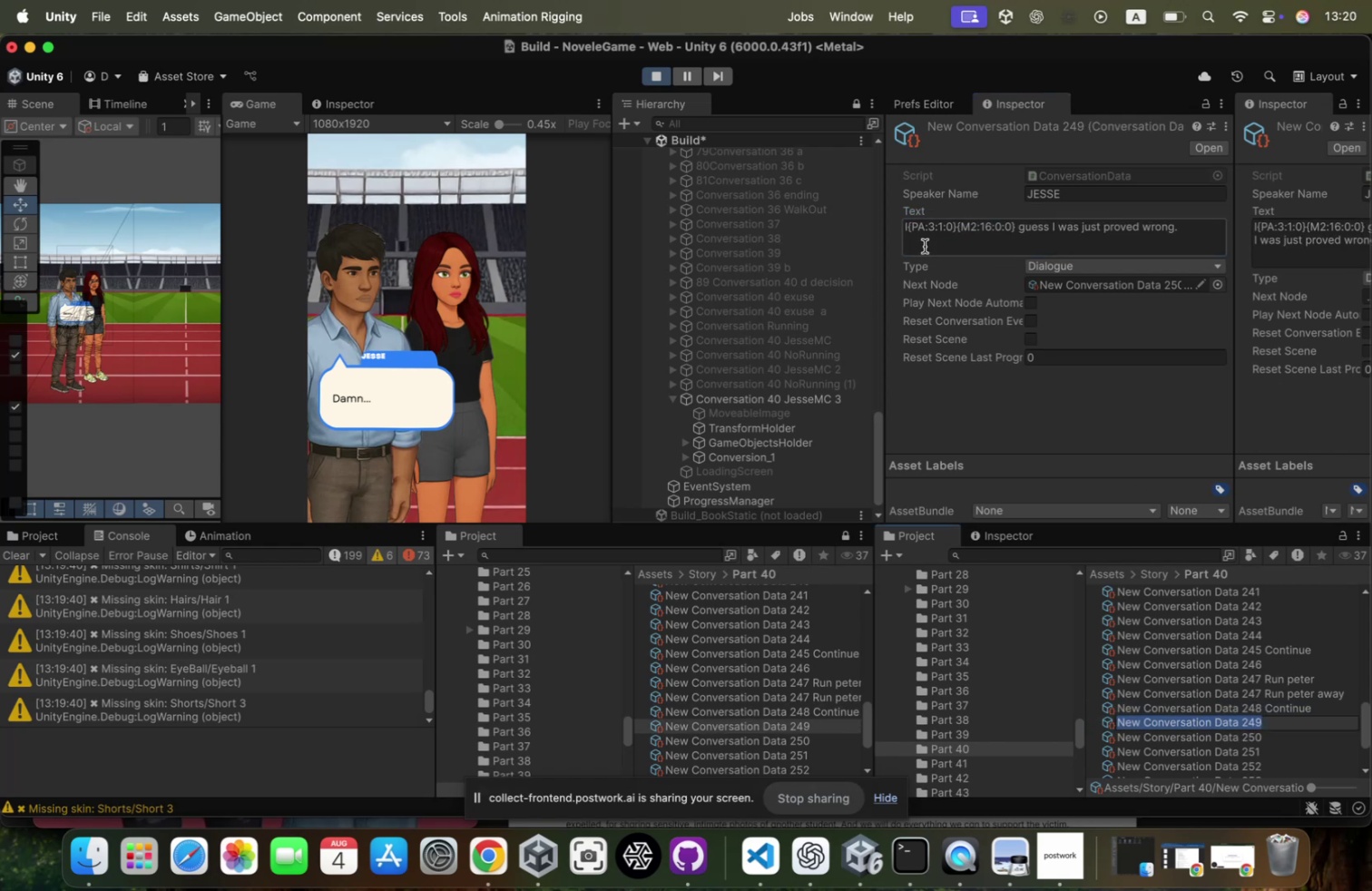 
left_click([983, 243])
 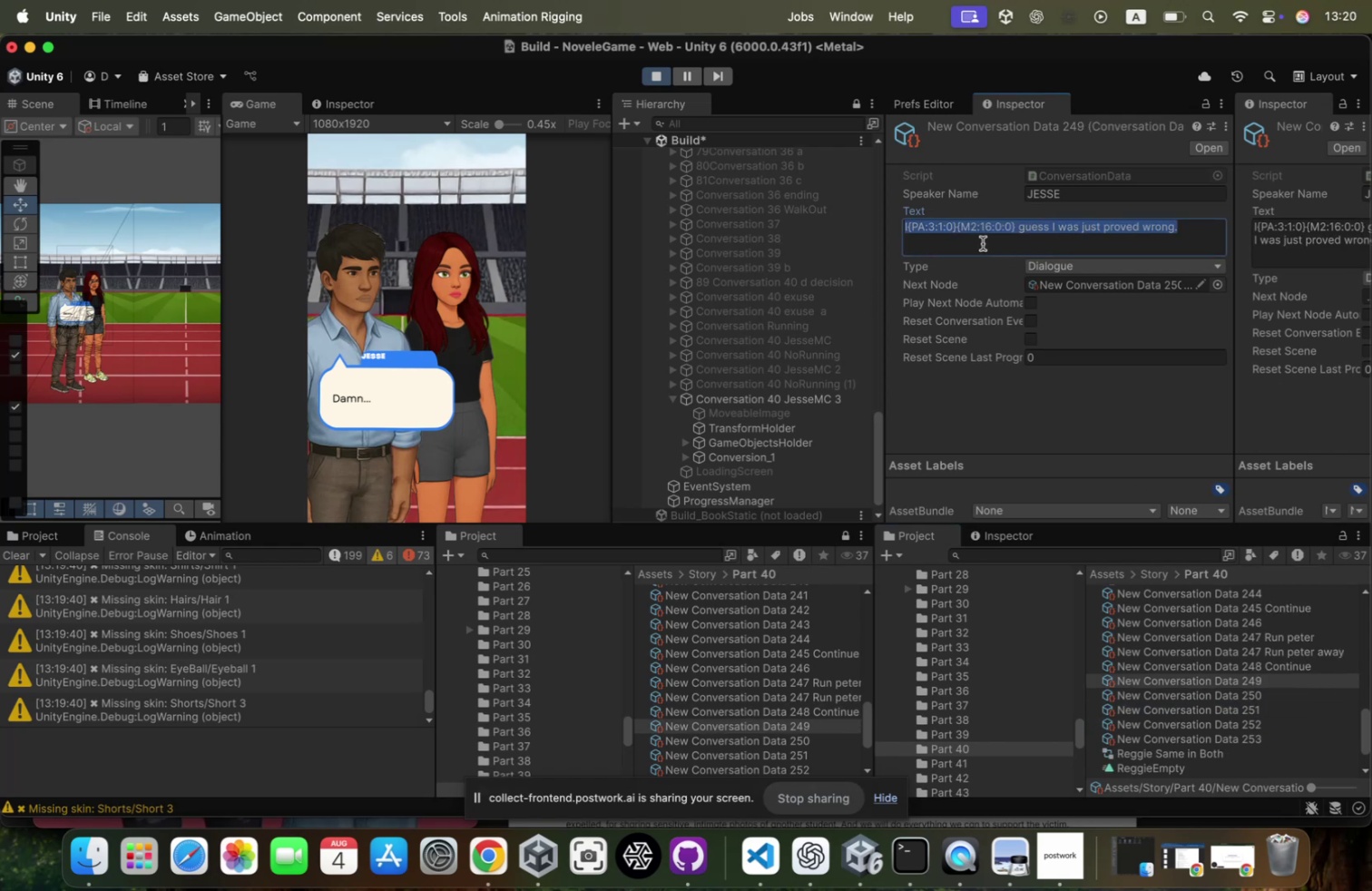 
key(Meta+CommandLeft)
 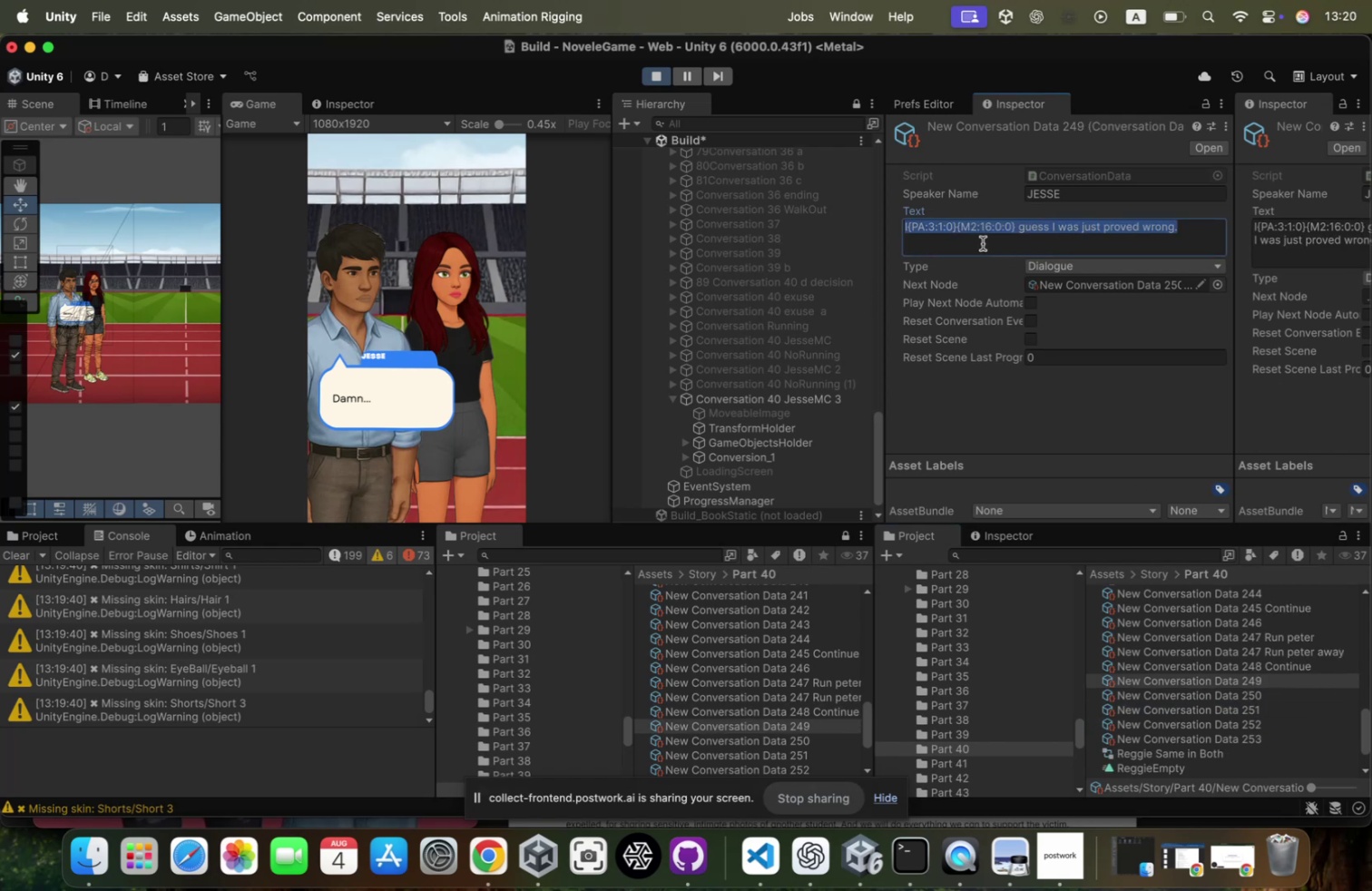 
key(Meta+Z)
 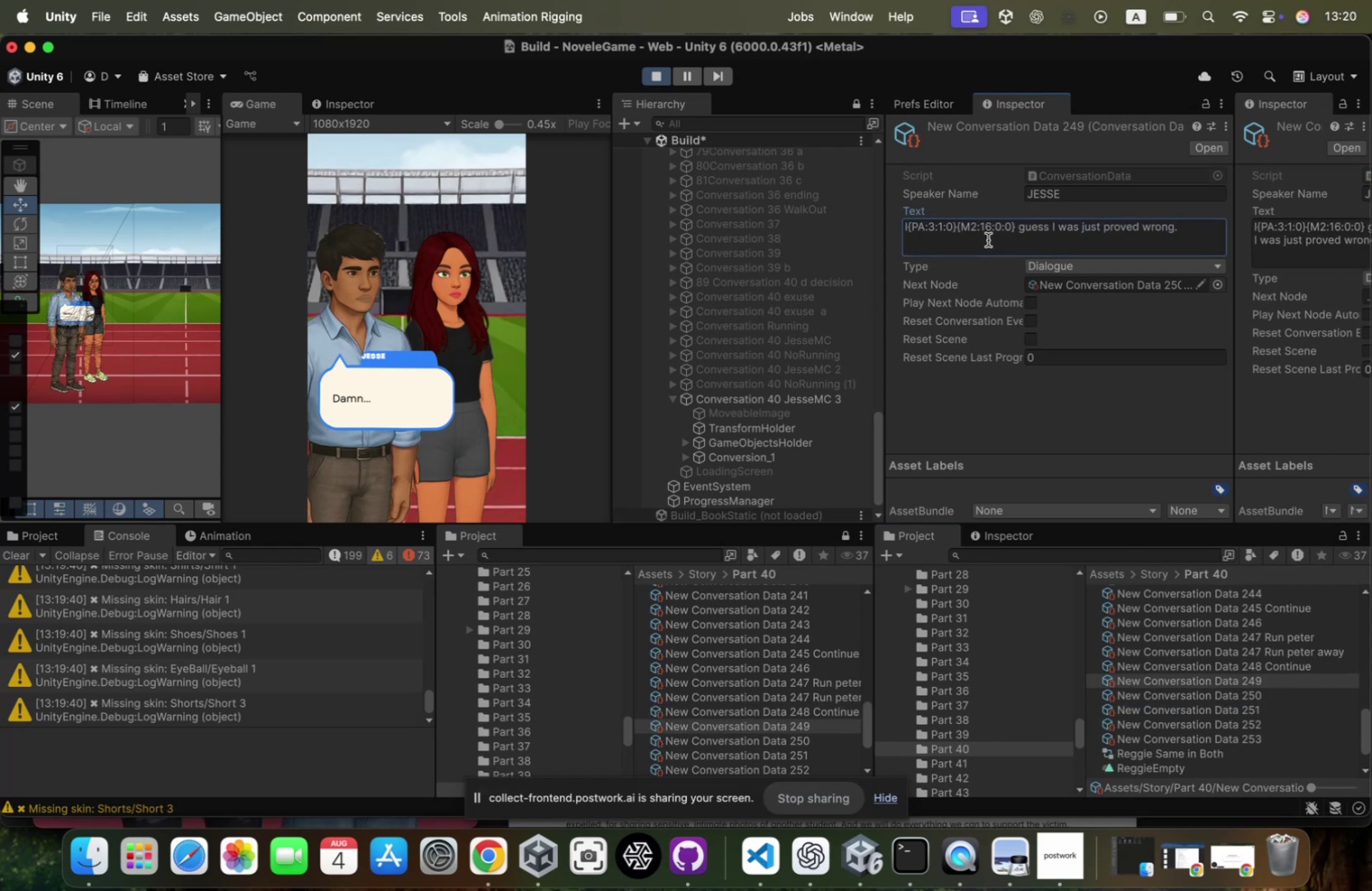 
key(Meta+CommandLeft)
 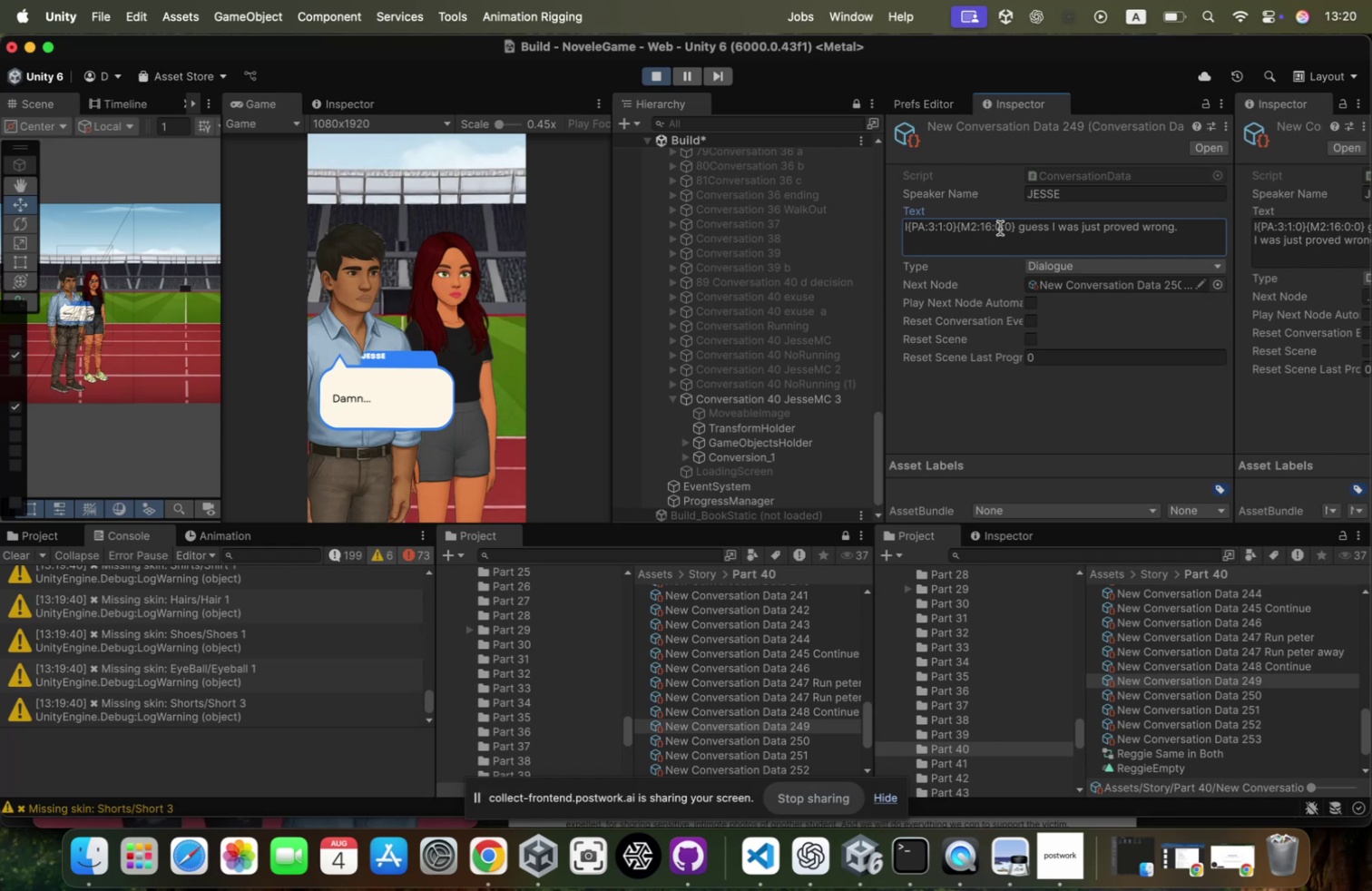 
key(Meta+Z)
 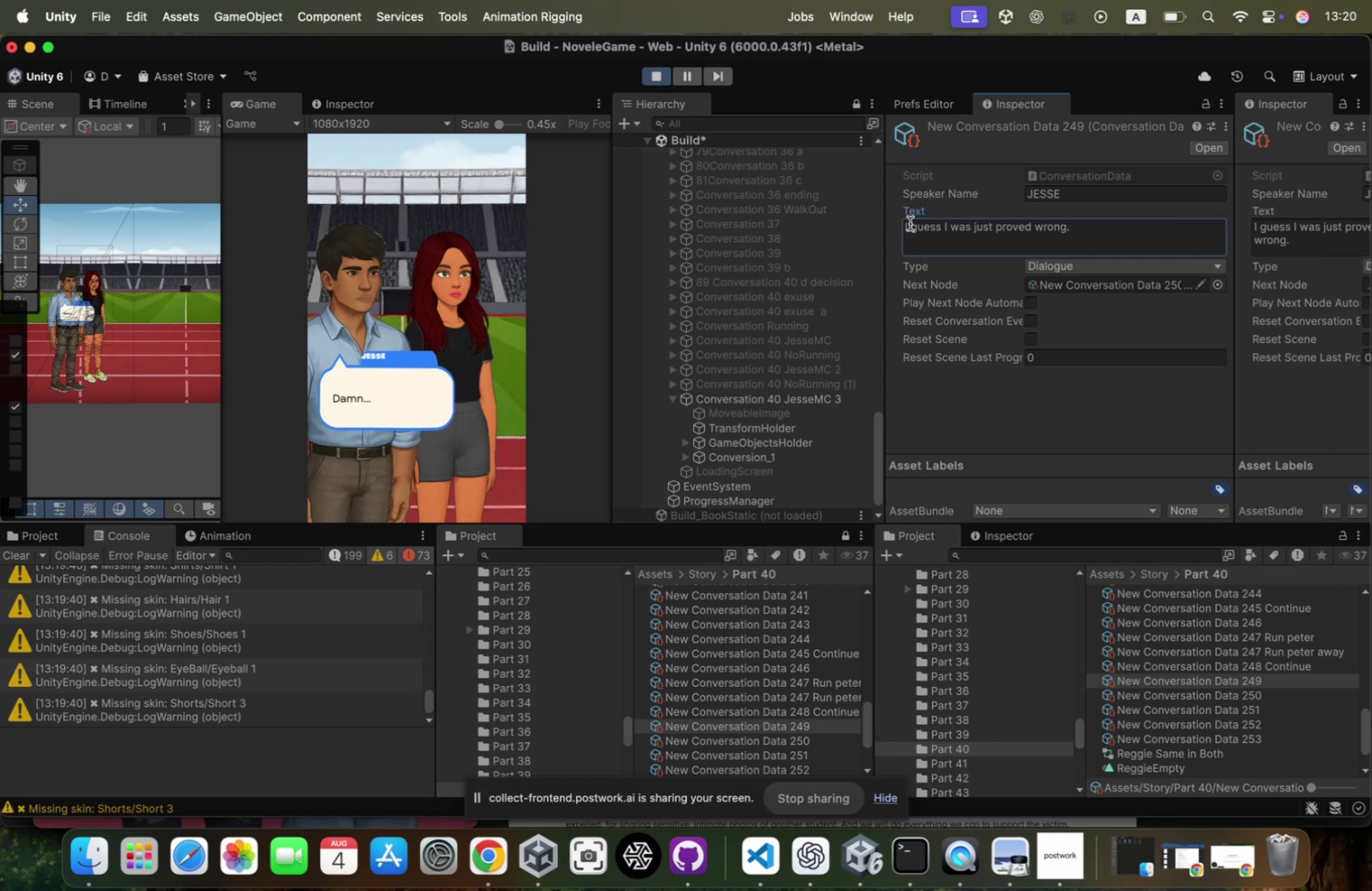 
left_click([909, 224])
 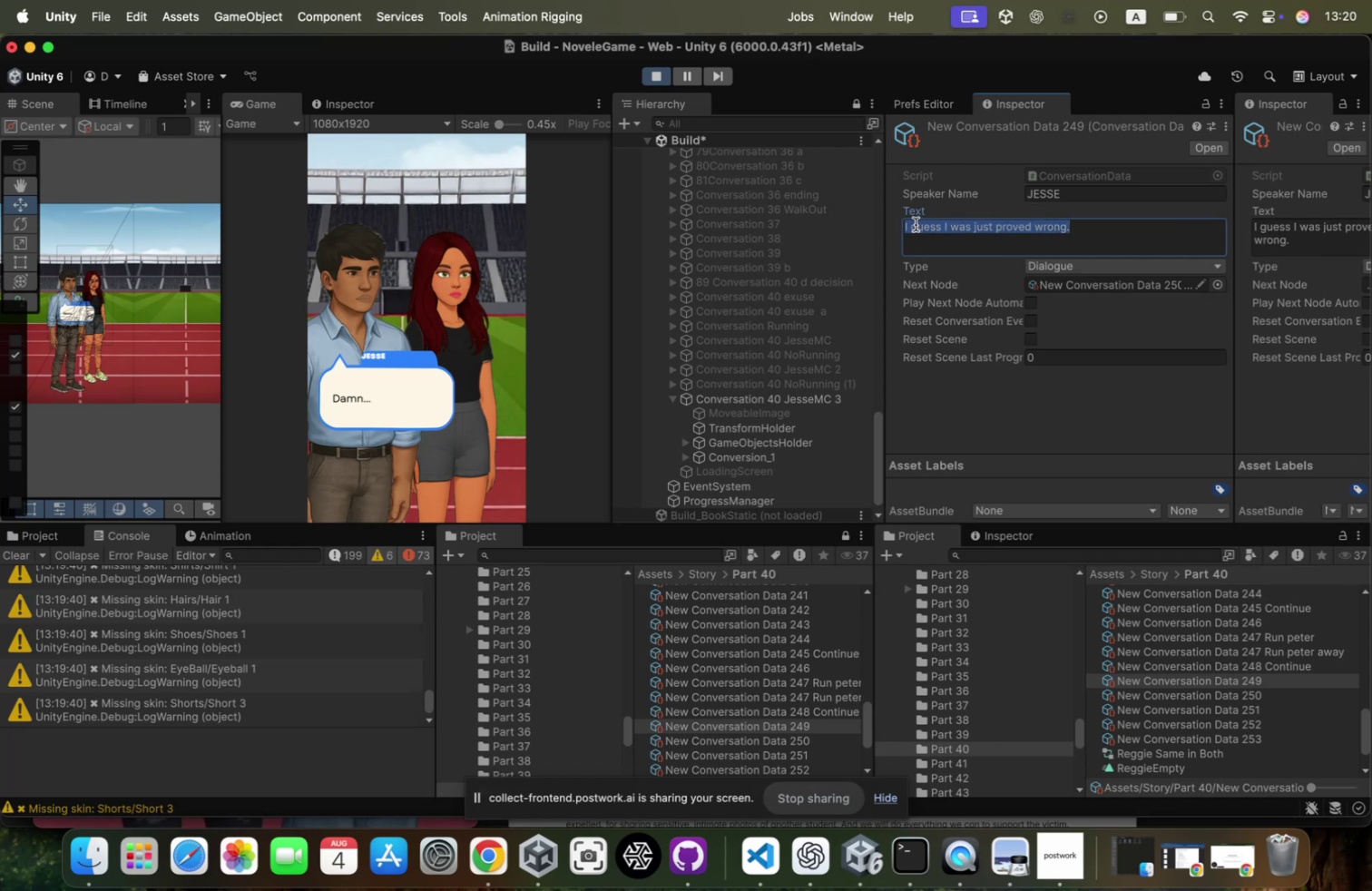 
key(ArrowLeft)
 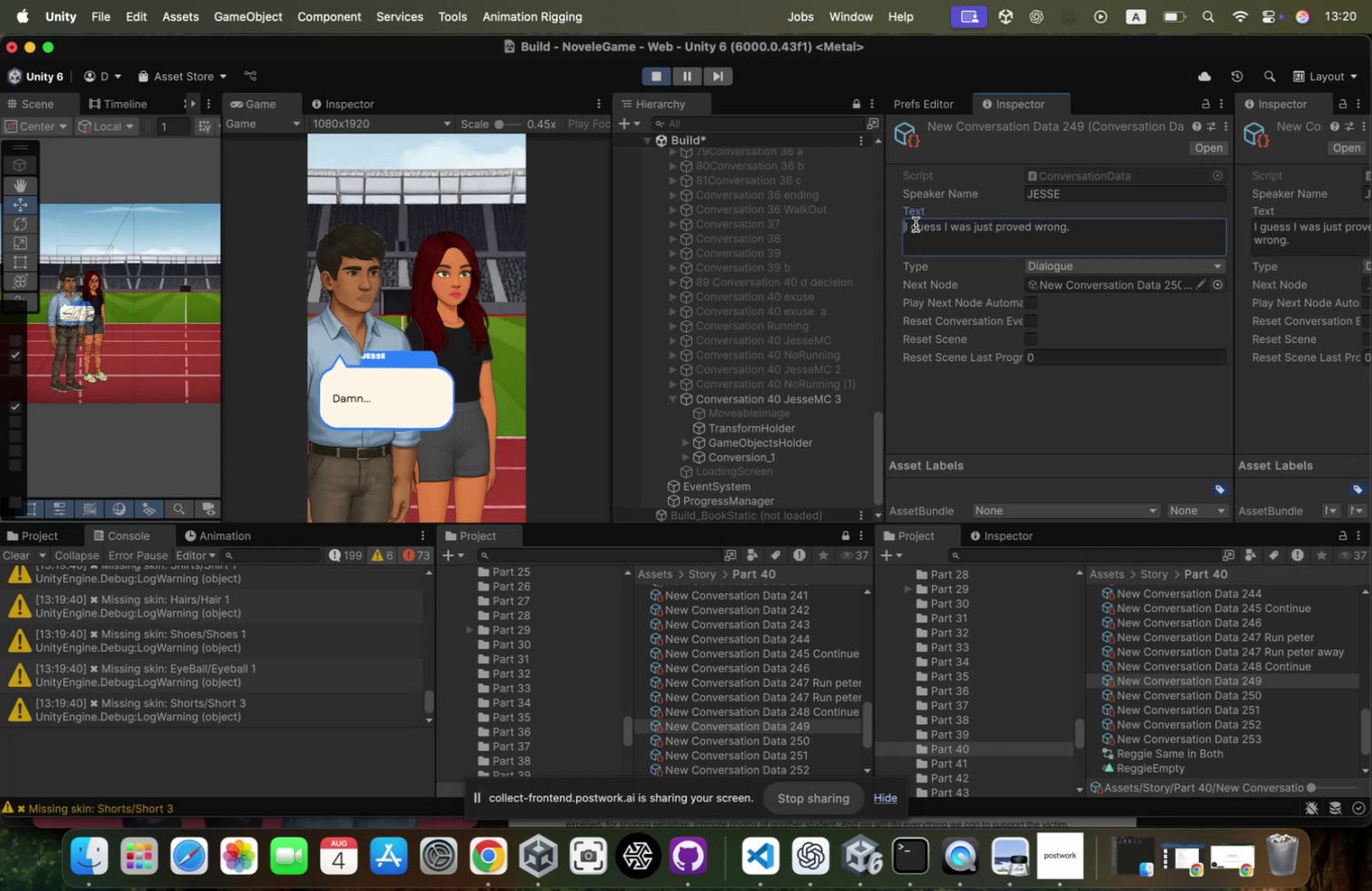 
key(Meta+CommandLeft)
 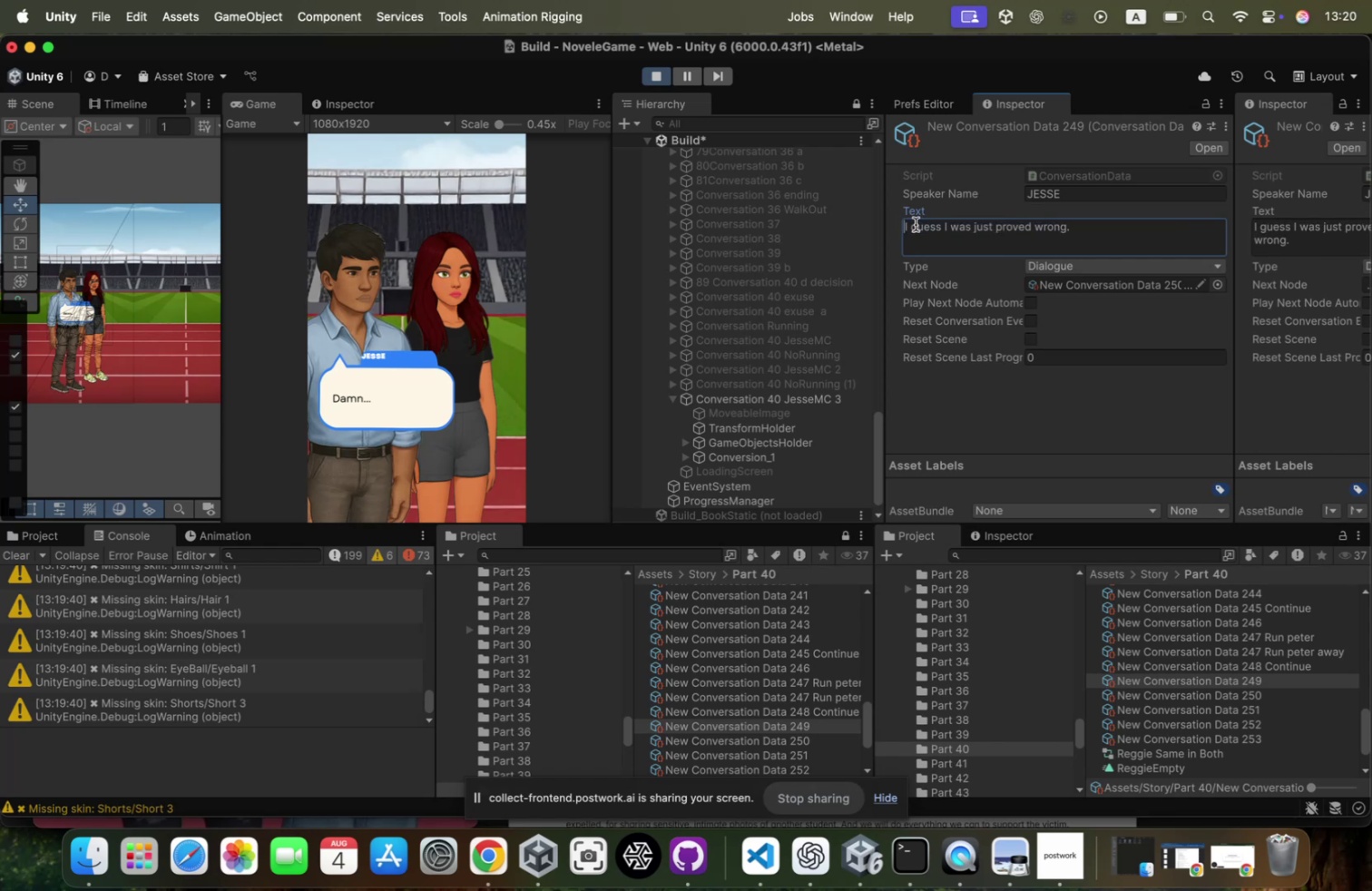 
key(Meta+V)
 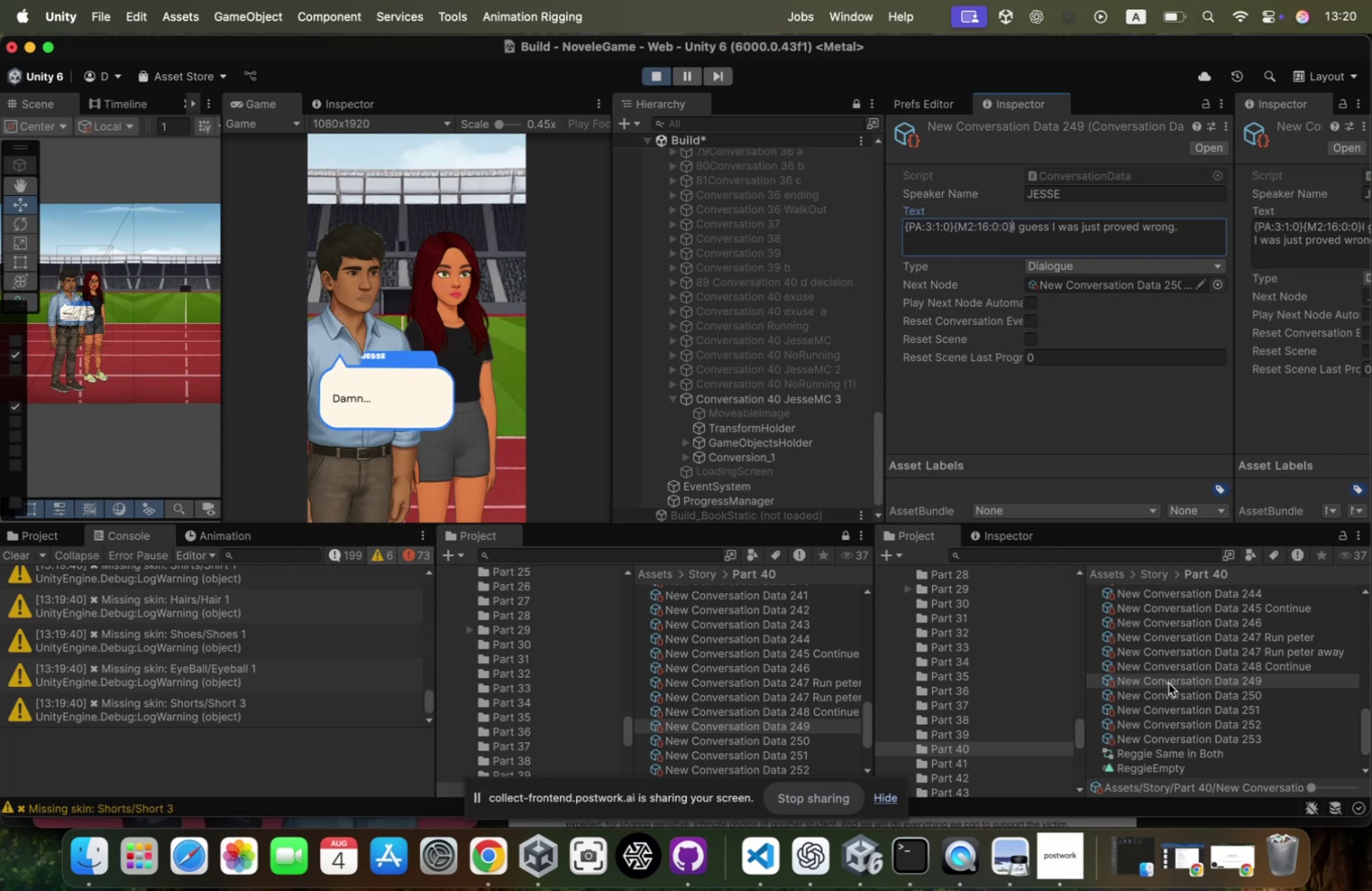 
left_click([1169, 691])
 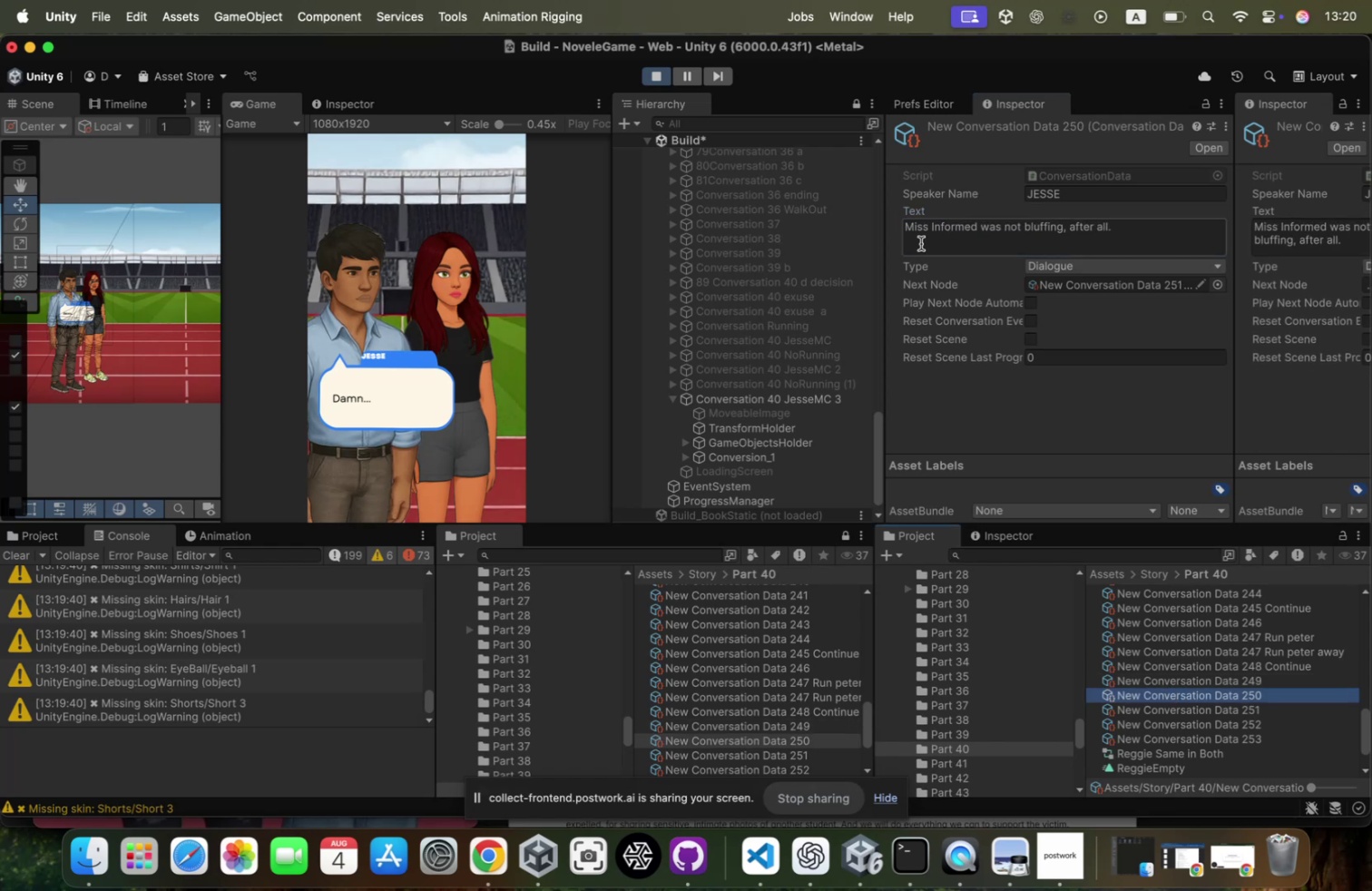 
left_click([921, 243])
 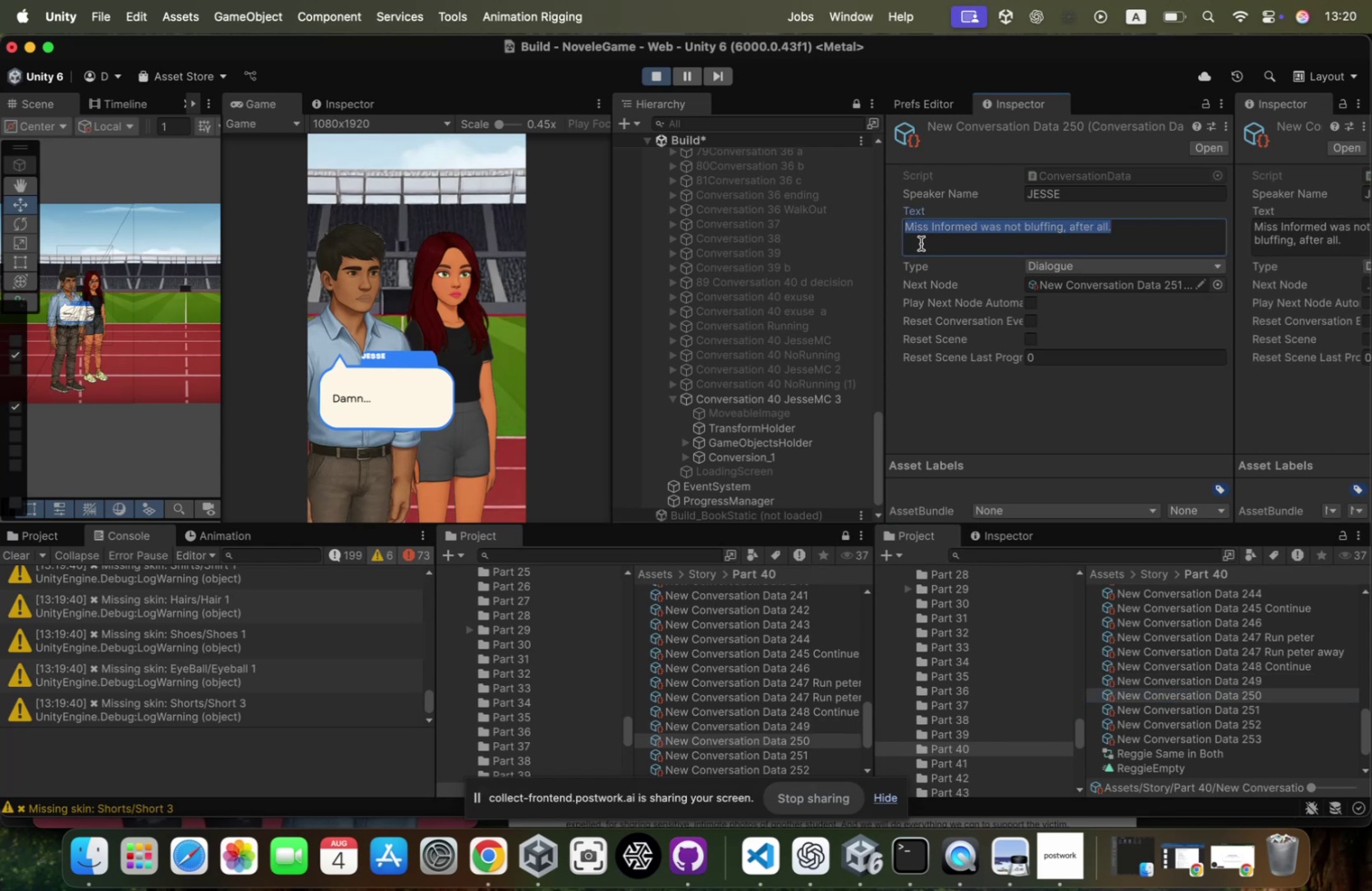 
key(ArrowLeft)
 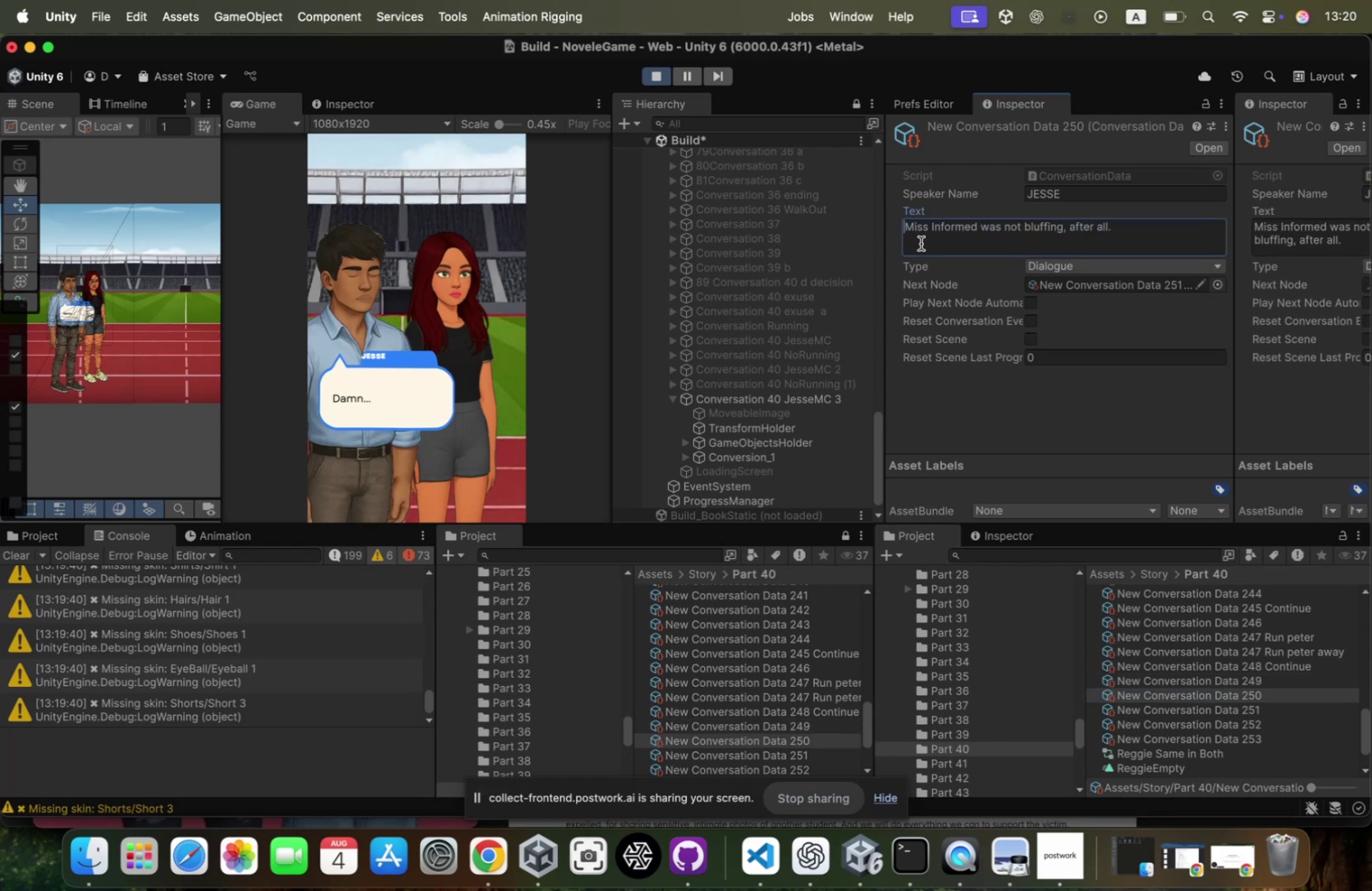 
key(Meta+CommandLeft)
 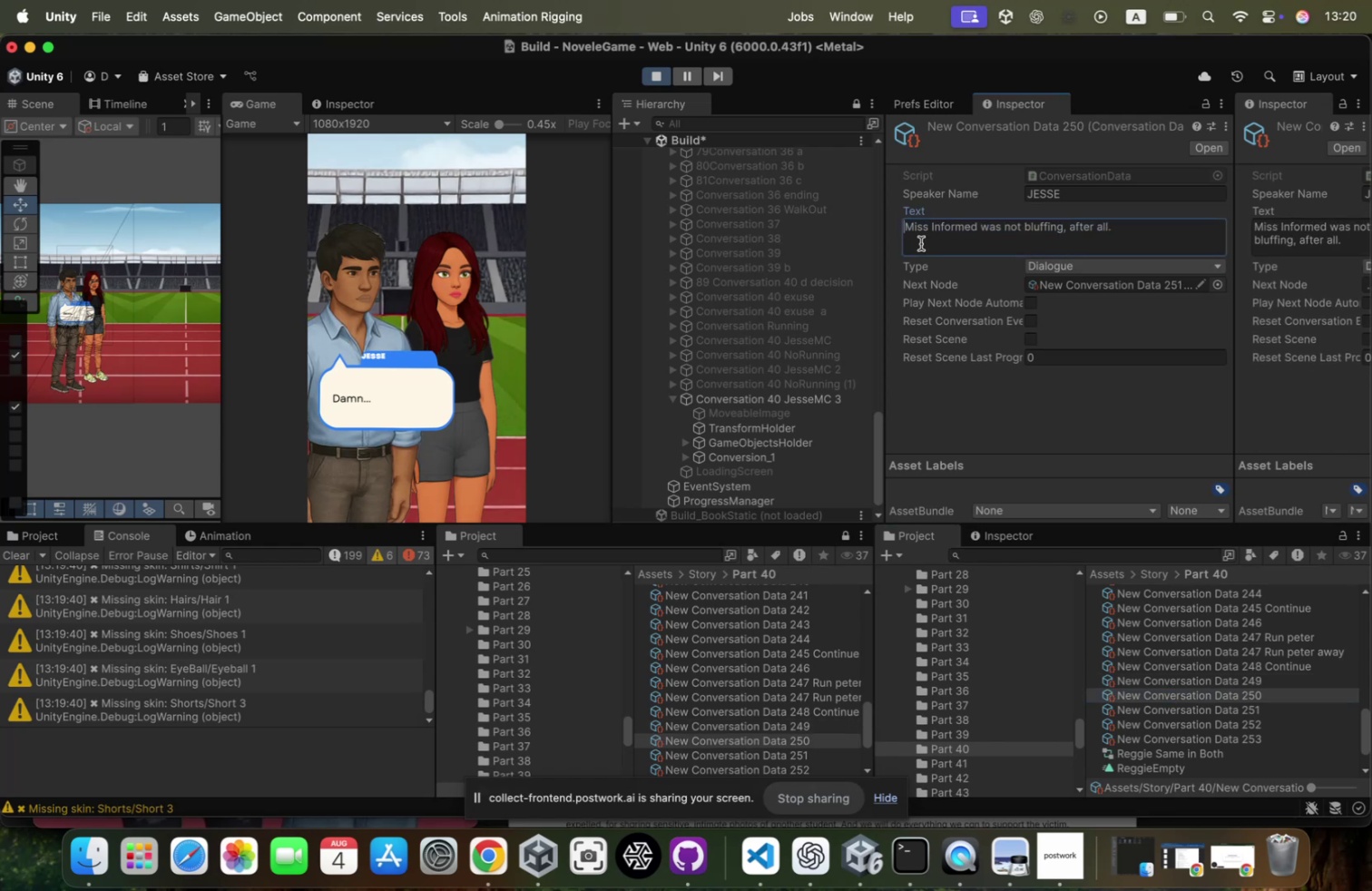 
key(Meta+V)
 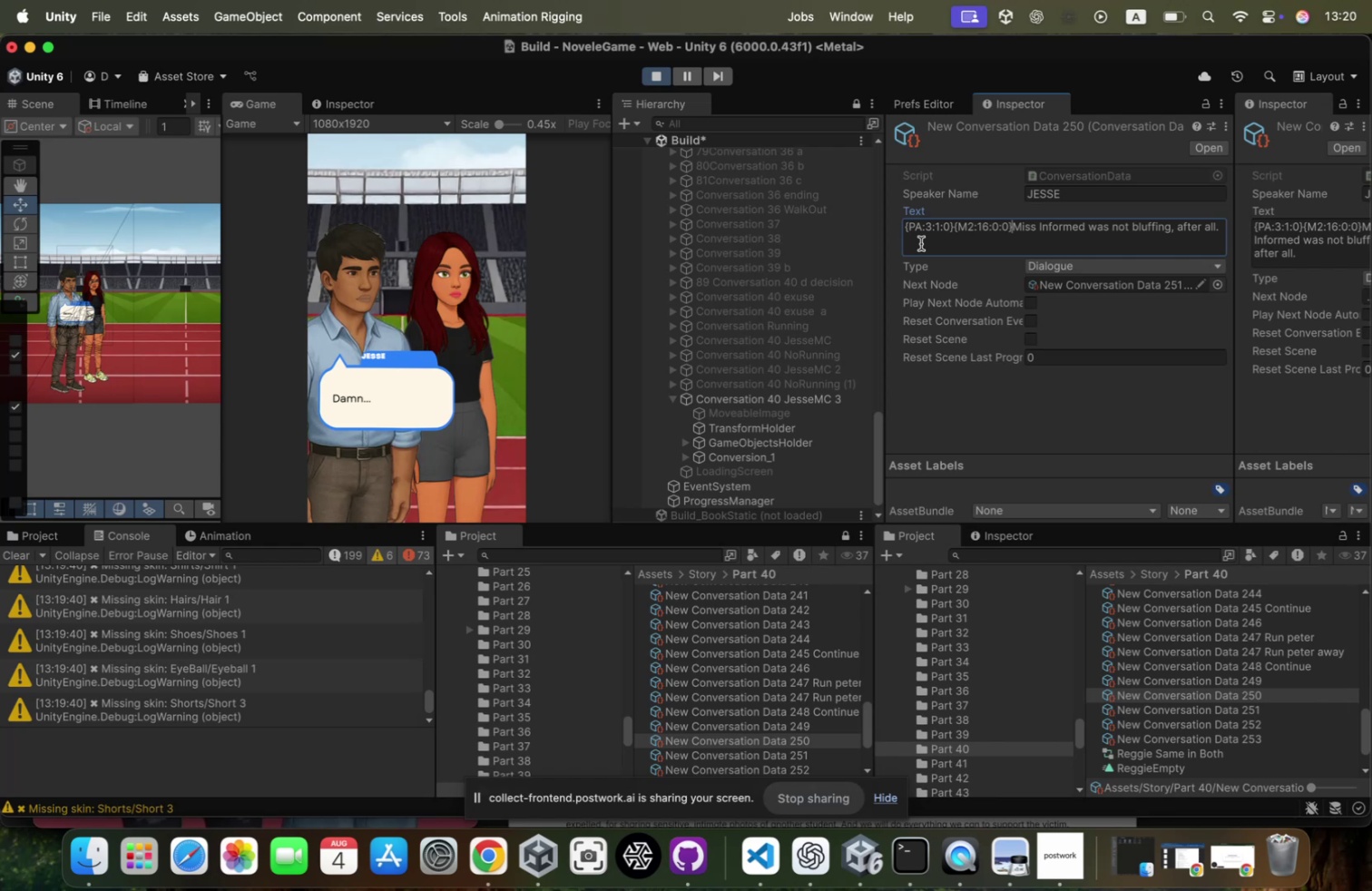 
wait(47.87)
 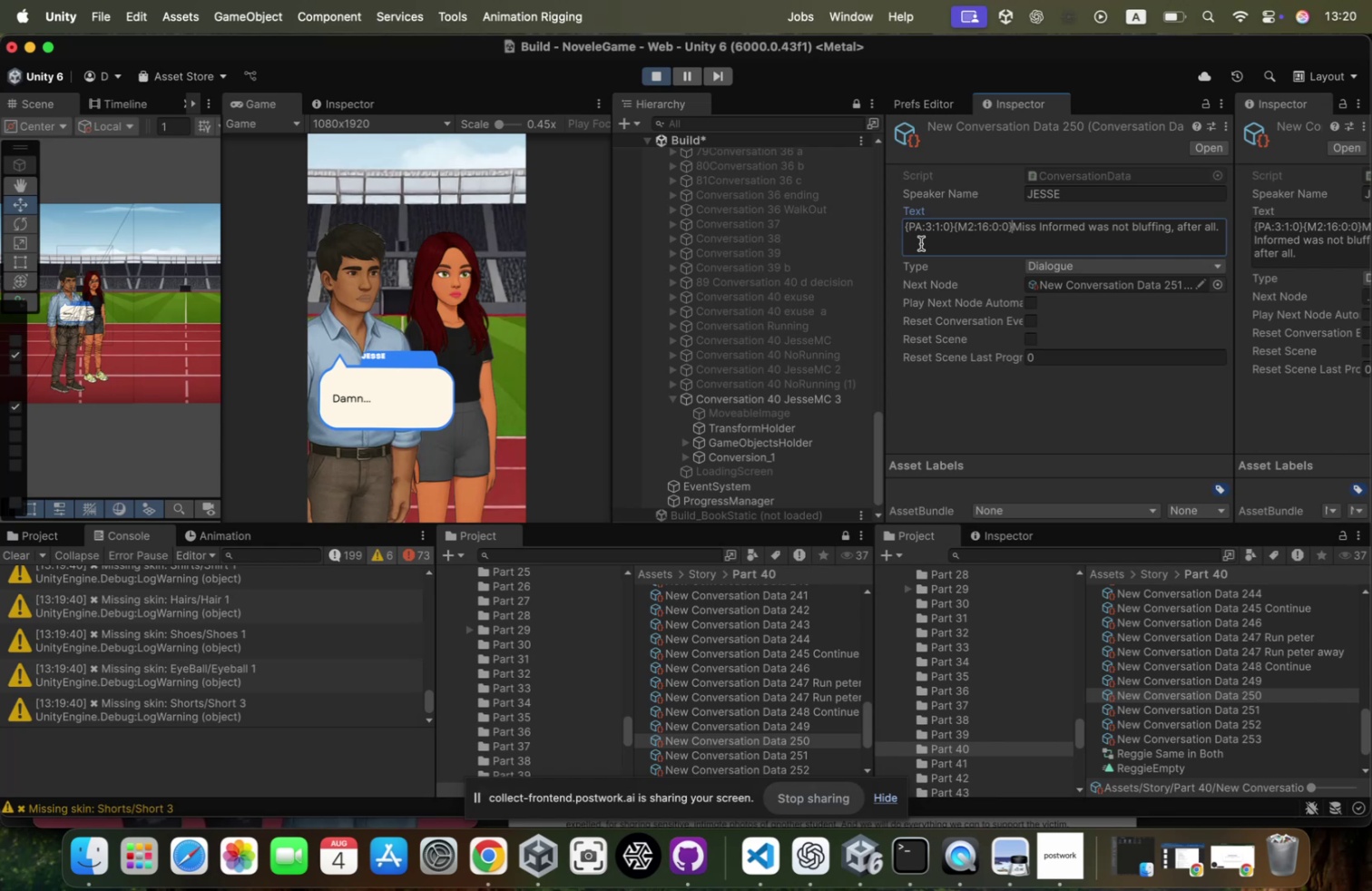 
left_click([520, 227])
 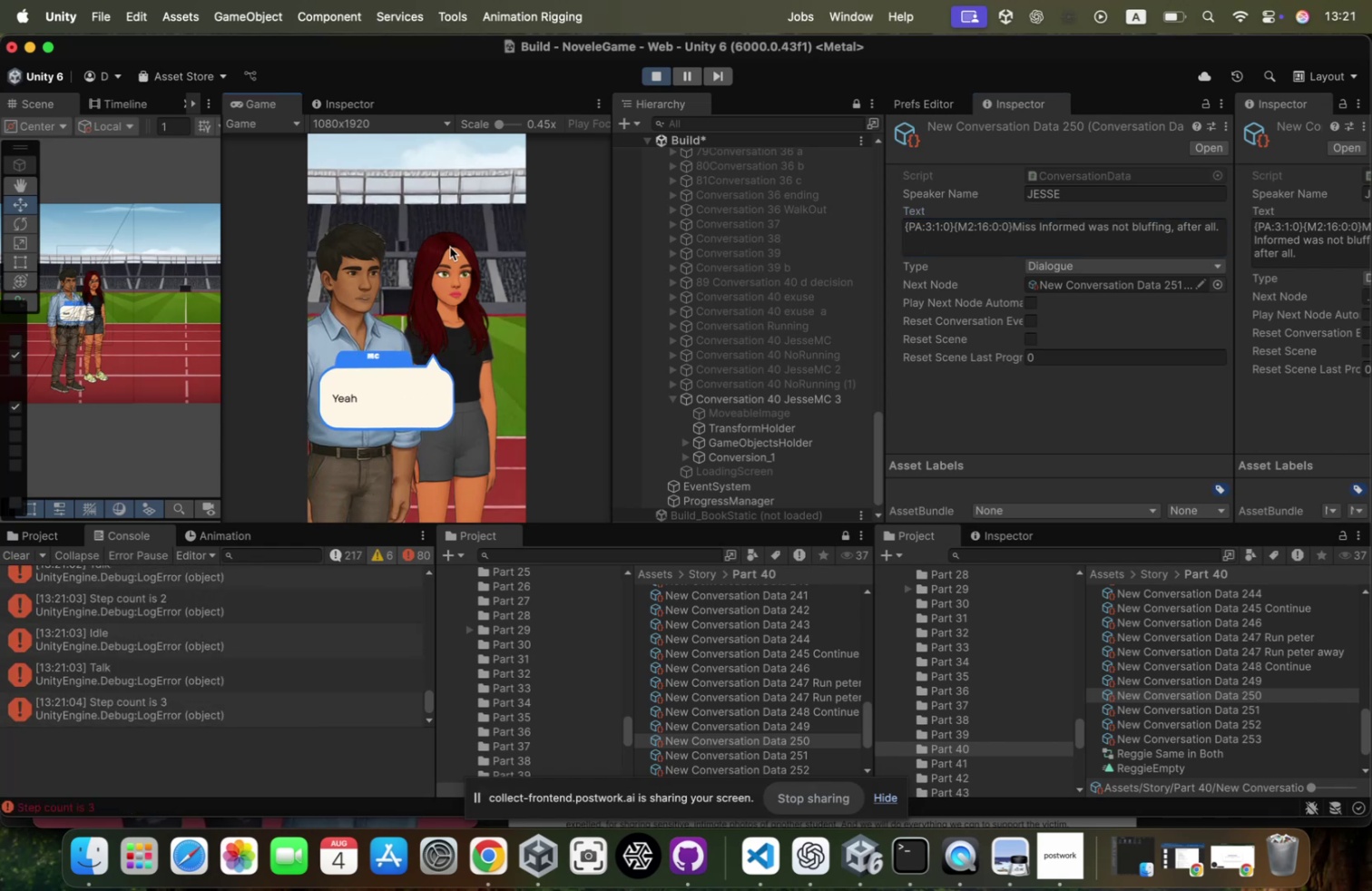 
left_click([451, 246])
 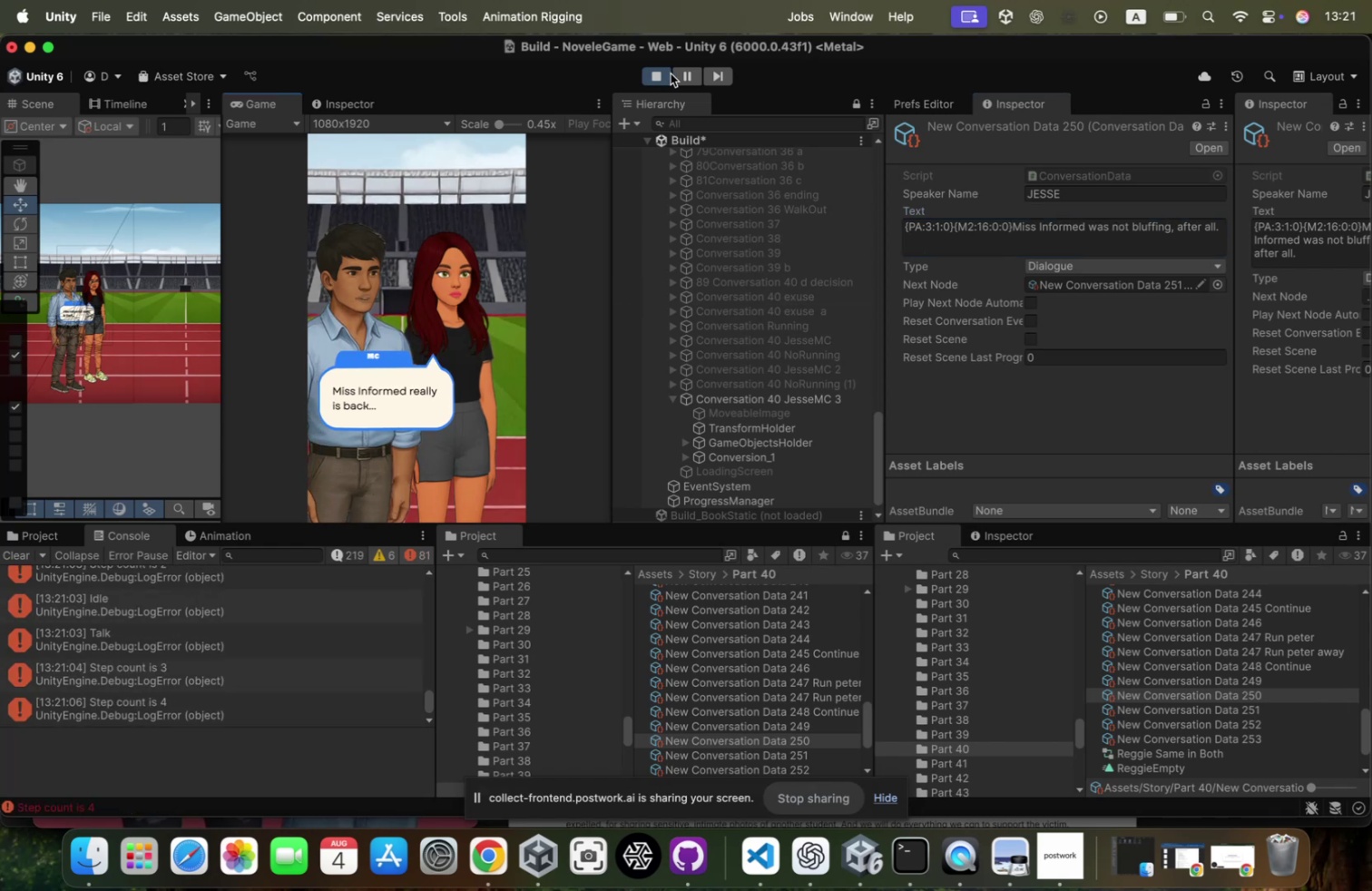 
left_click([656, 72])
 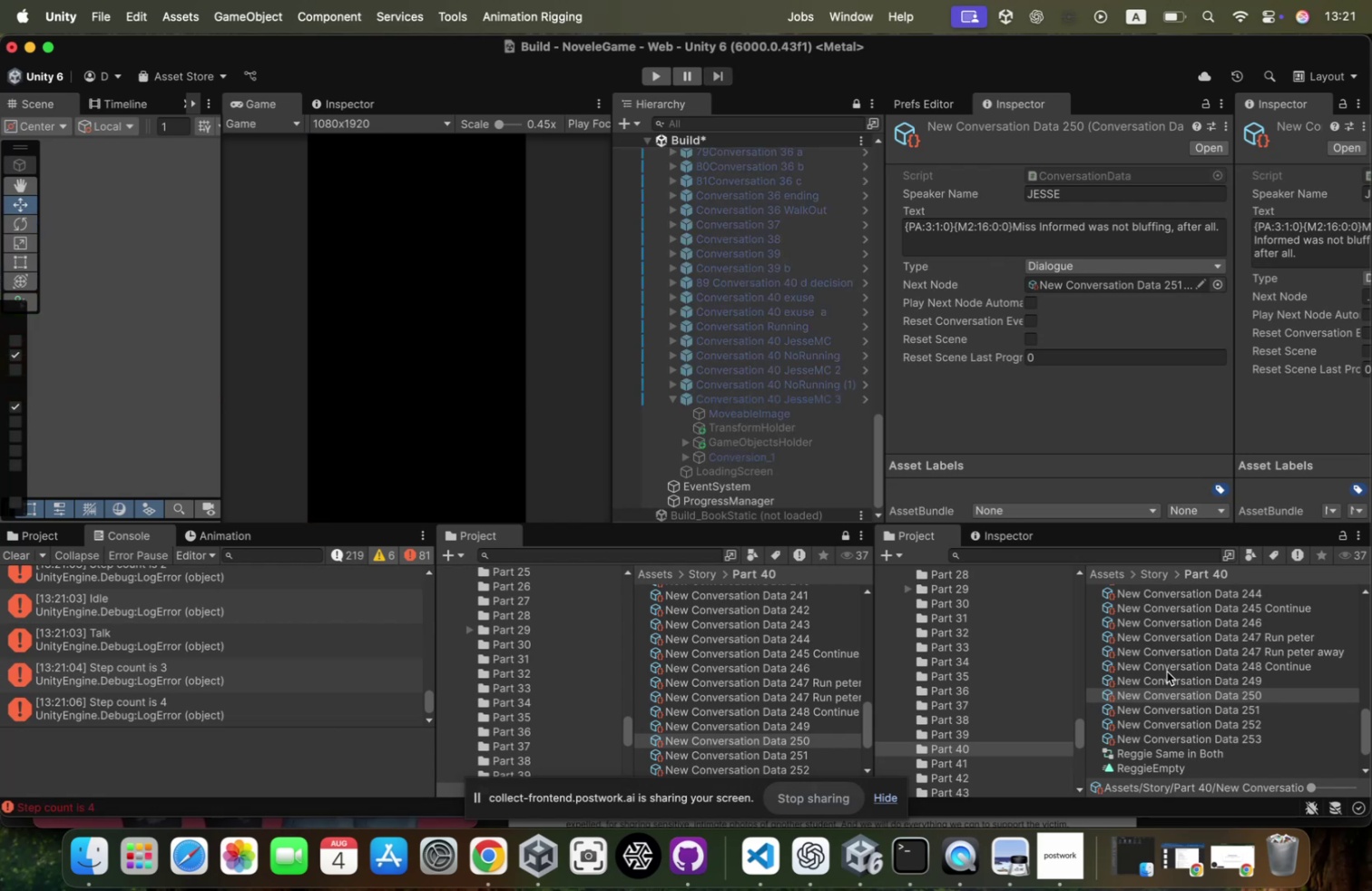 
left_click([1192, 705])
 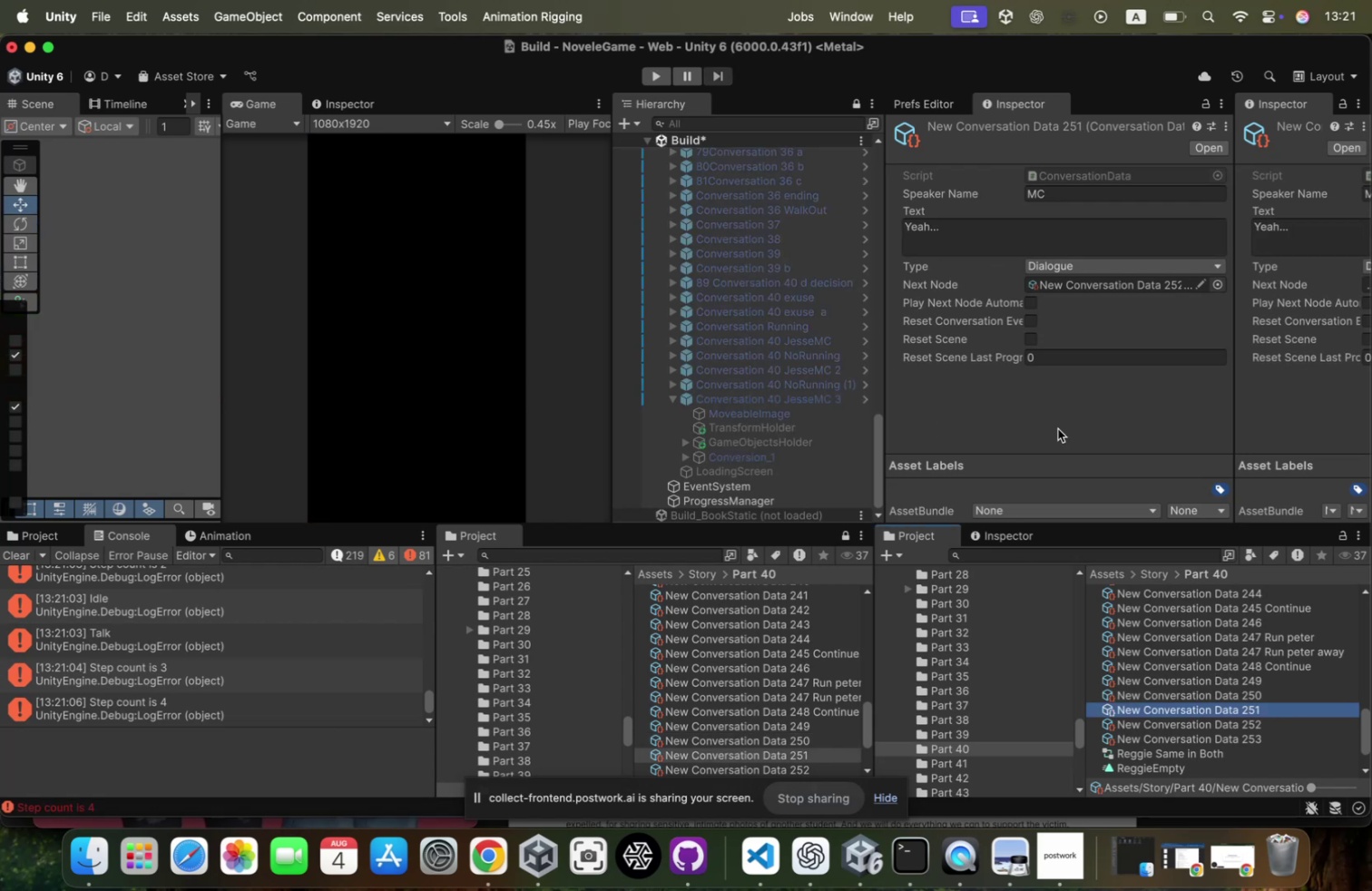 
key(ArrowUp)
 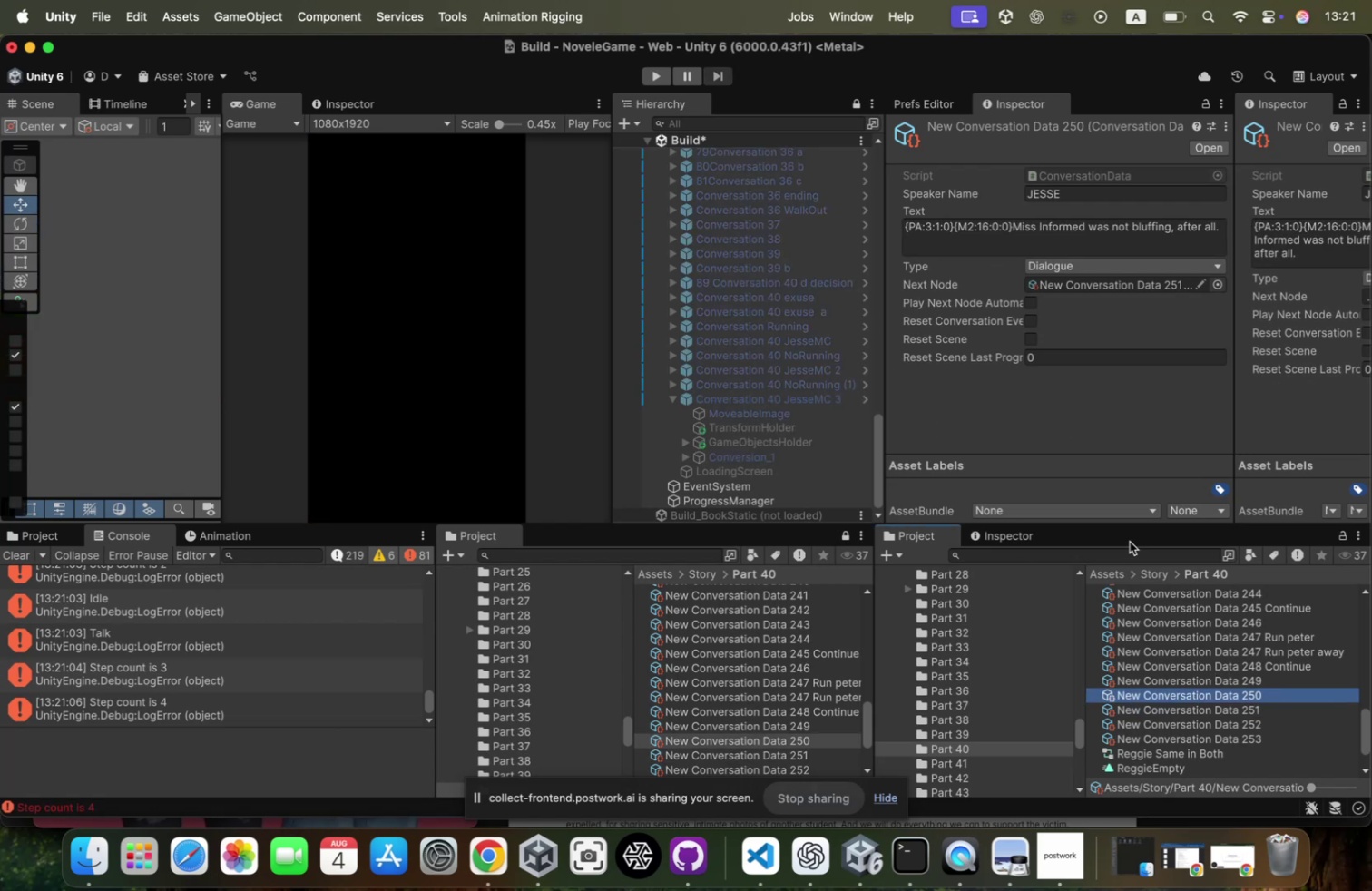 
key(ArrowUp)
 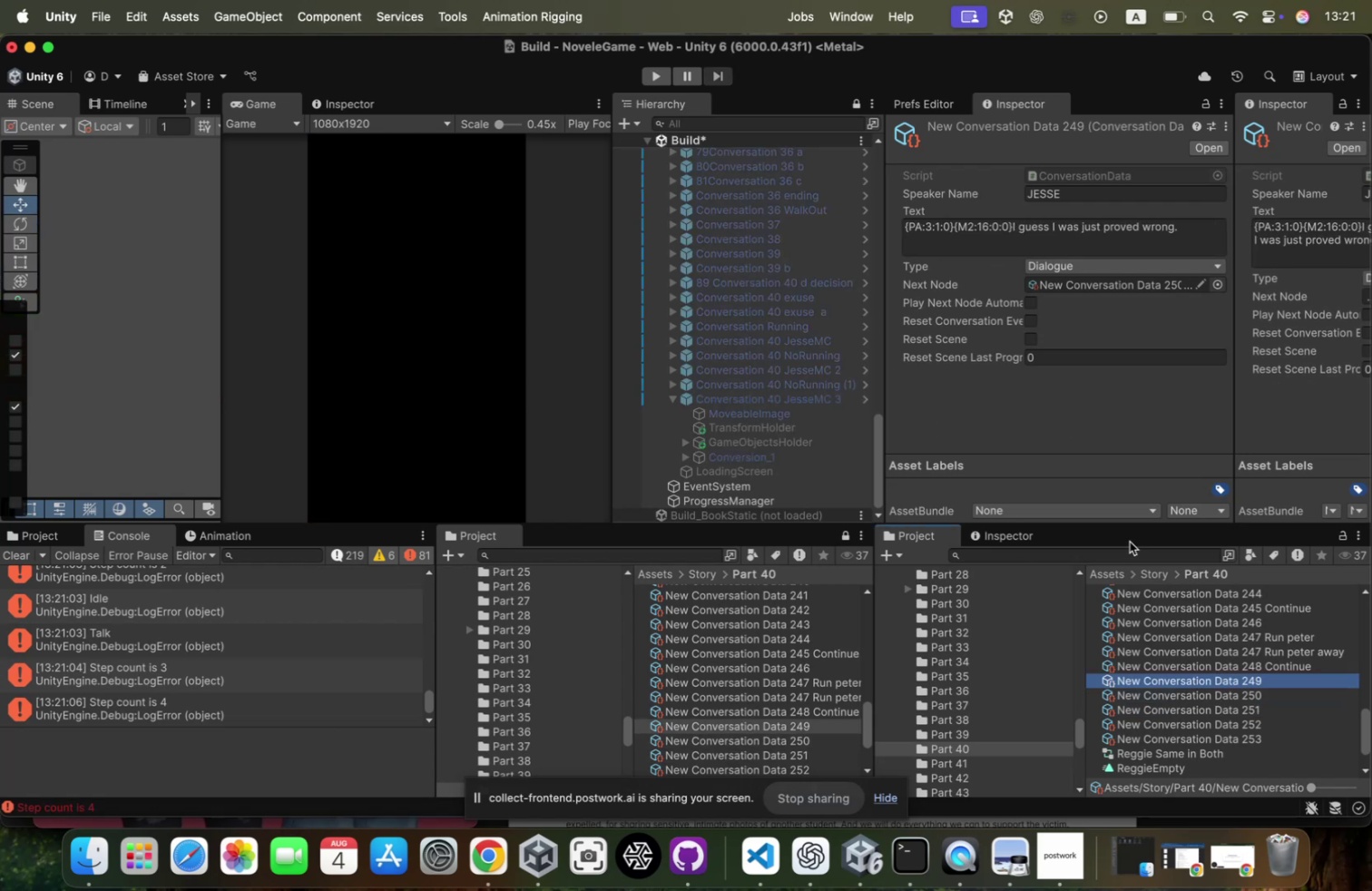 
key(ArrowUp)
 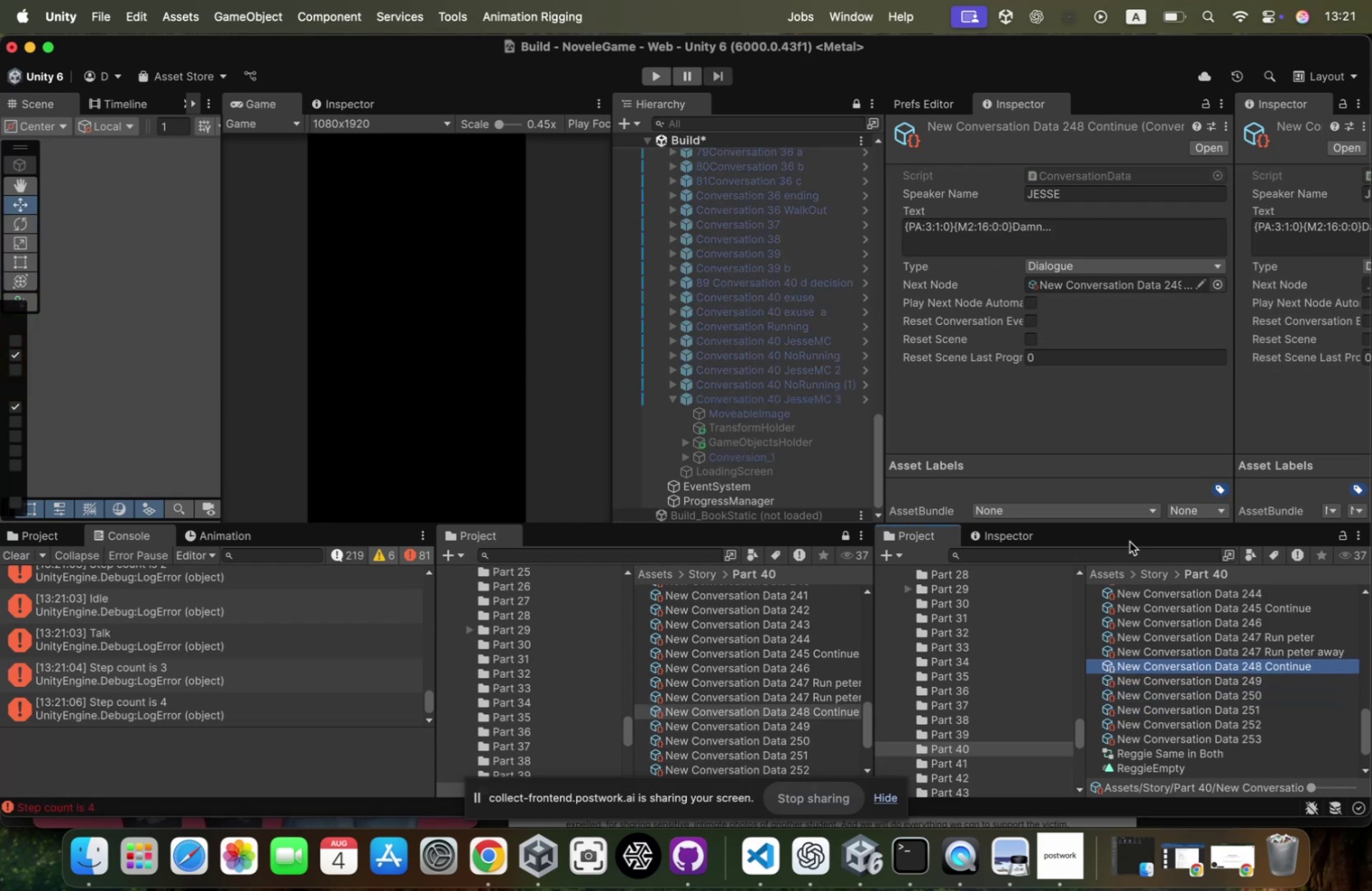 
key(ArrowDown)
 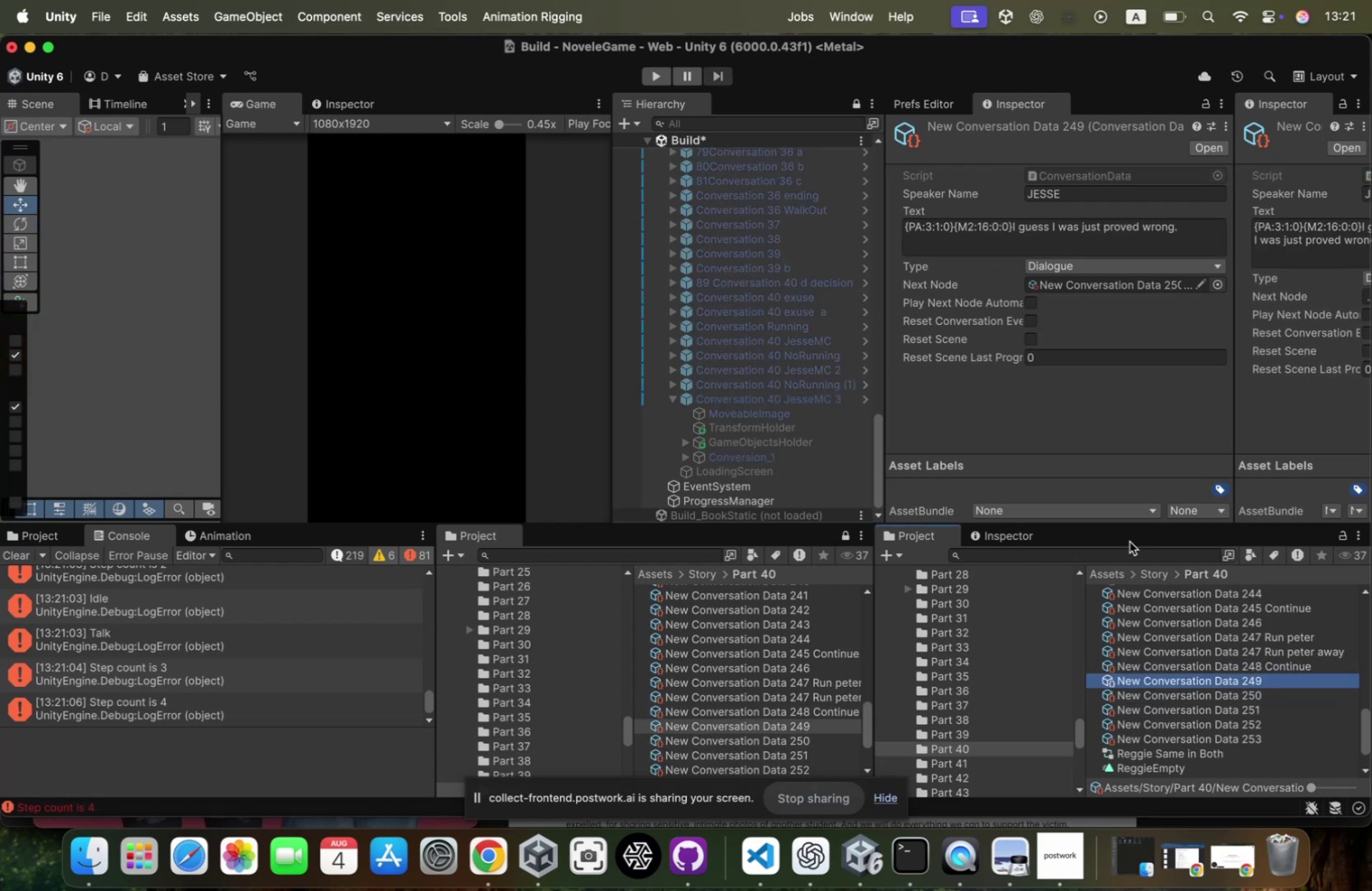 
key(ArrowUp)
 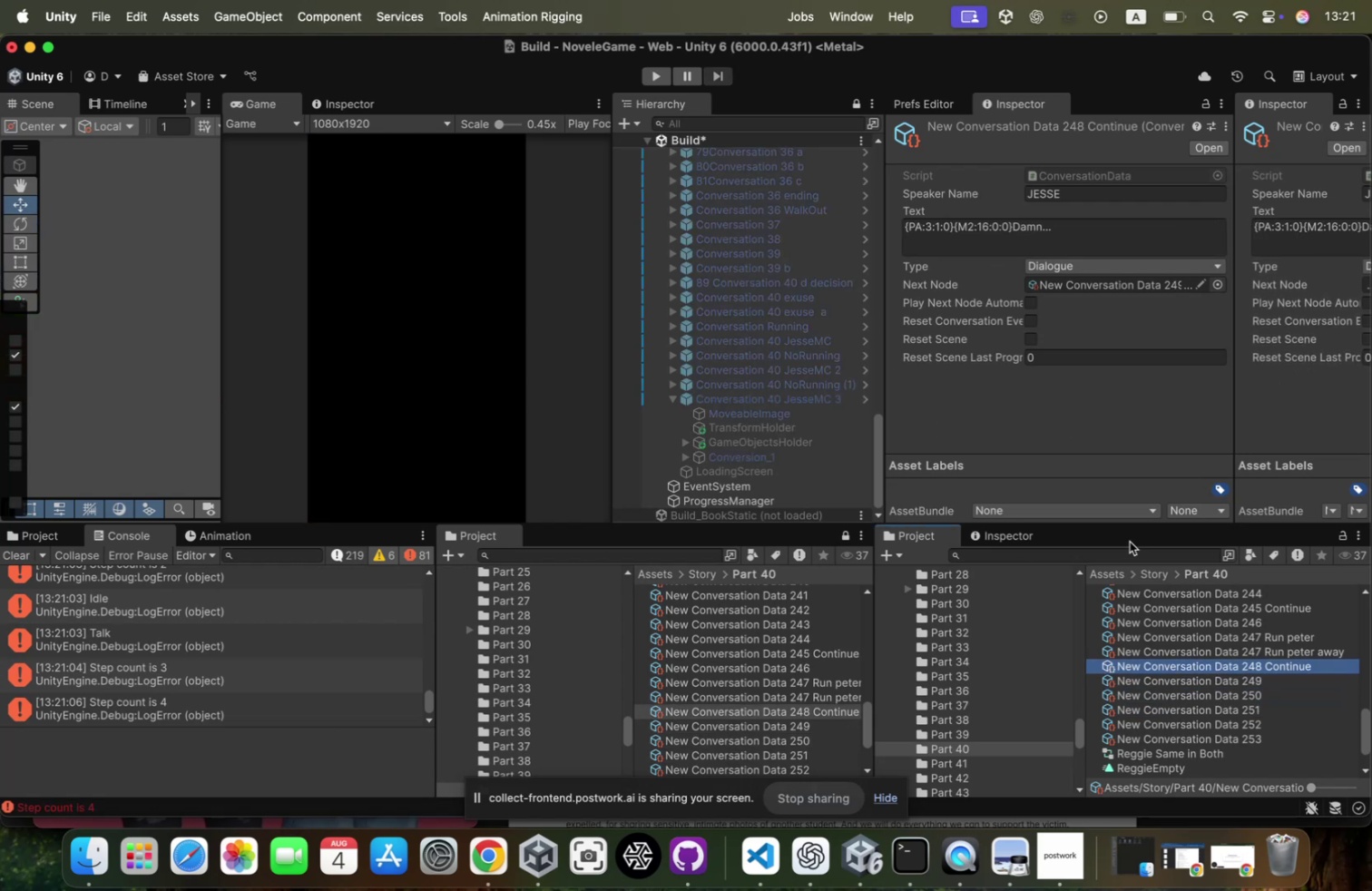 
key(ArrowDown)
 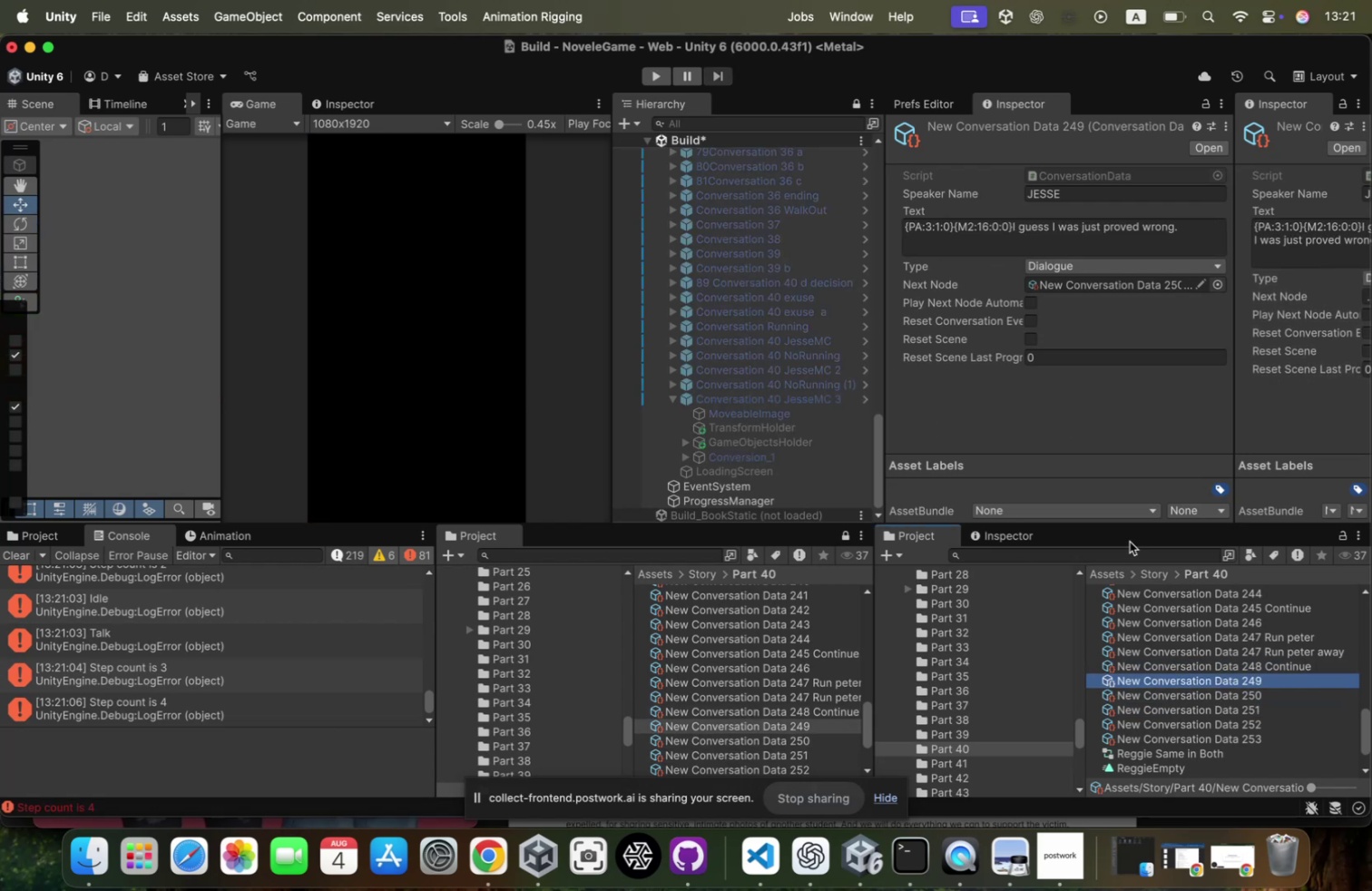 
key(ArrowDown)
 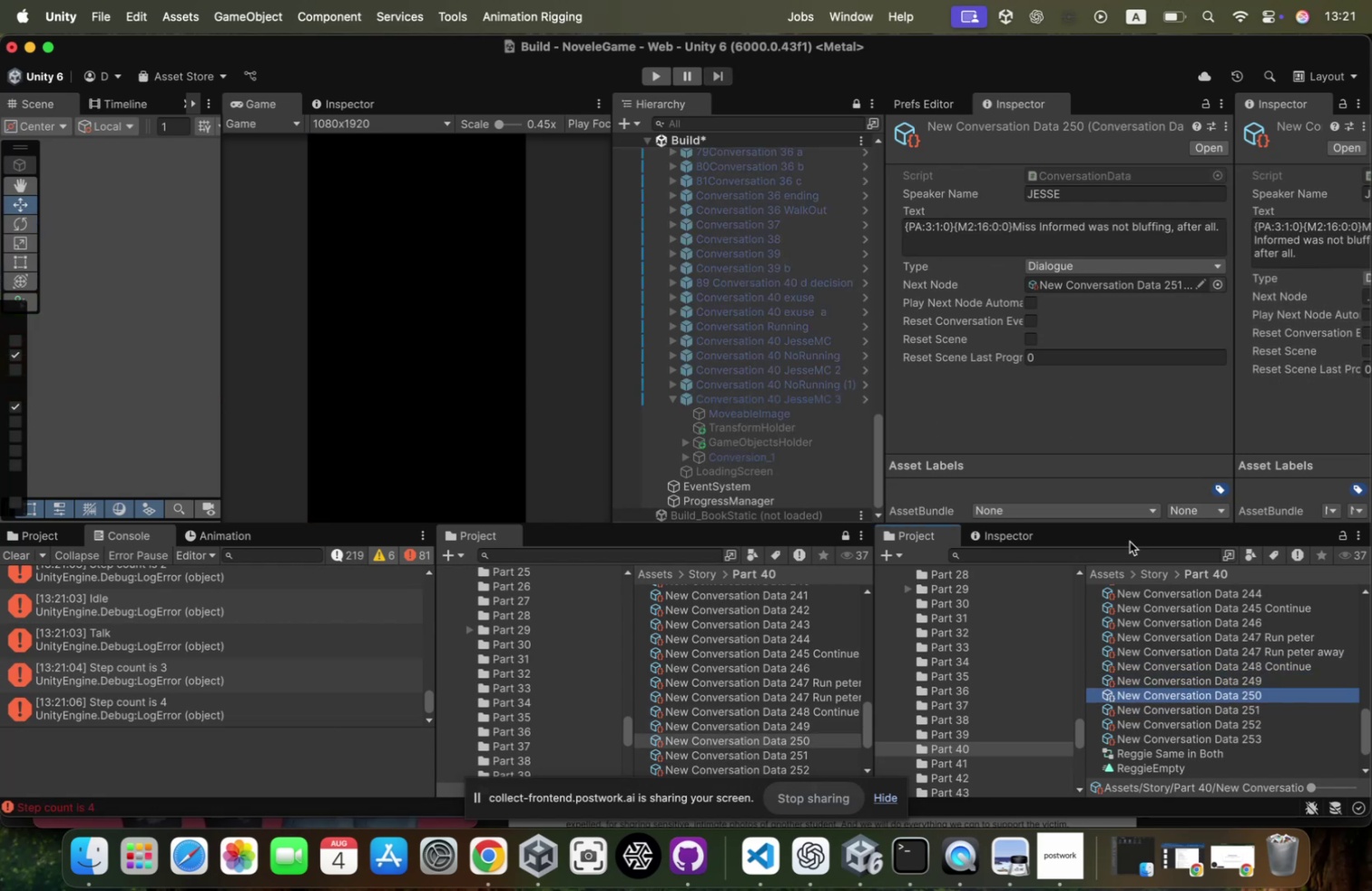 
key(ArrowDown)
 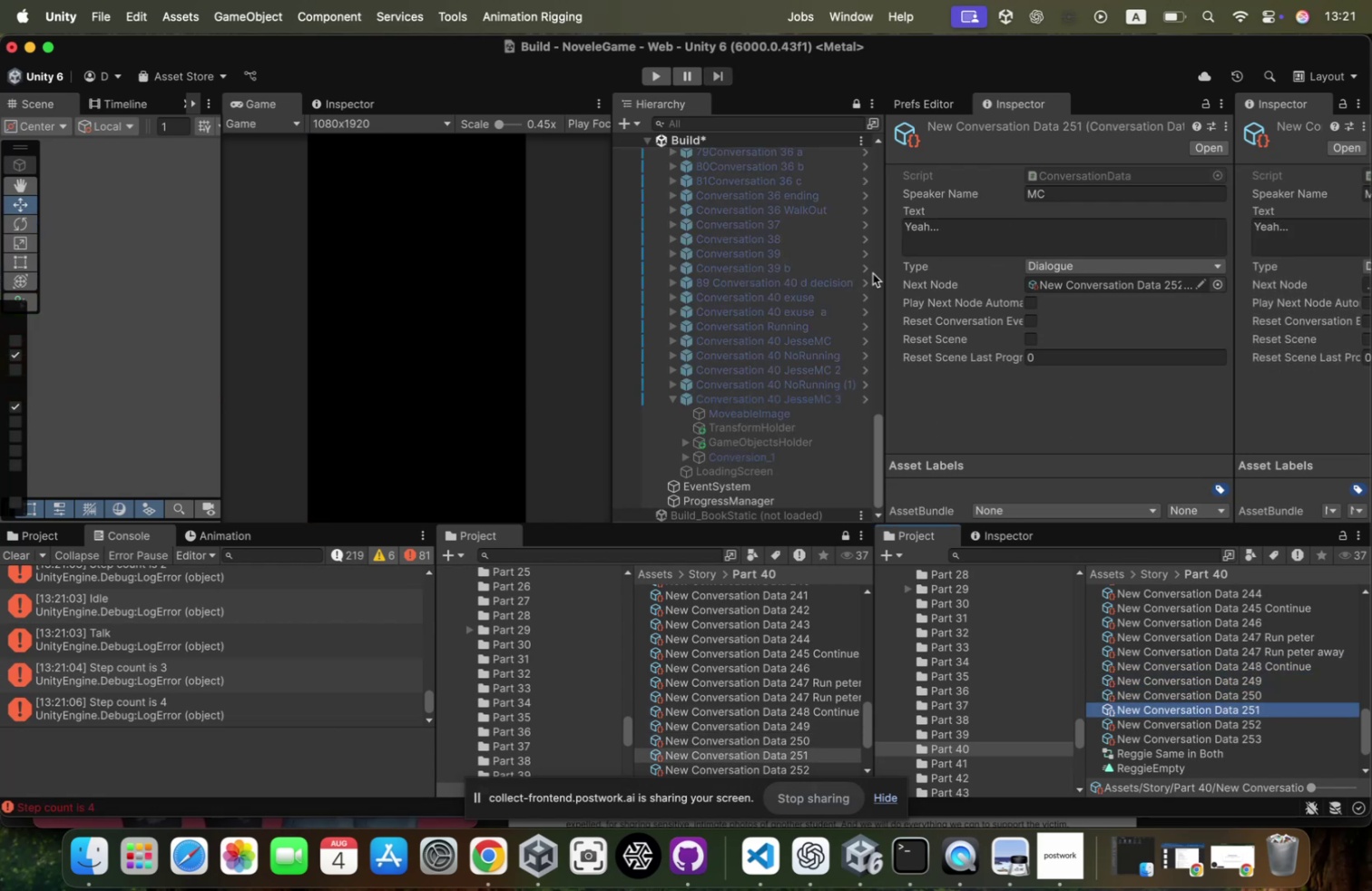 
left_click([907, 234])
 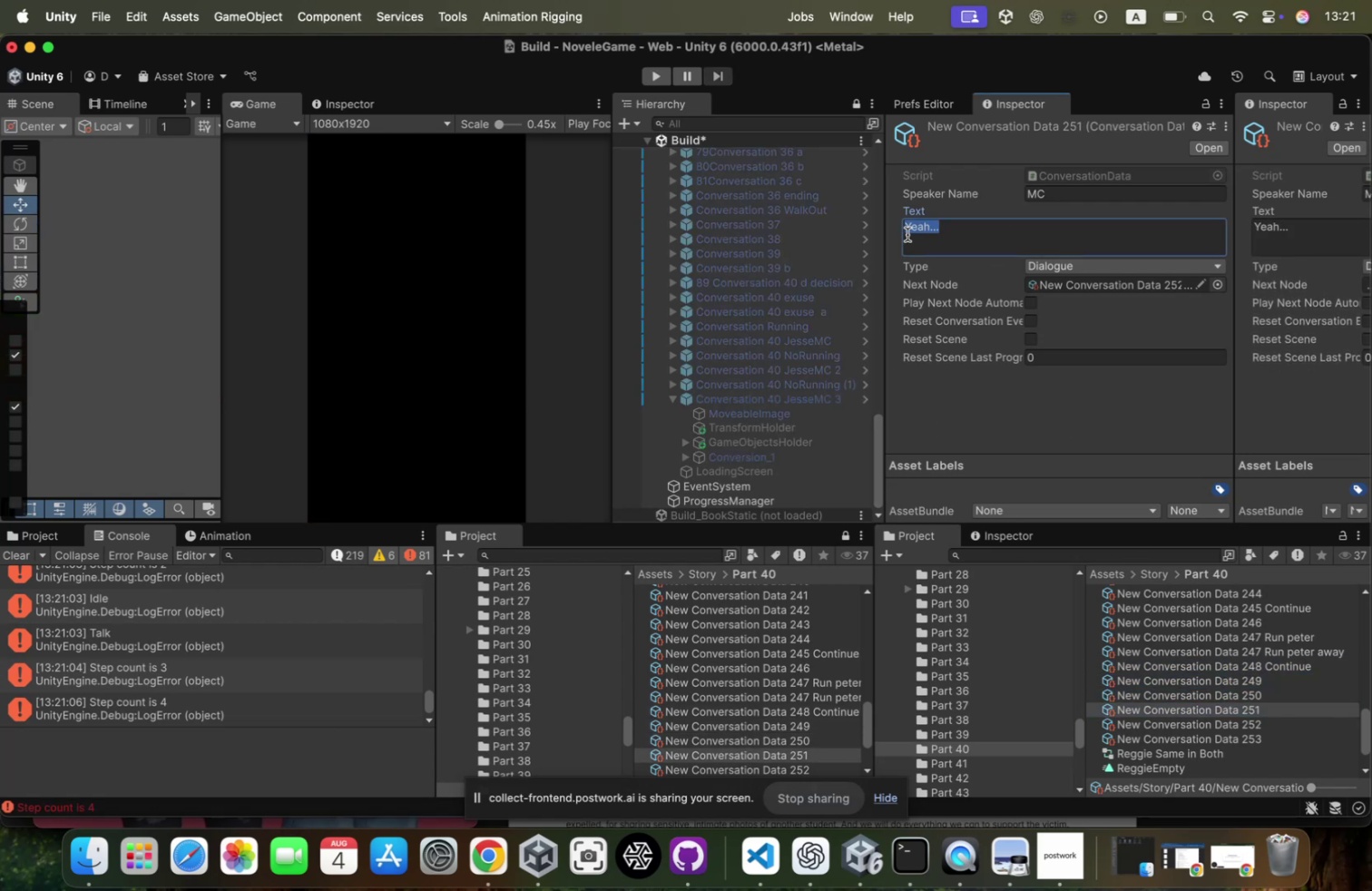 
key(ArrowLeft)
 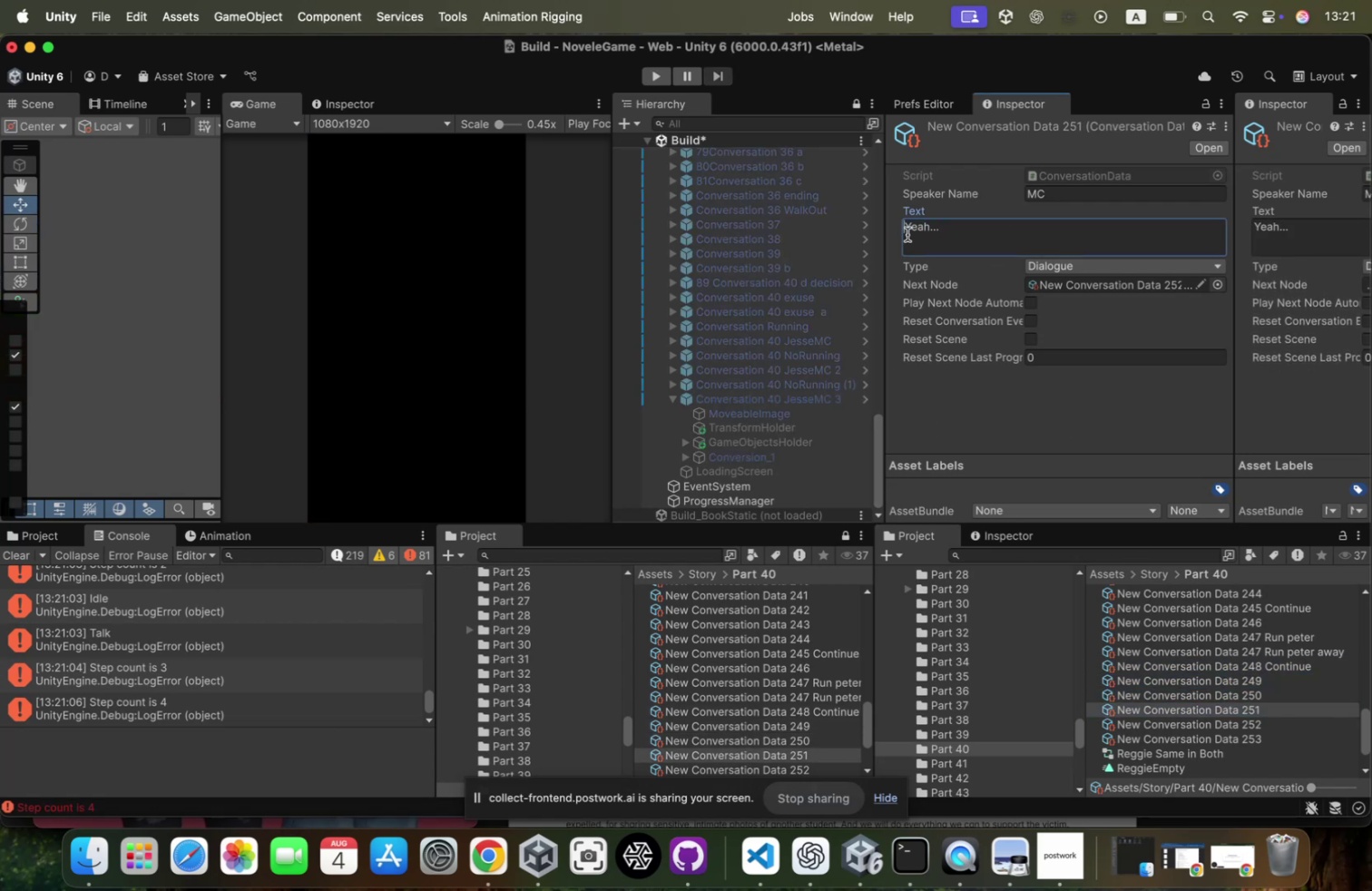 
key(Meta+CommandLeft)
 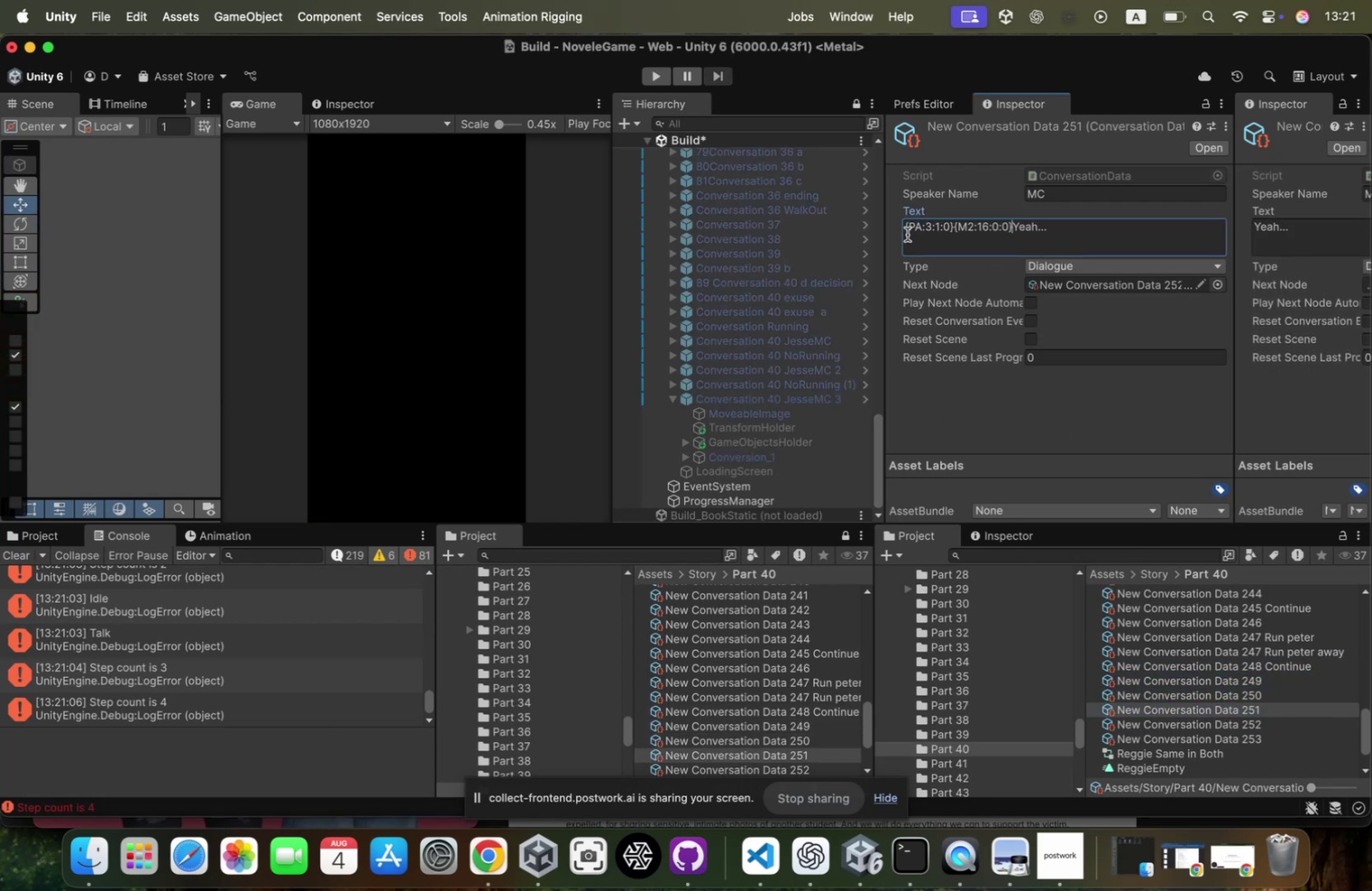 
key(Meta+V)
 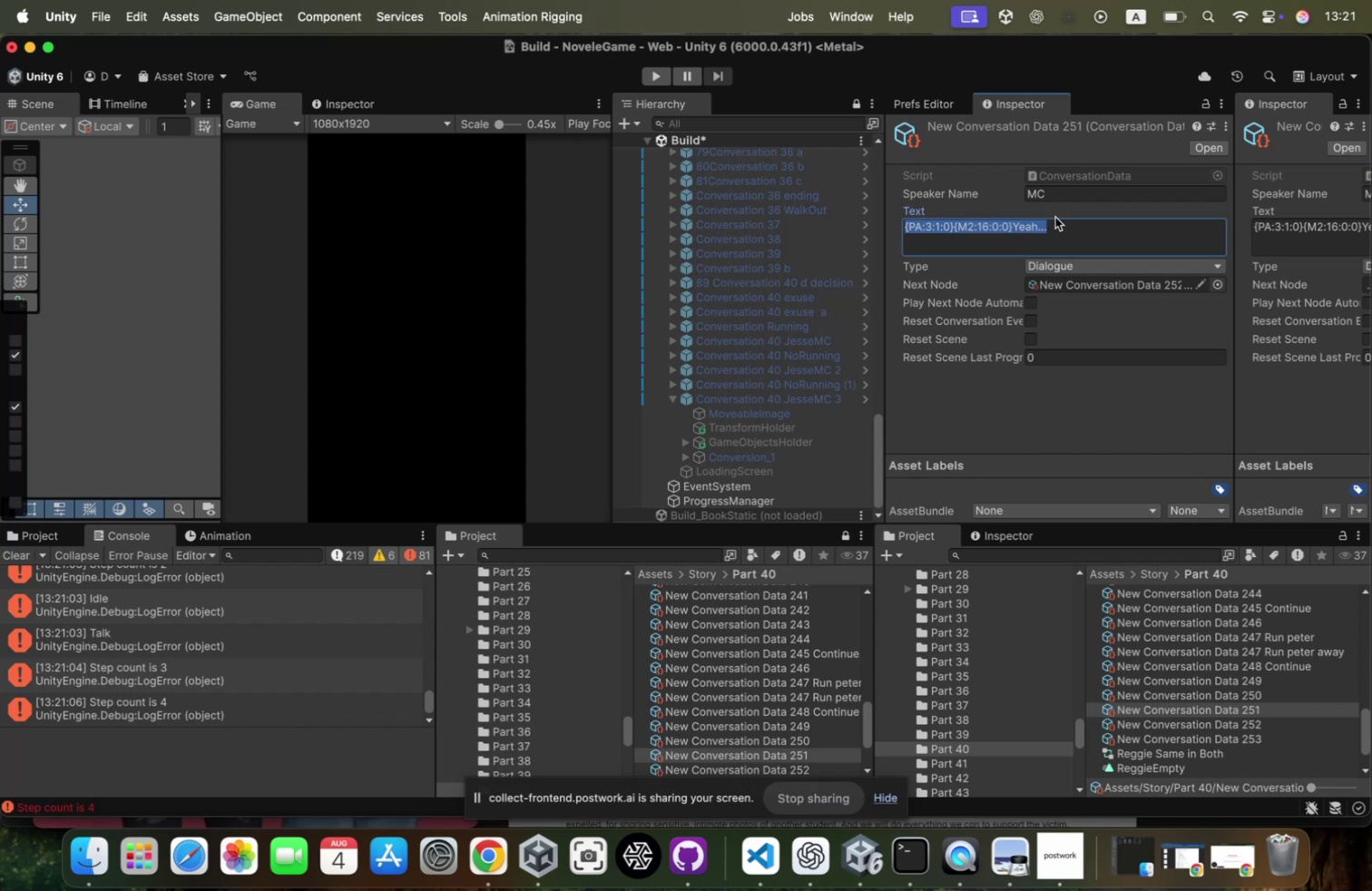 
left_click([988, 226])
 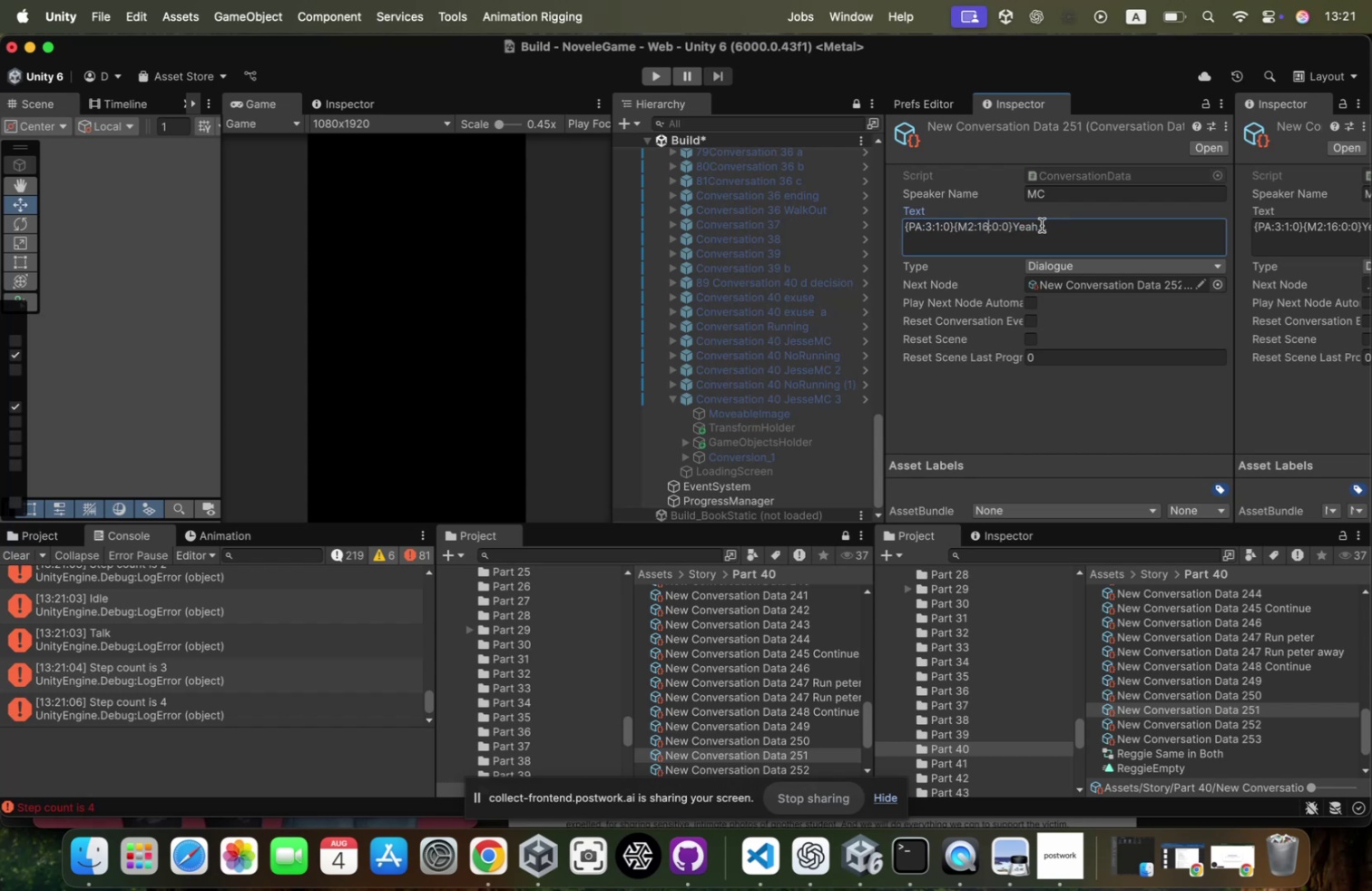 
key(Backspace)
 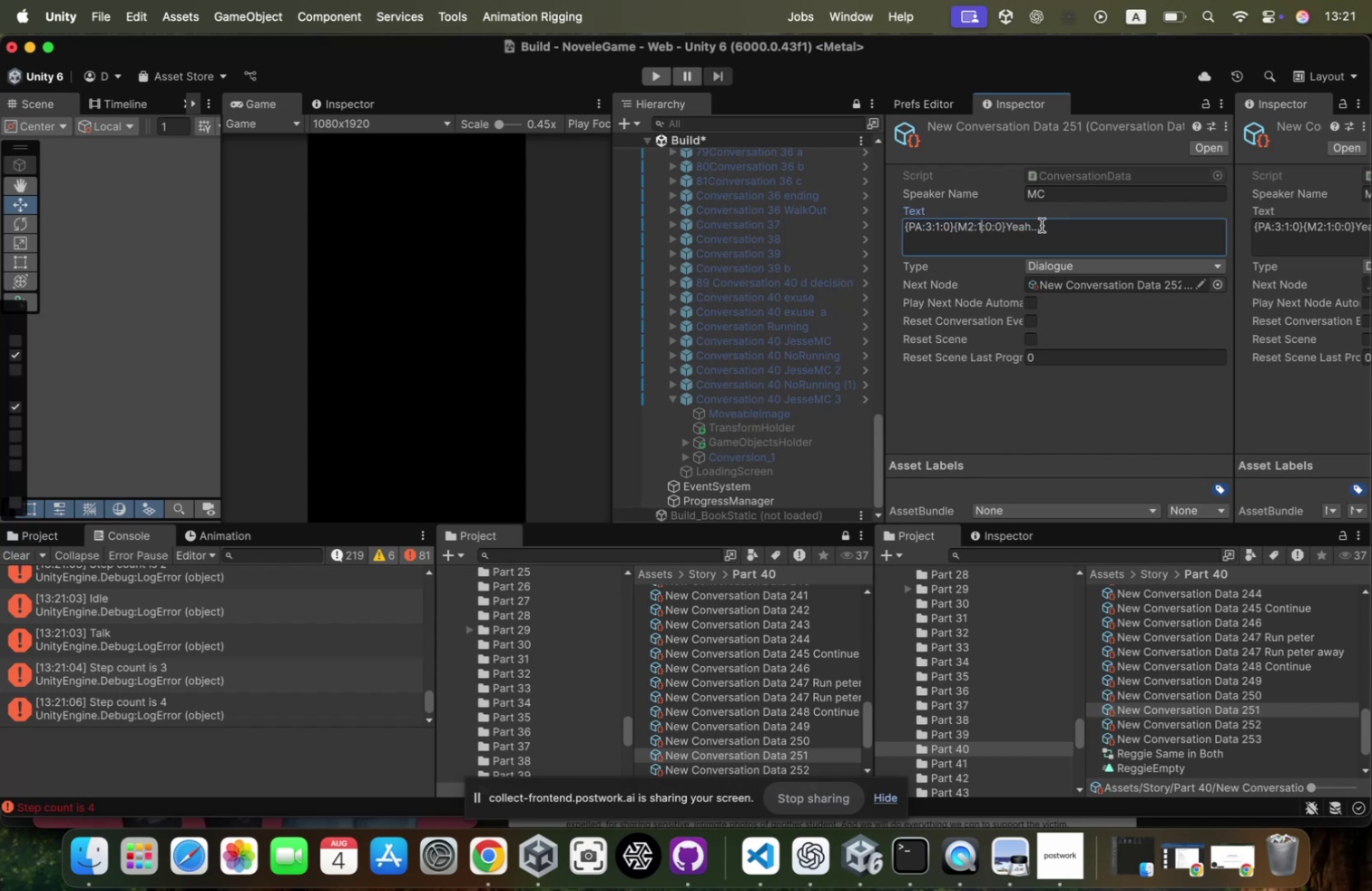 
key(Backspace)
 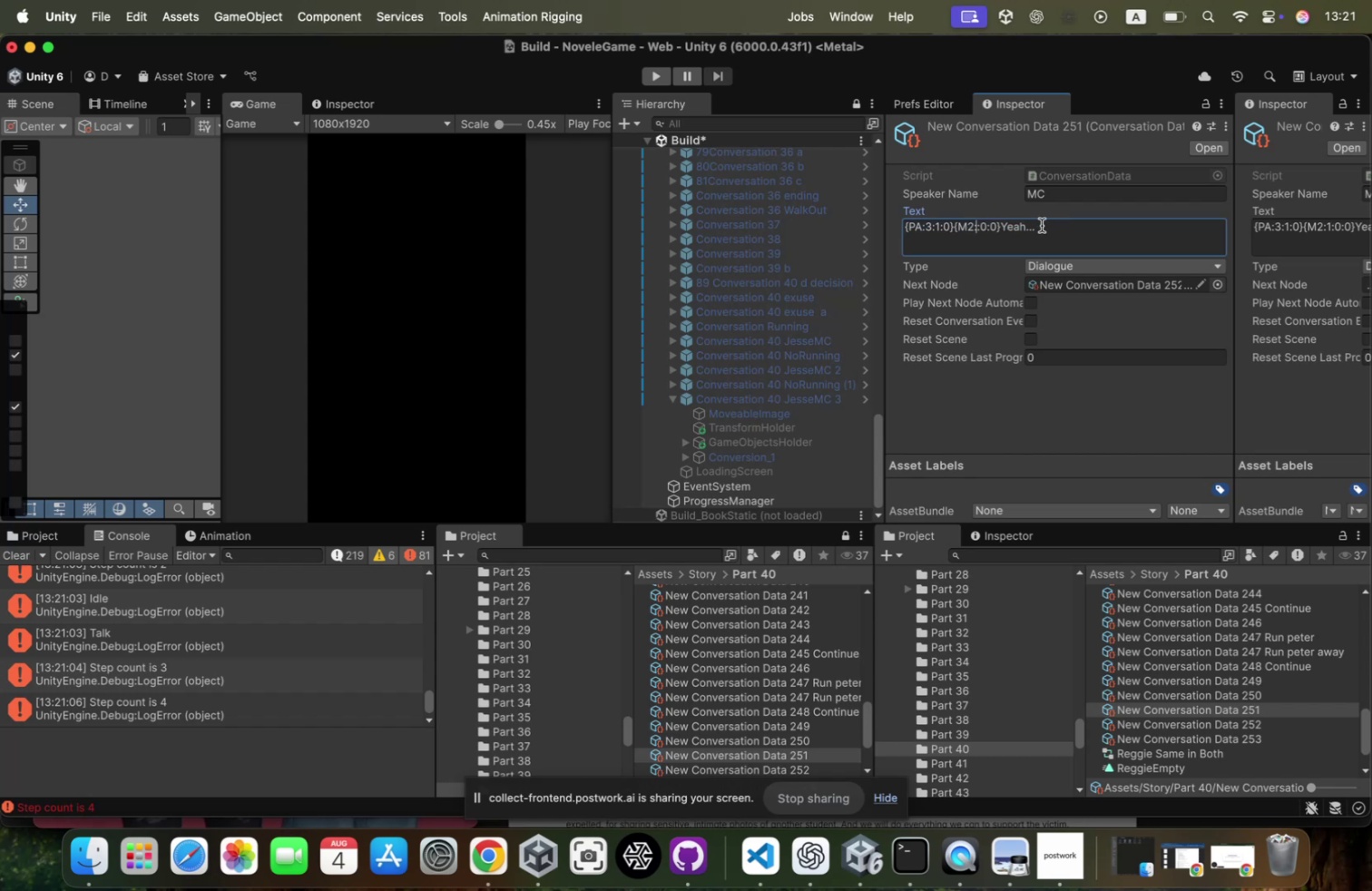 
key(3)
 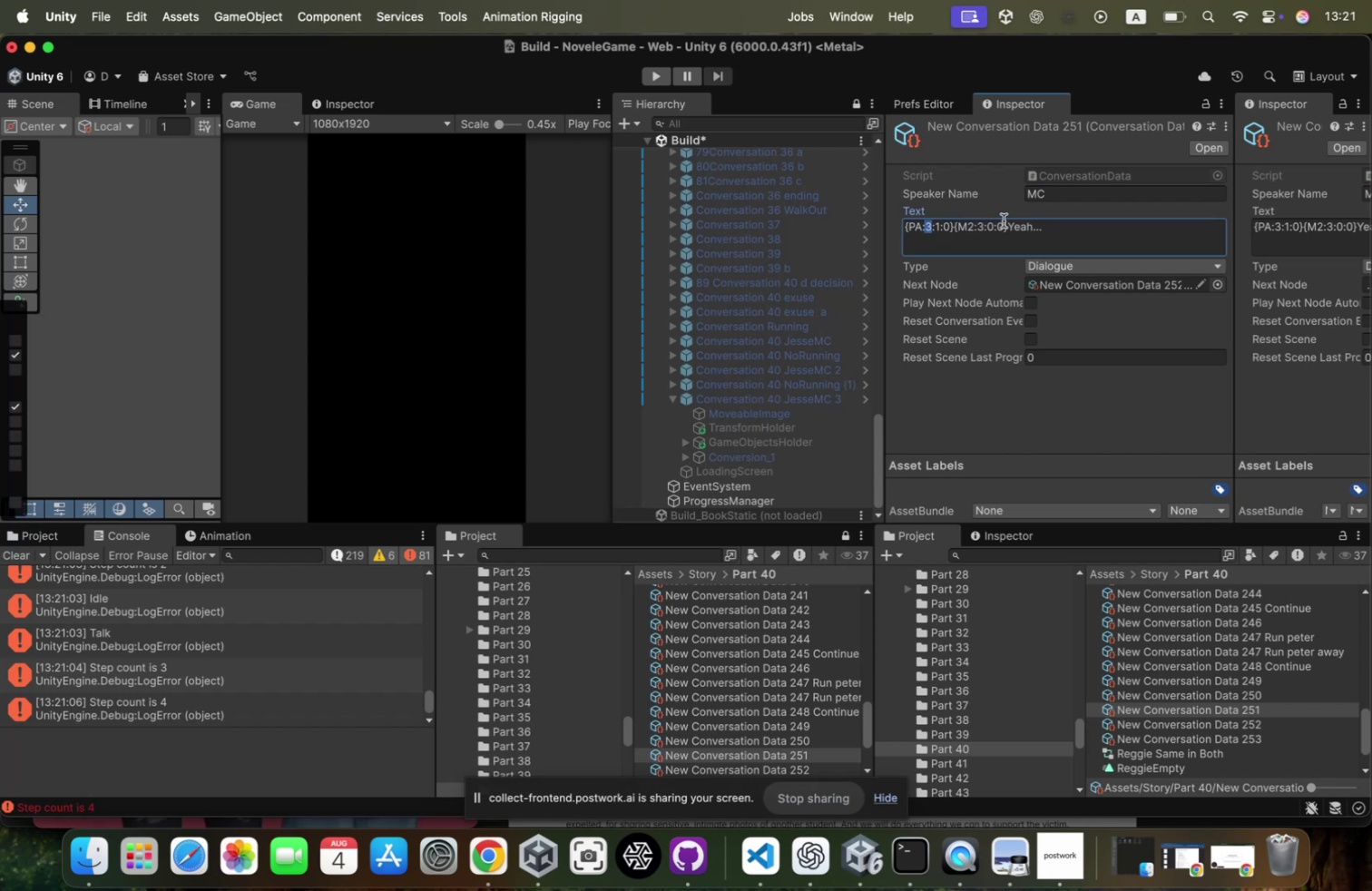 
key(ArrowRight)
 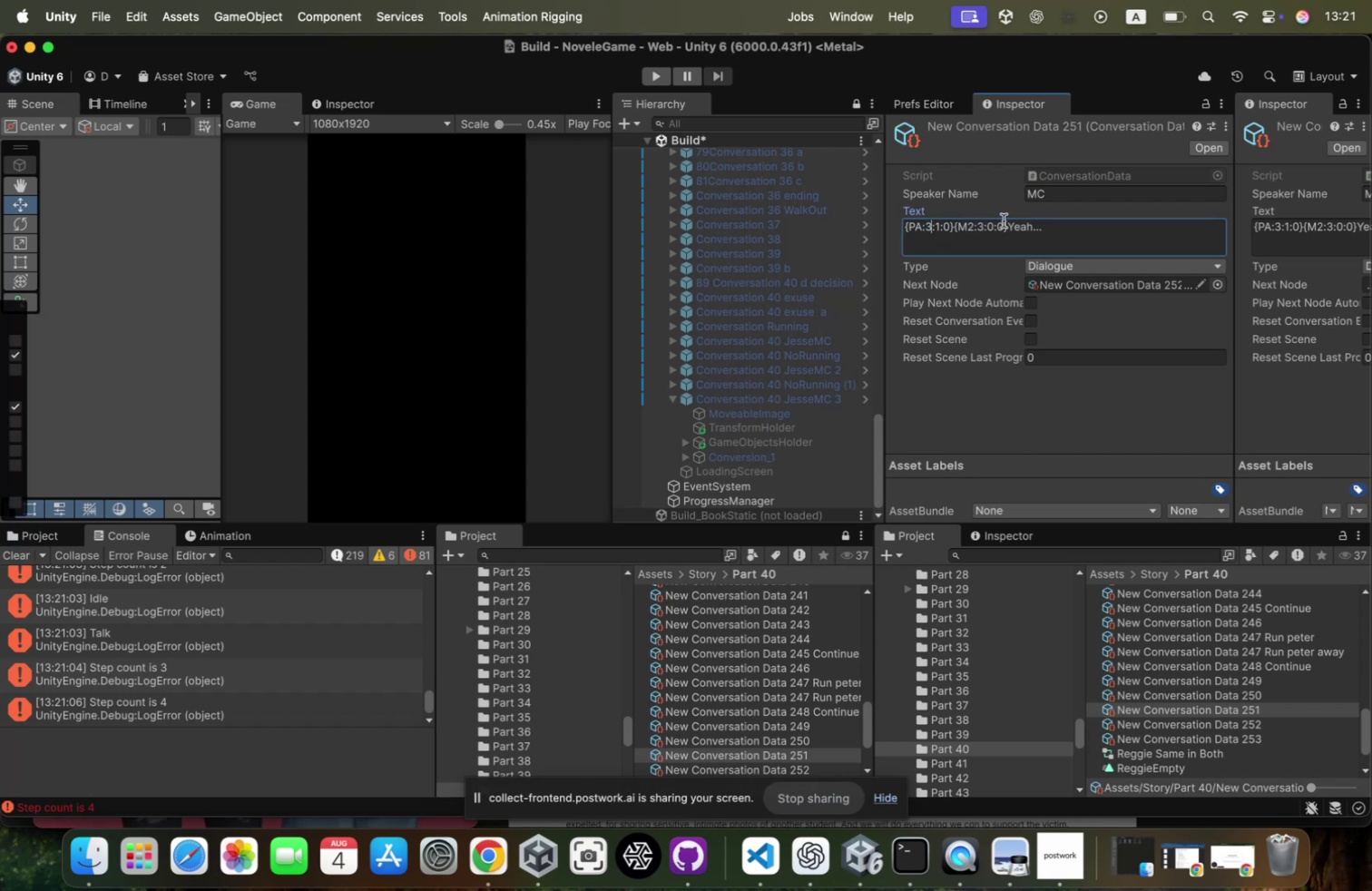 
key(ArrowRight)
 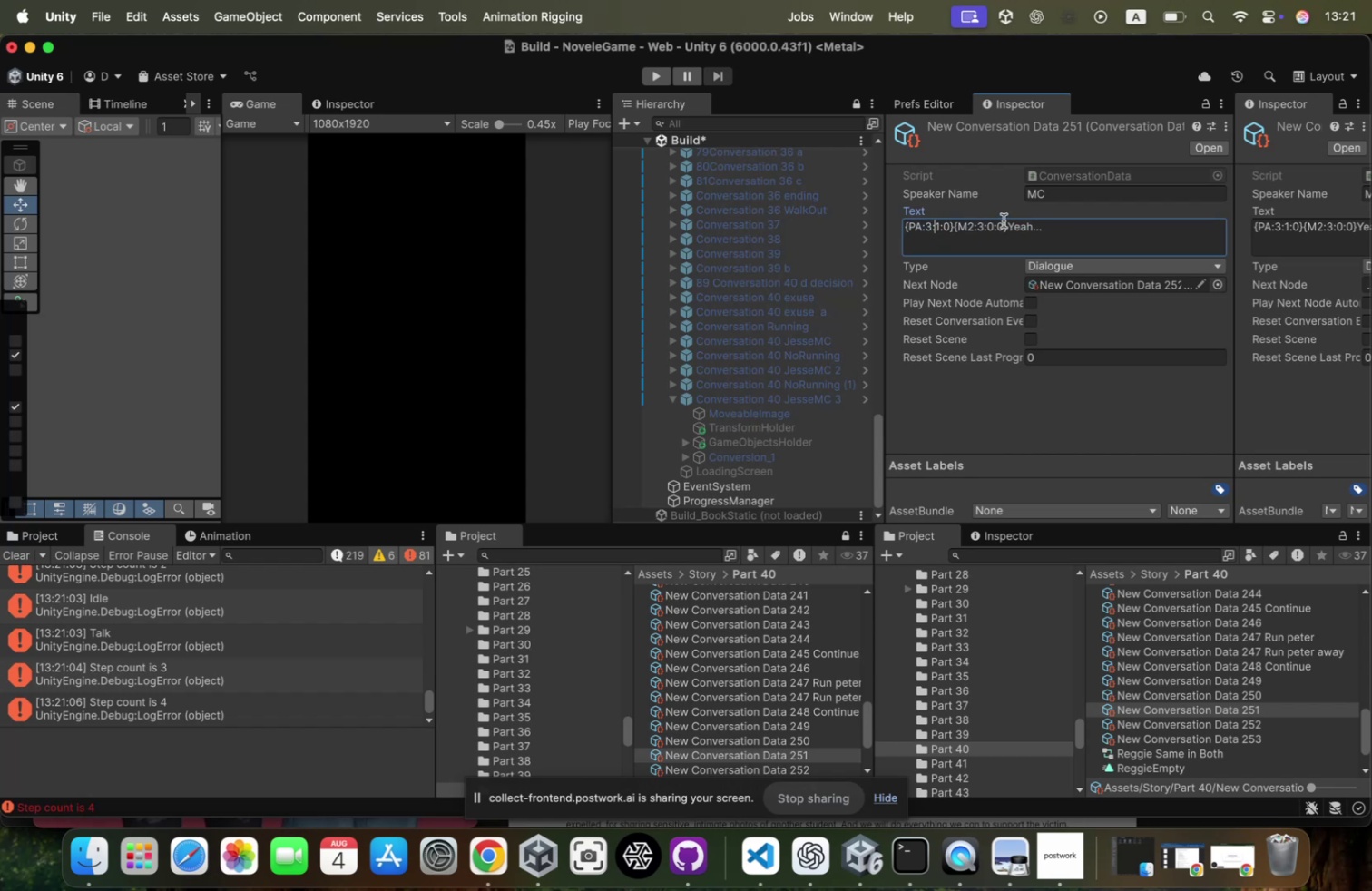 
key(ArrowRight)
 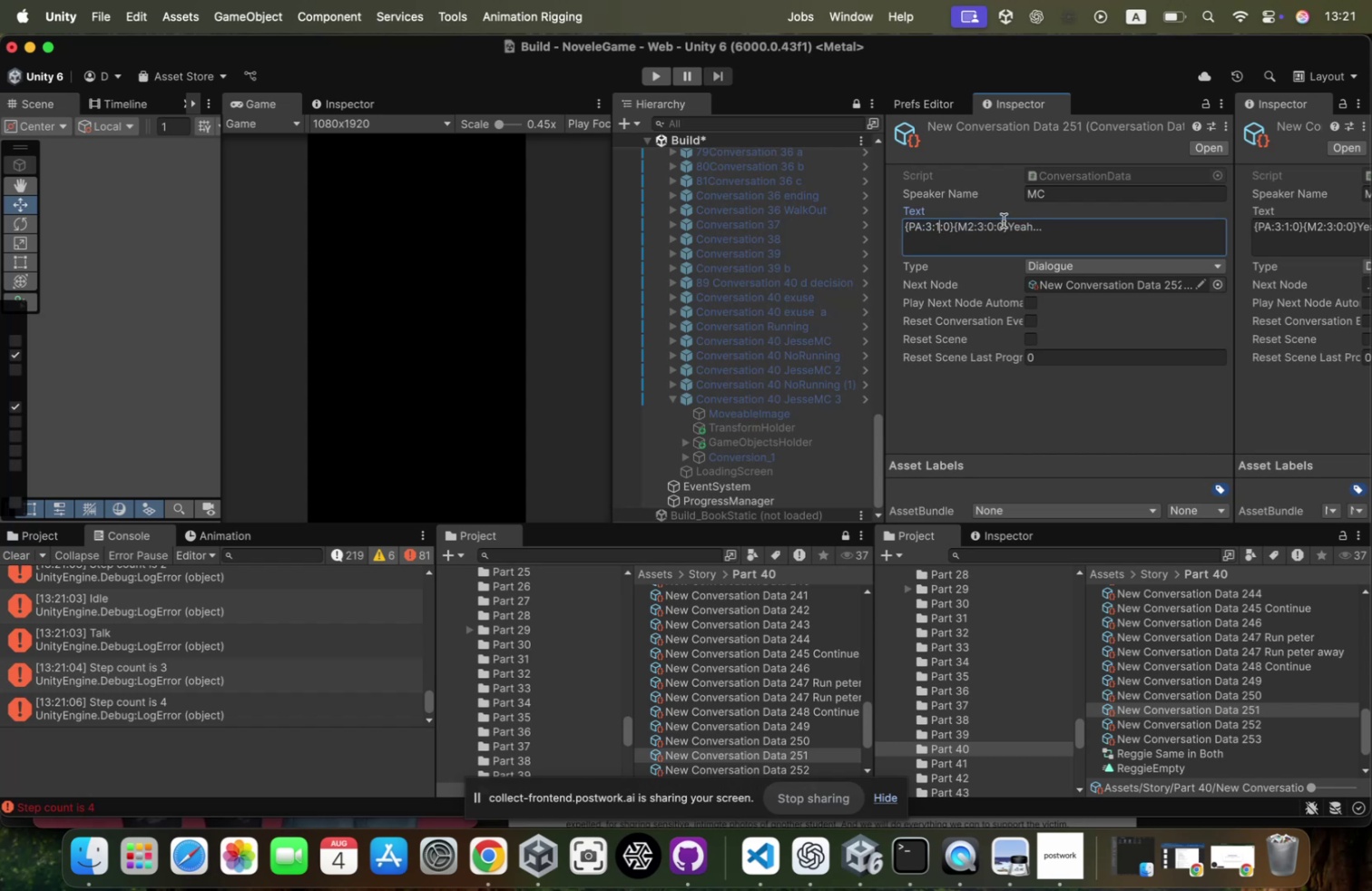 
key(Backspace)
 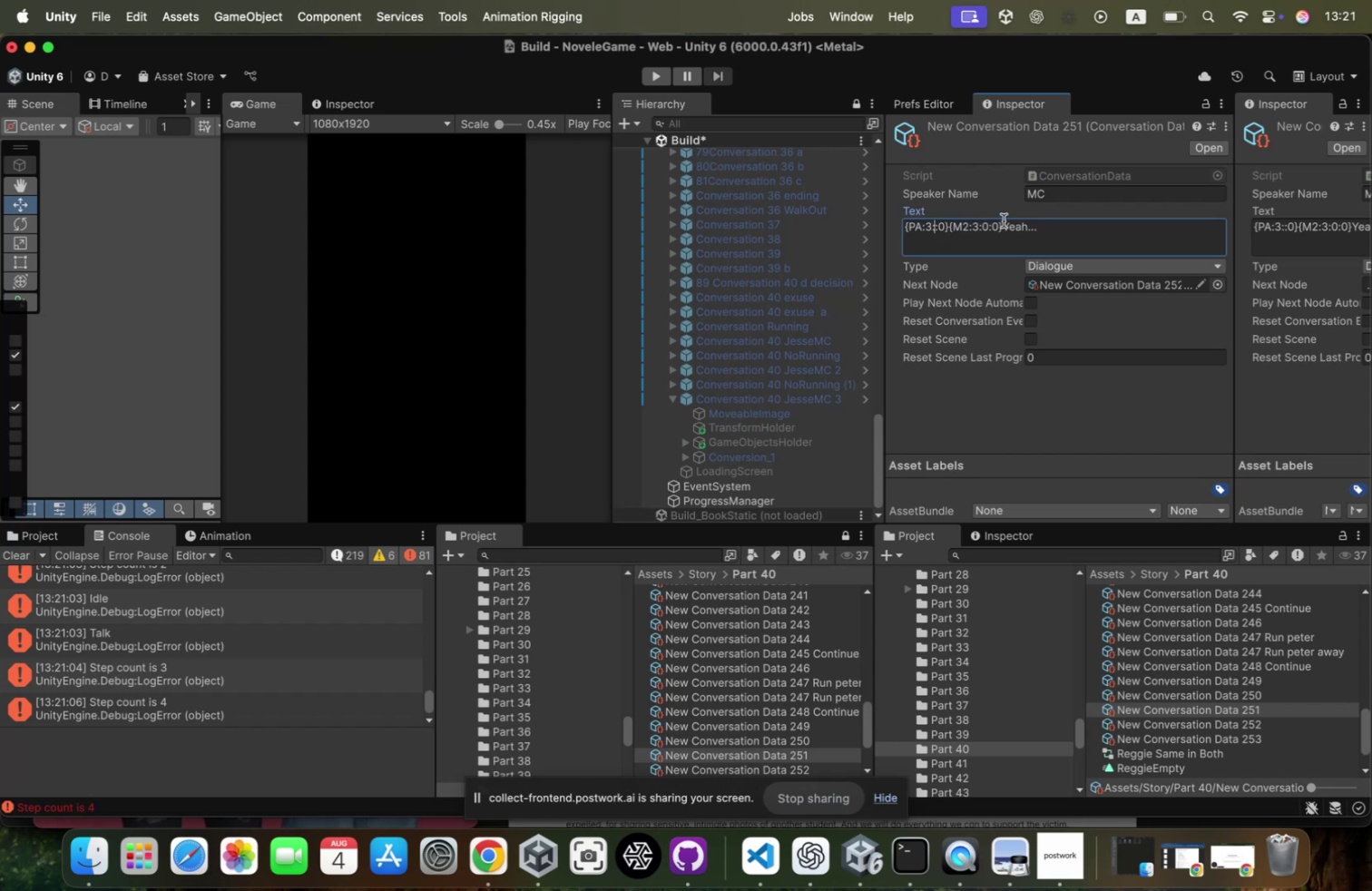 
key(0)
 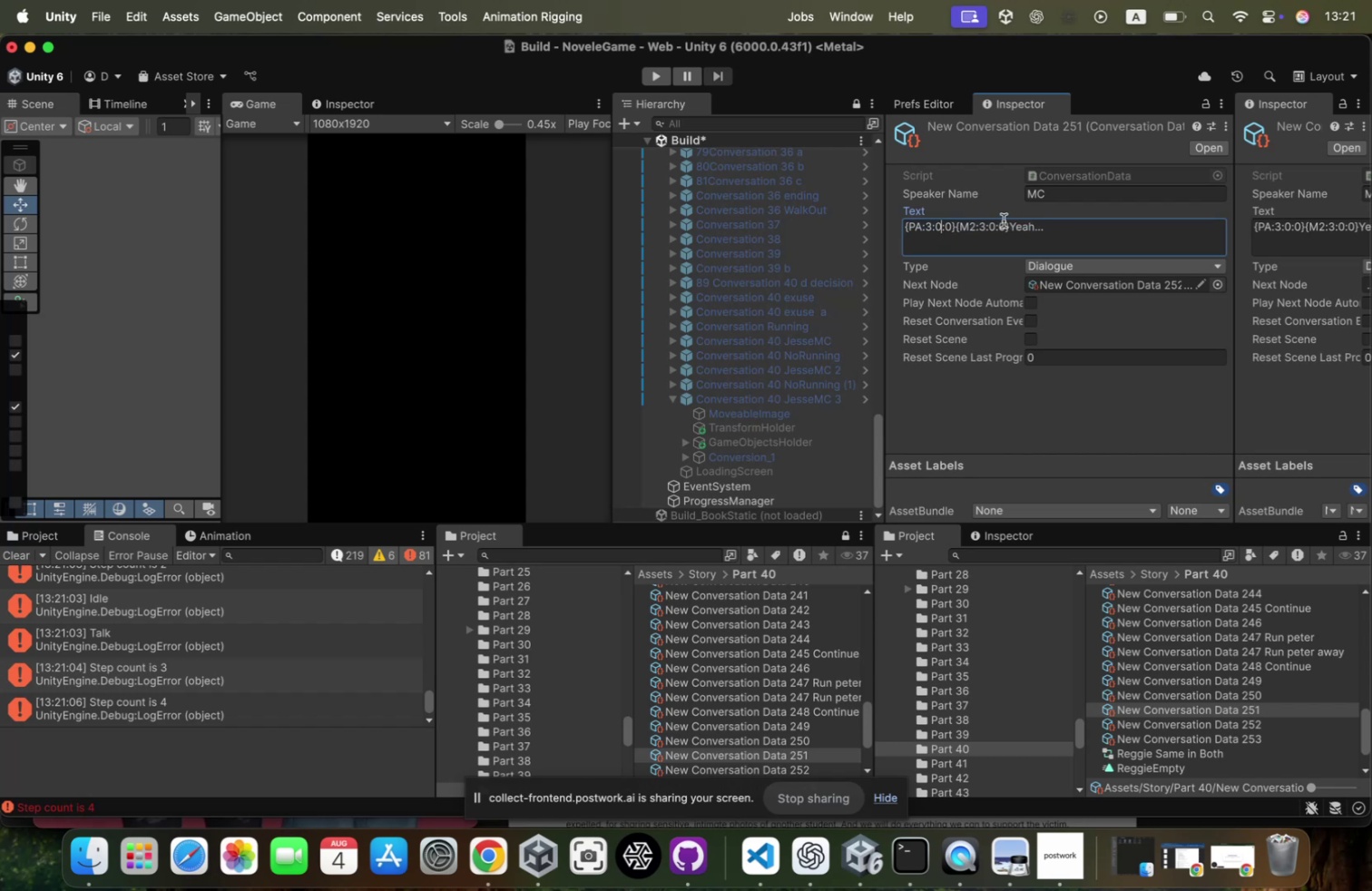 
key(ArrowLeft)
 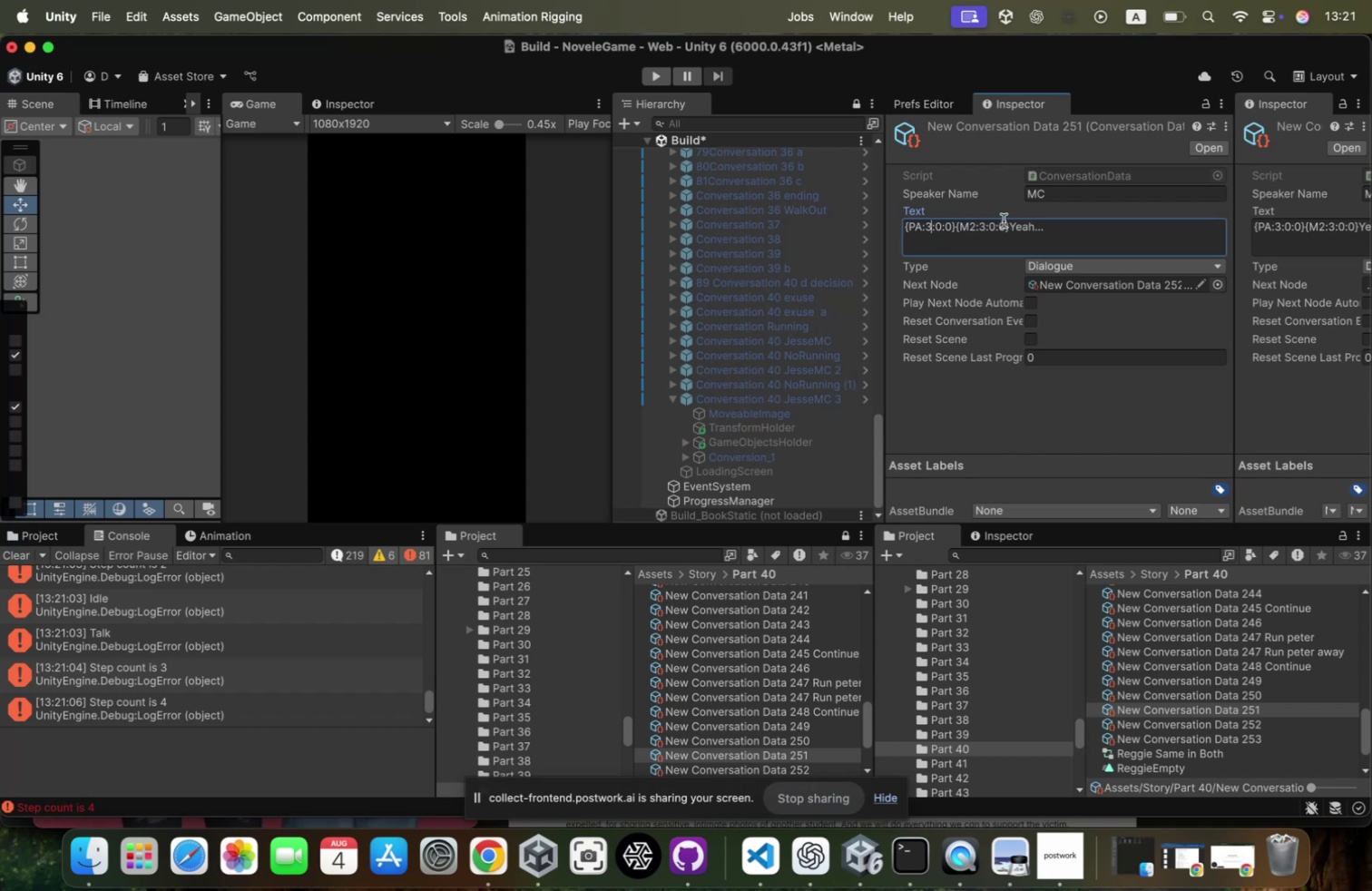 
key(ArrowLeft)
 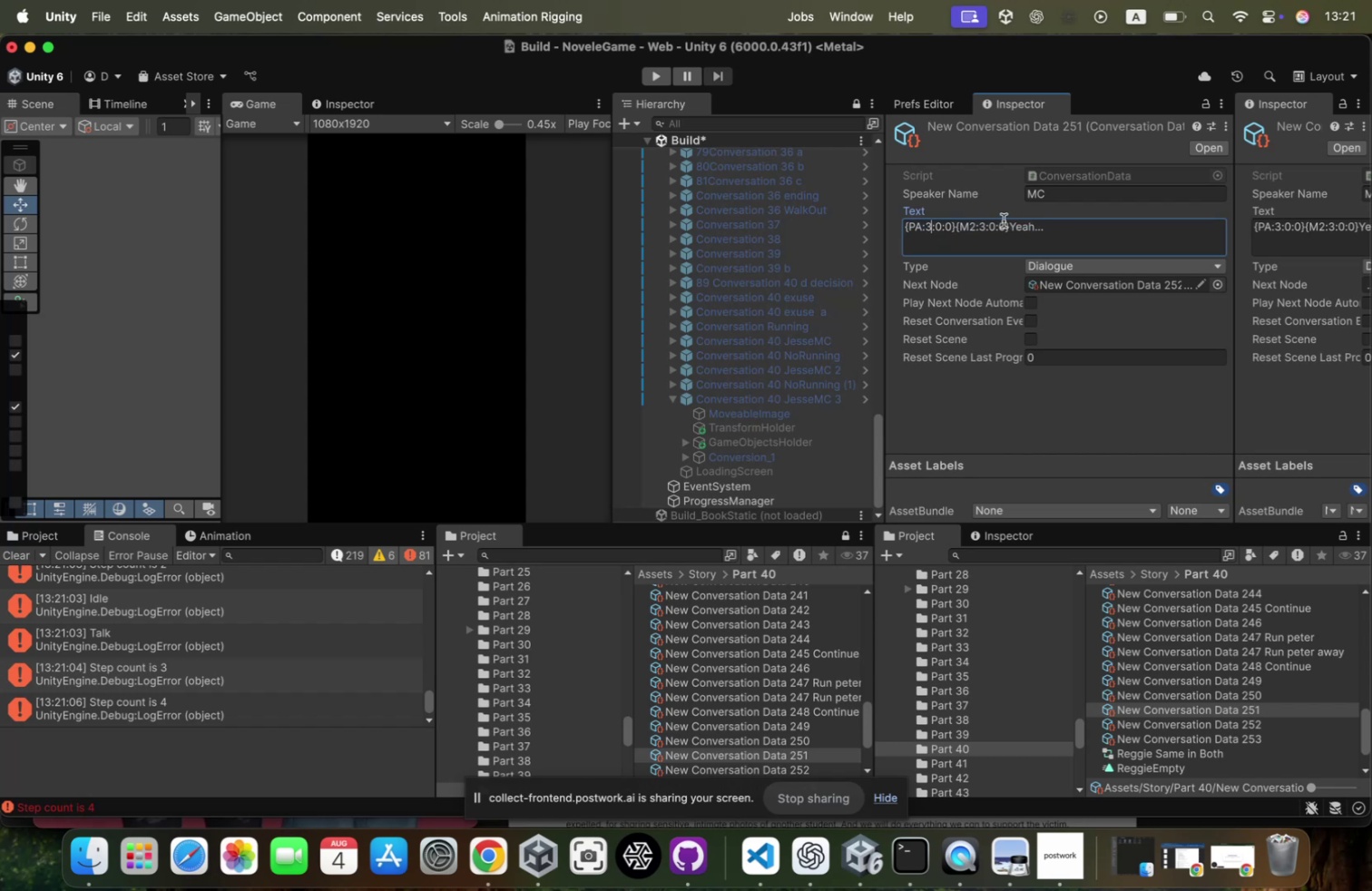 
key(Backspace)
type(16)
 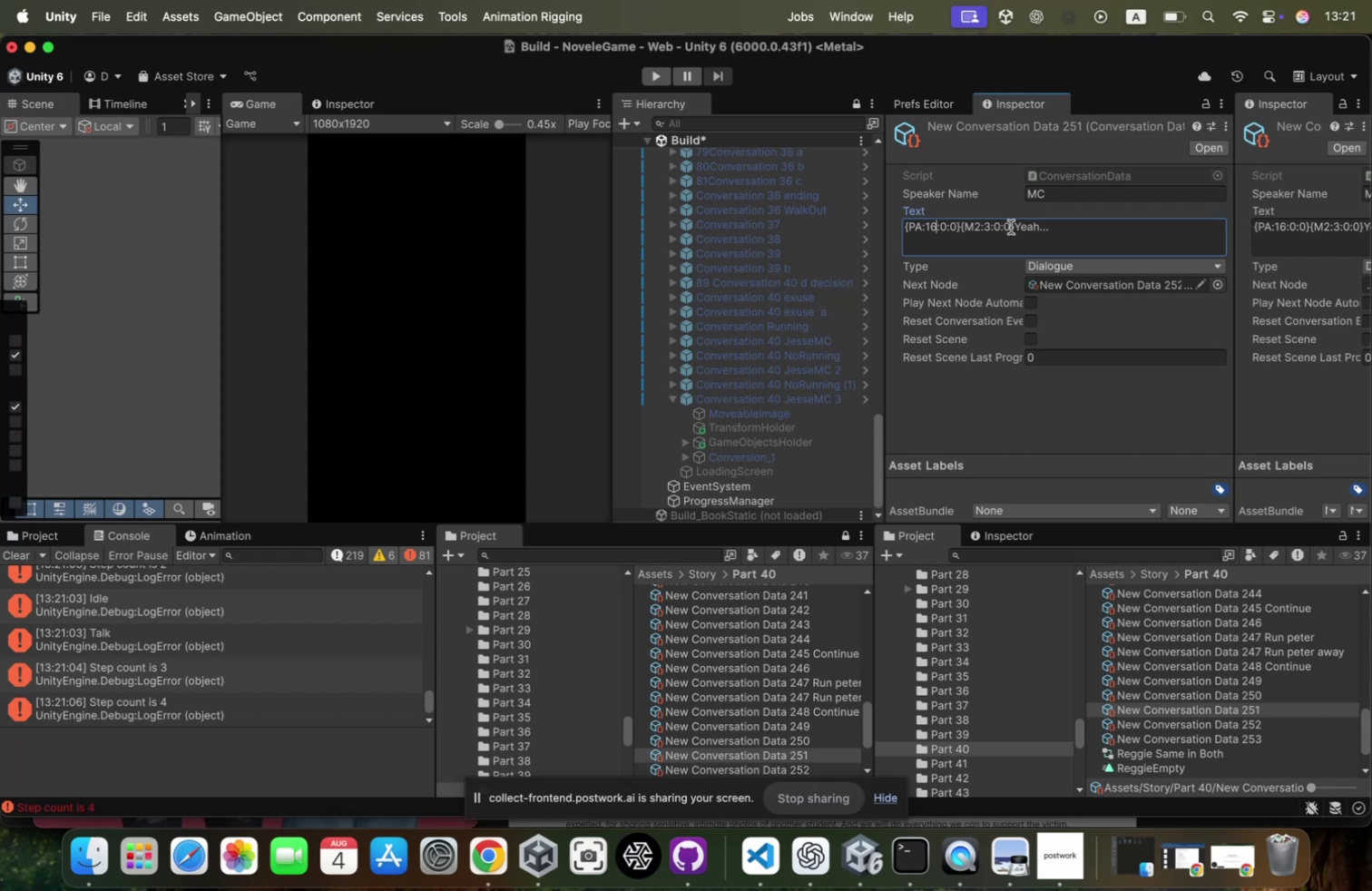 
left_click([1011, 227])
 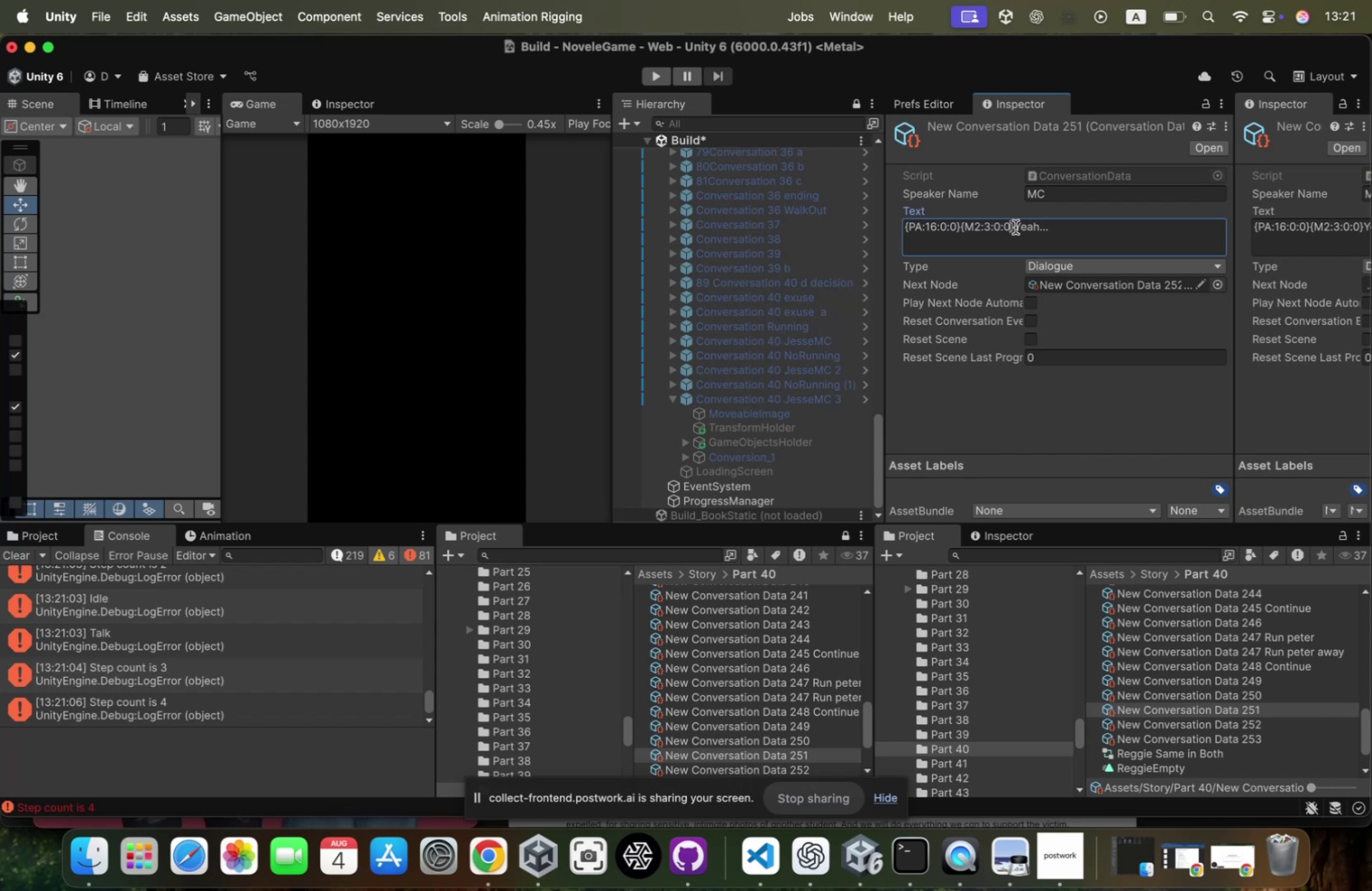 
left_click_drag(start_coordinate=[1014, 227], to_coordinate=[656, 250])
 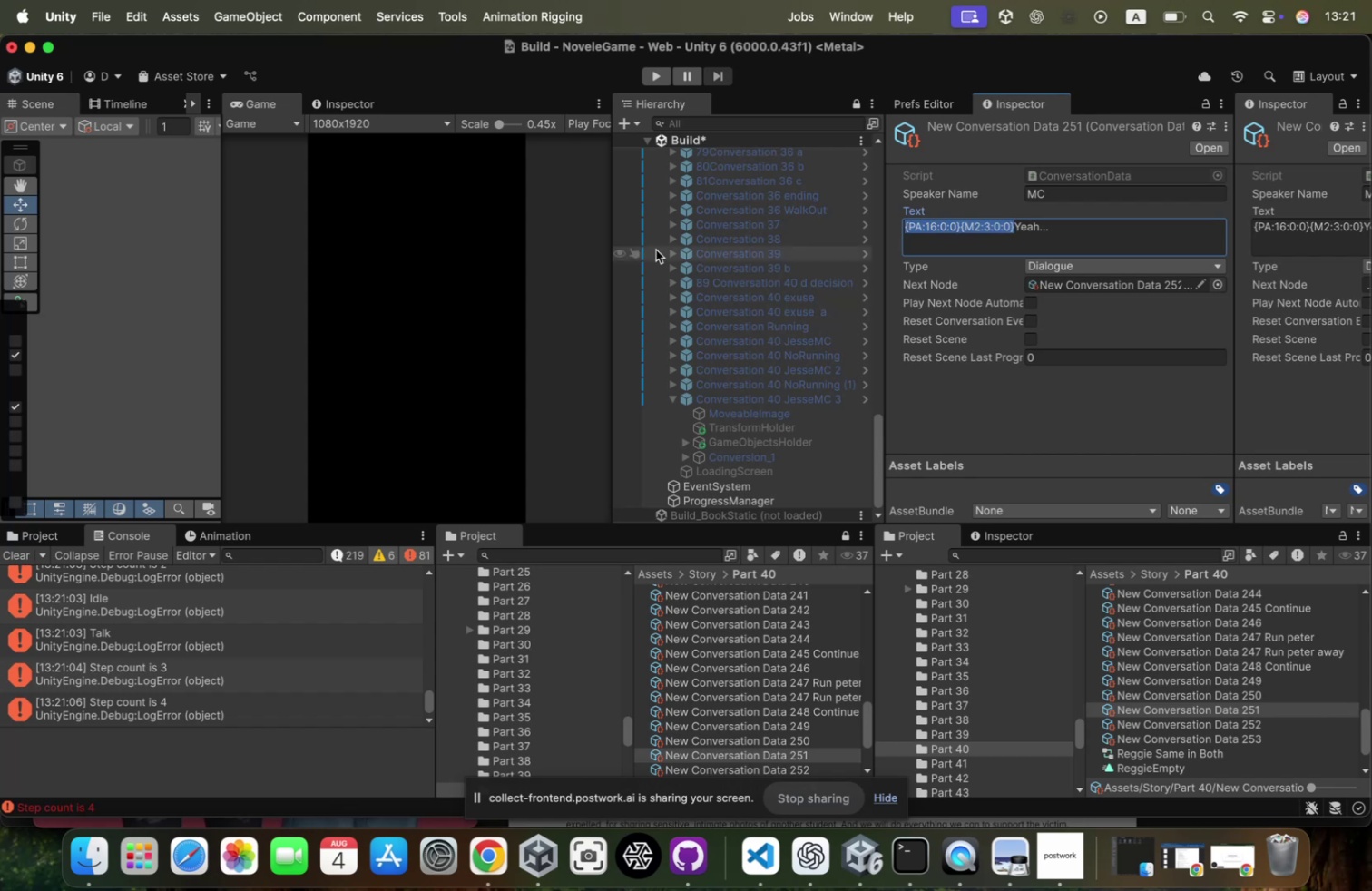 
key(Meta+CommandLeft)
 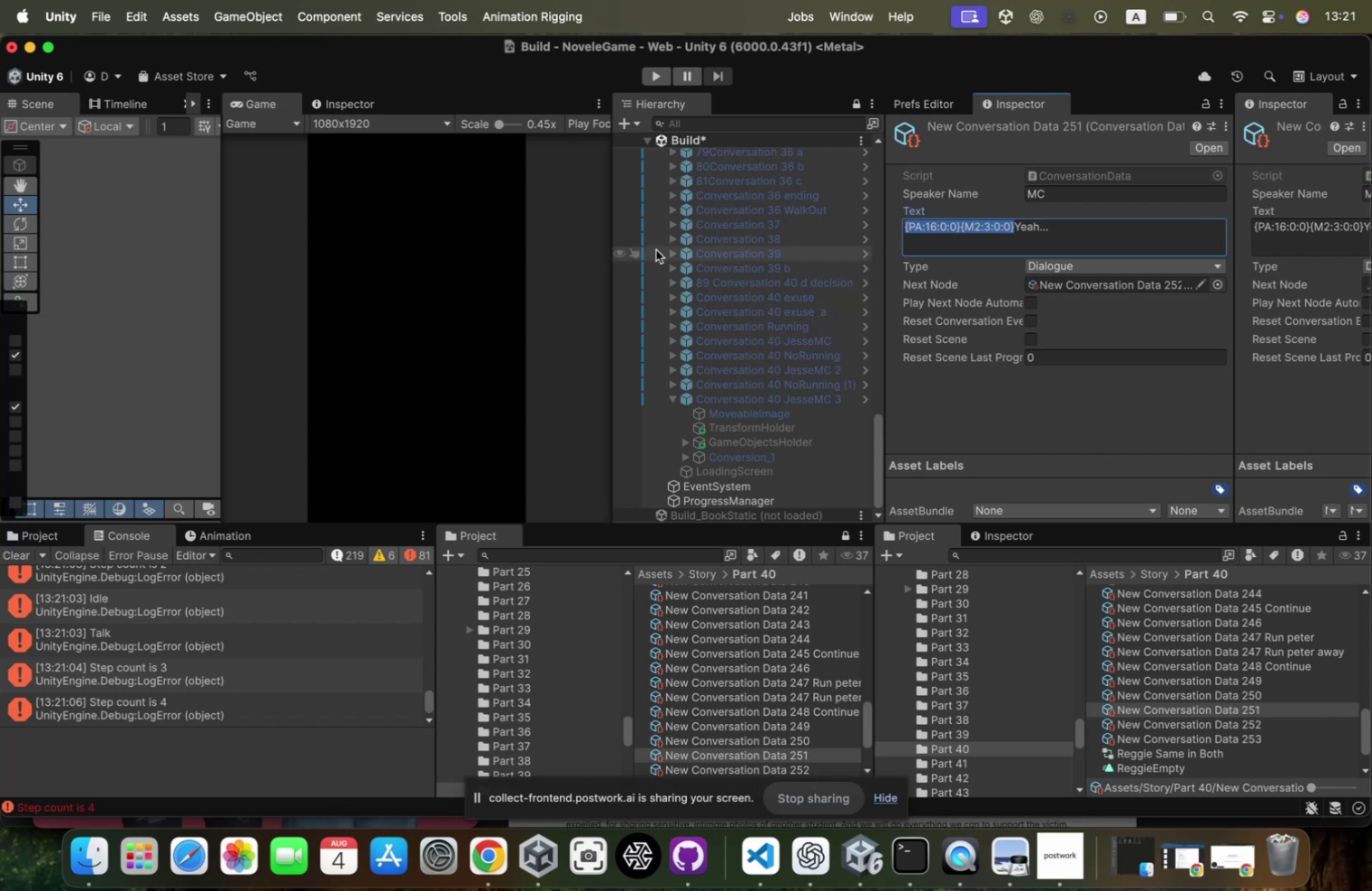 
key(Meta+C)
 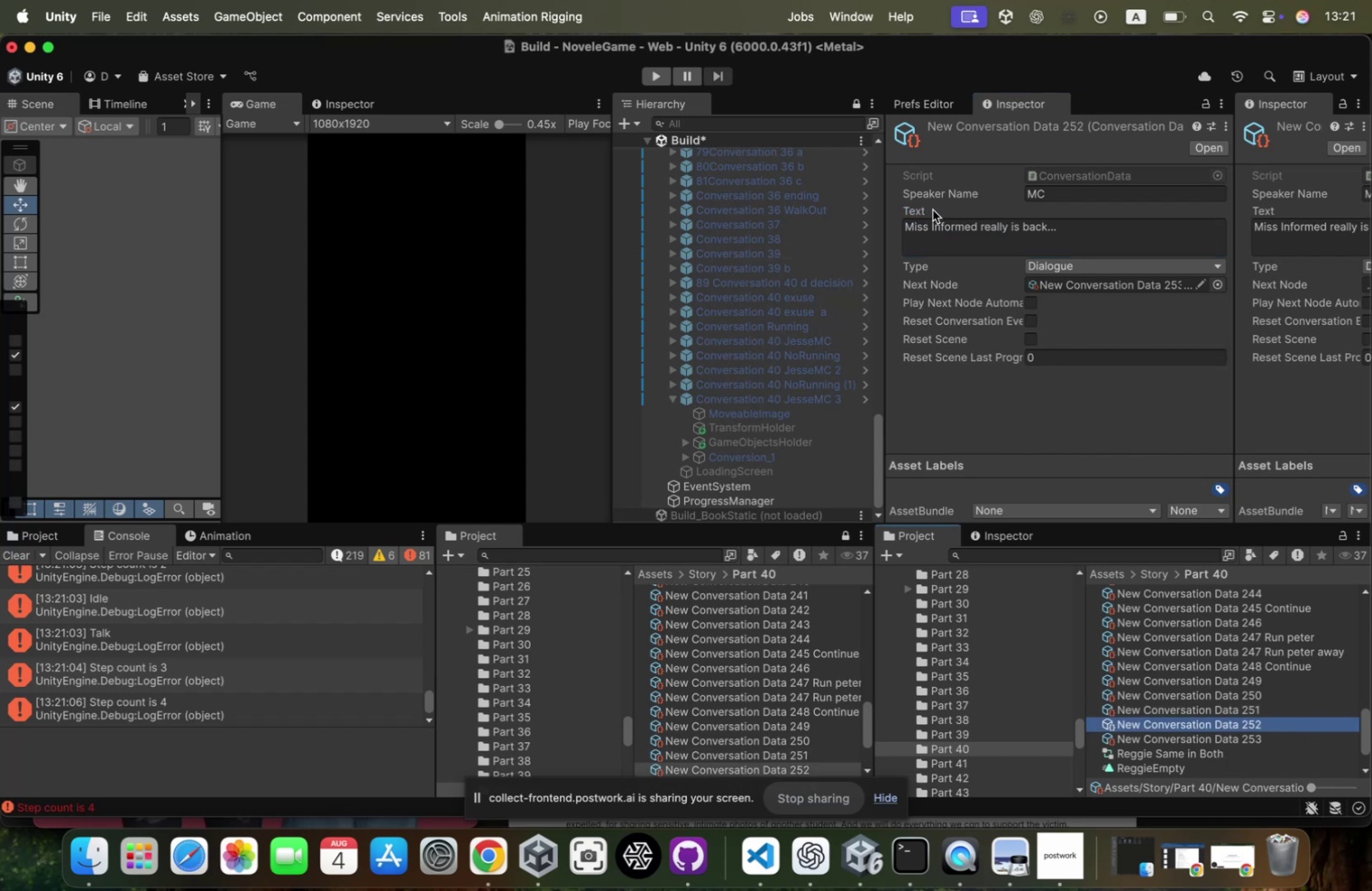 
left_click([926, 226])
 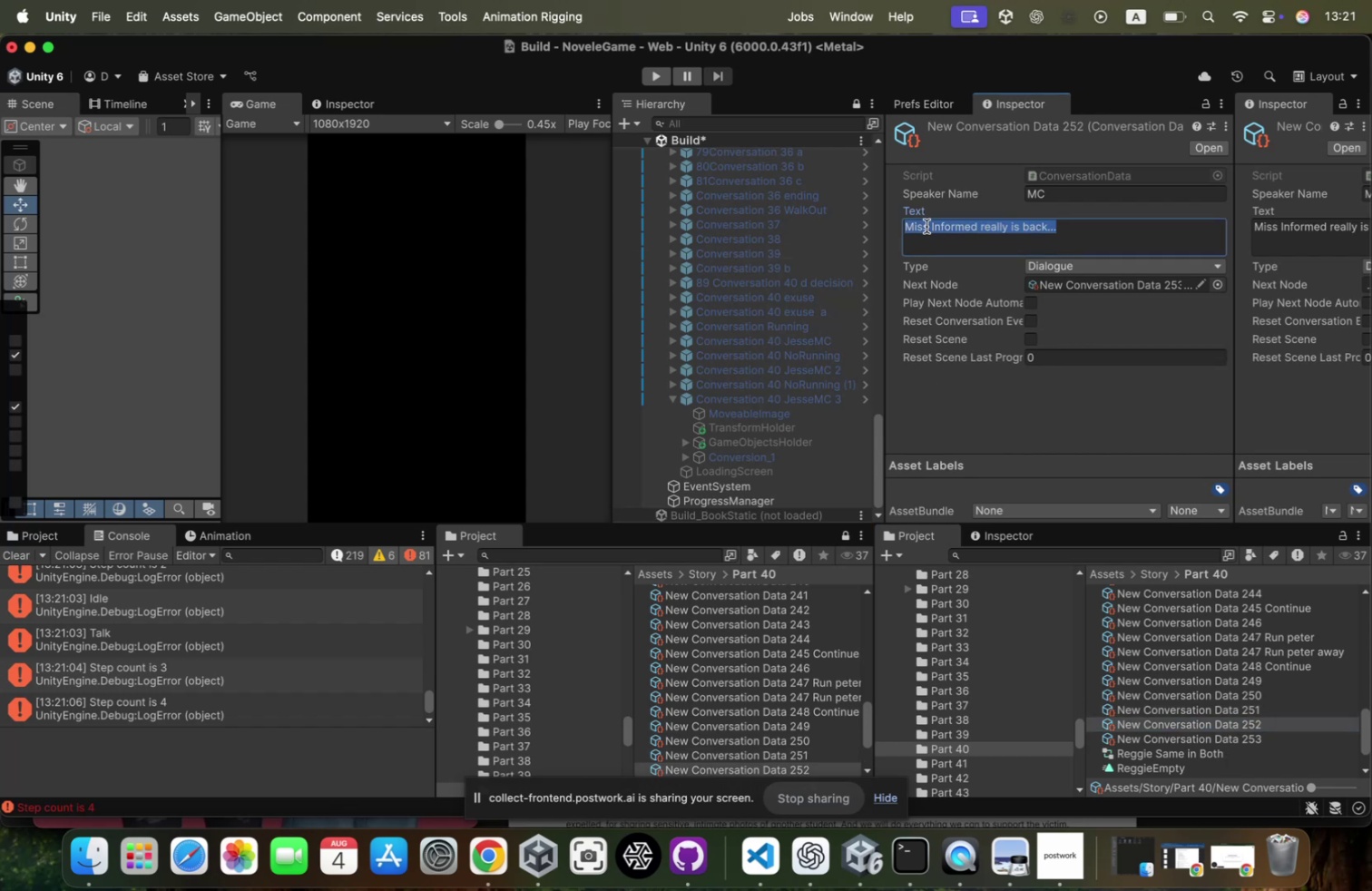 
key(ArrowLeft)
 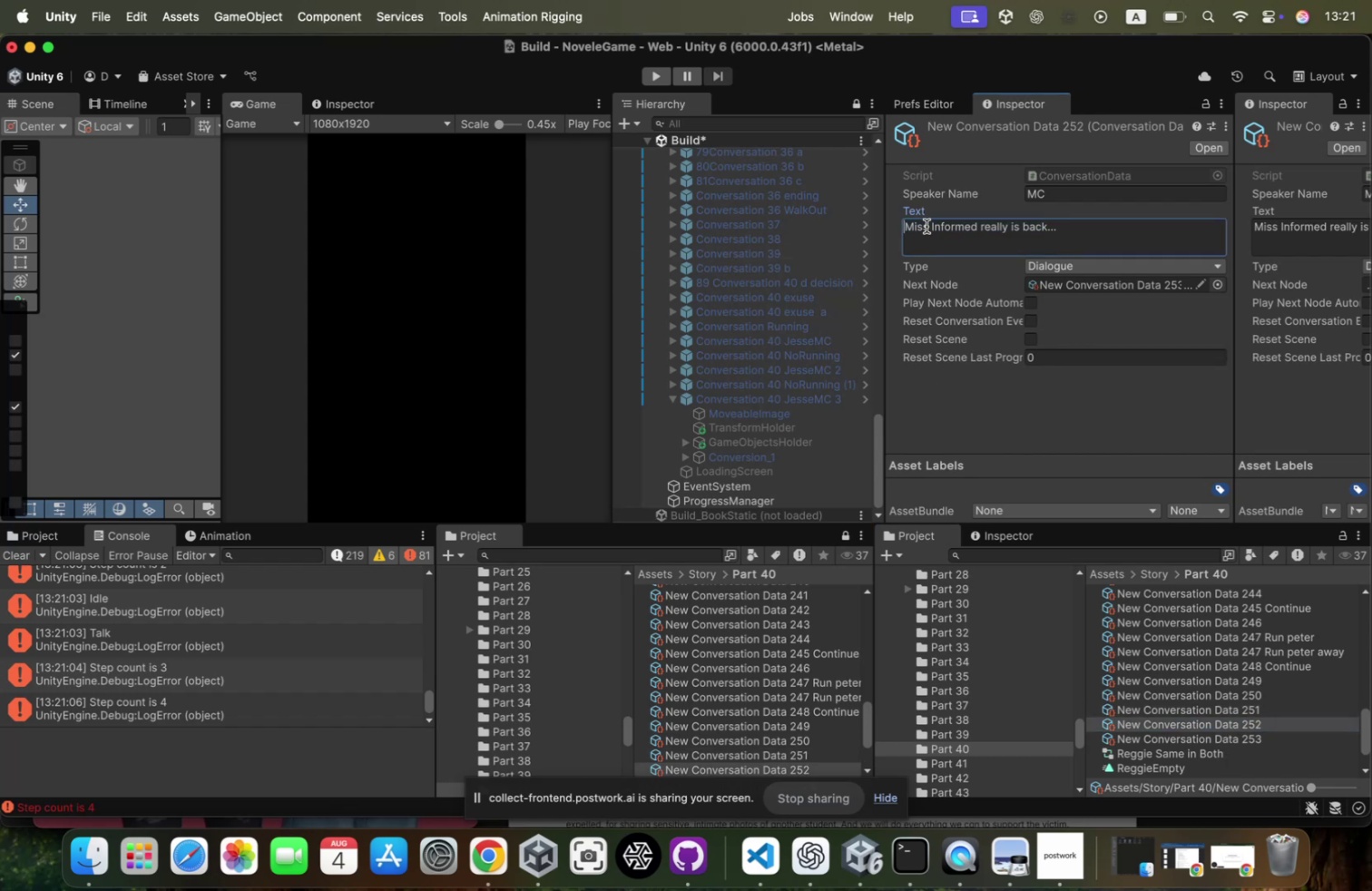 
key(Meta+CommandLeft)
 